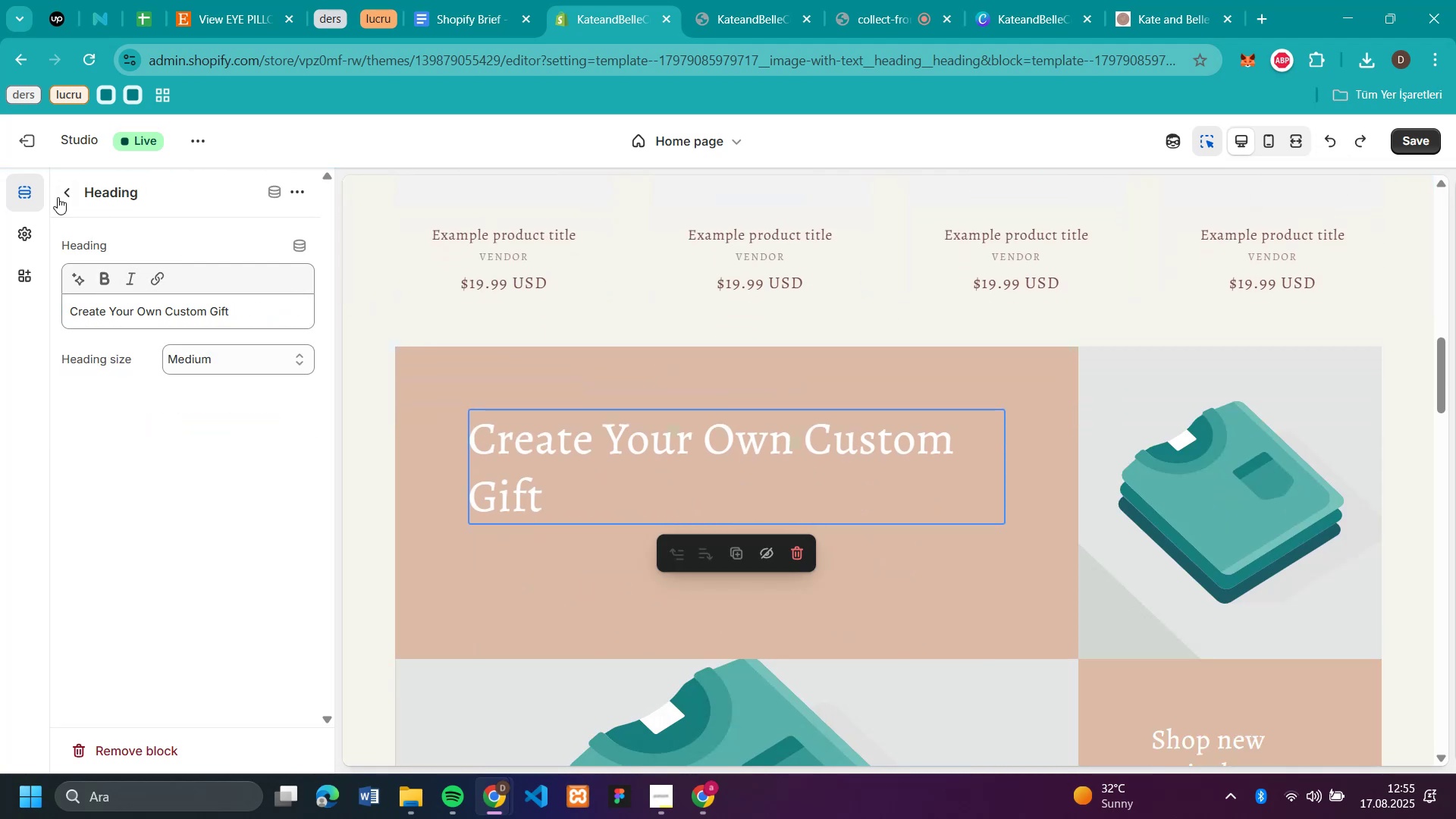 
left_click([58, 196])
 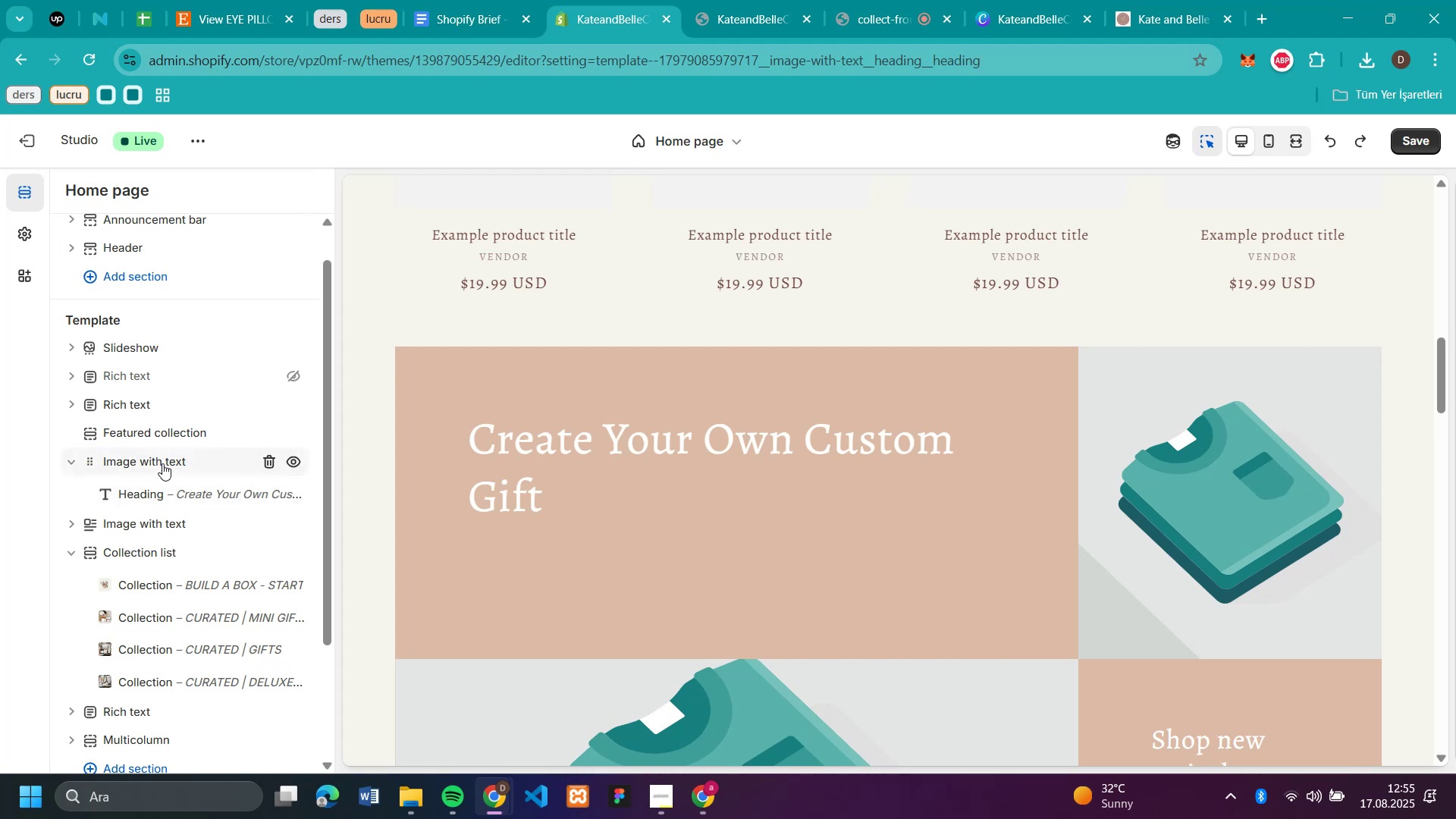 
left_click([162, 463])
 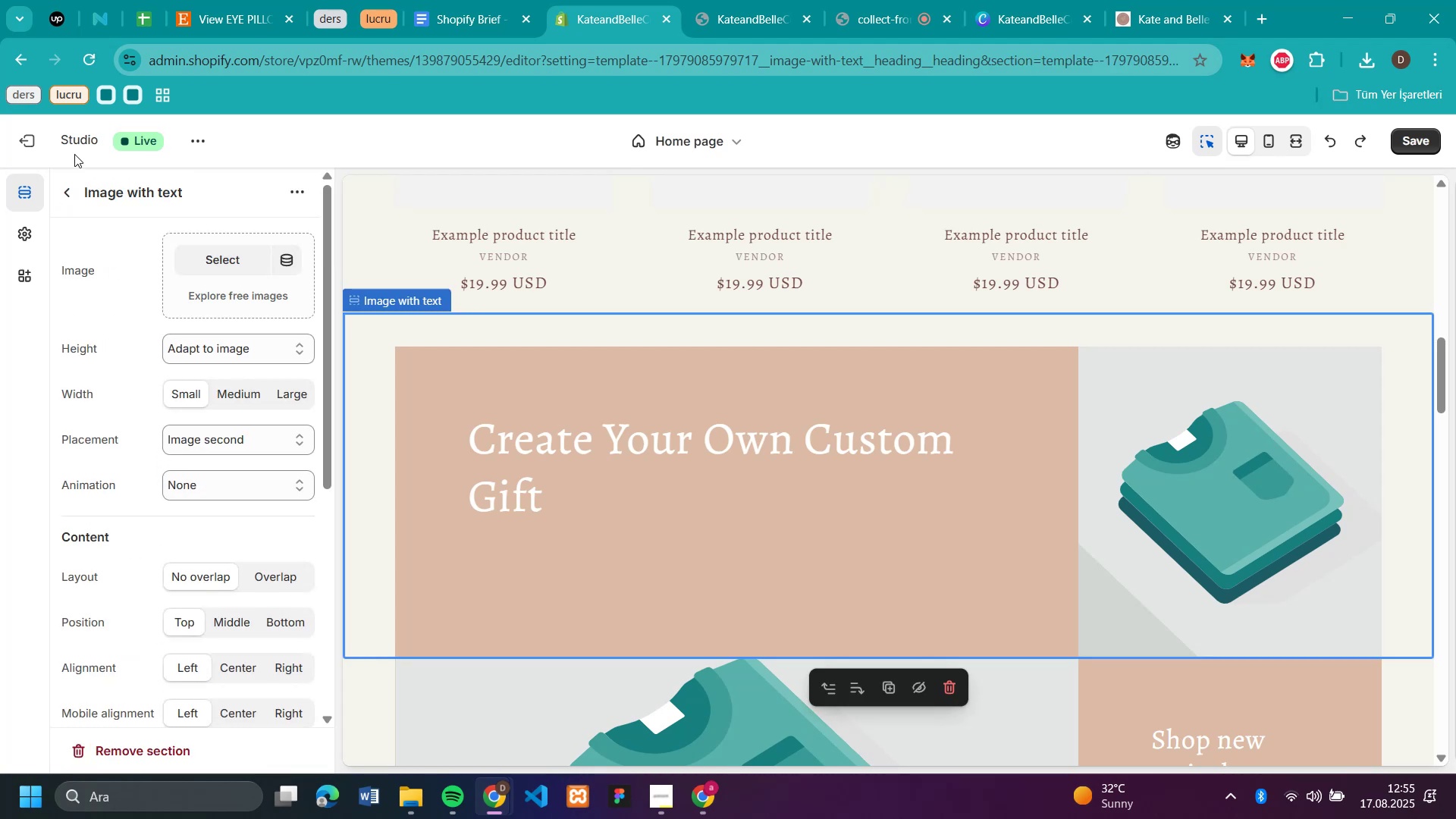 
wait(7.11)
 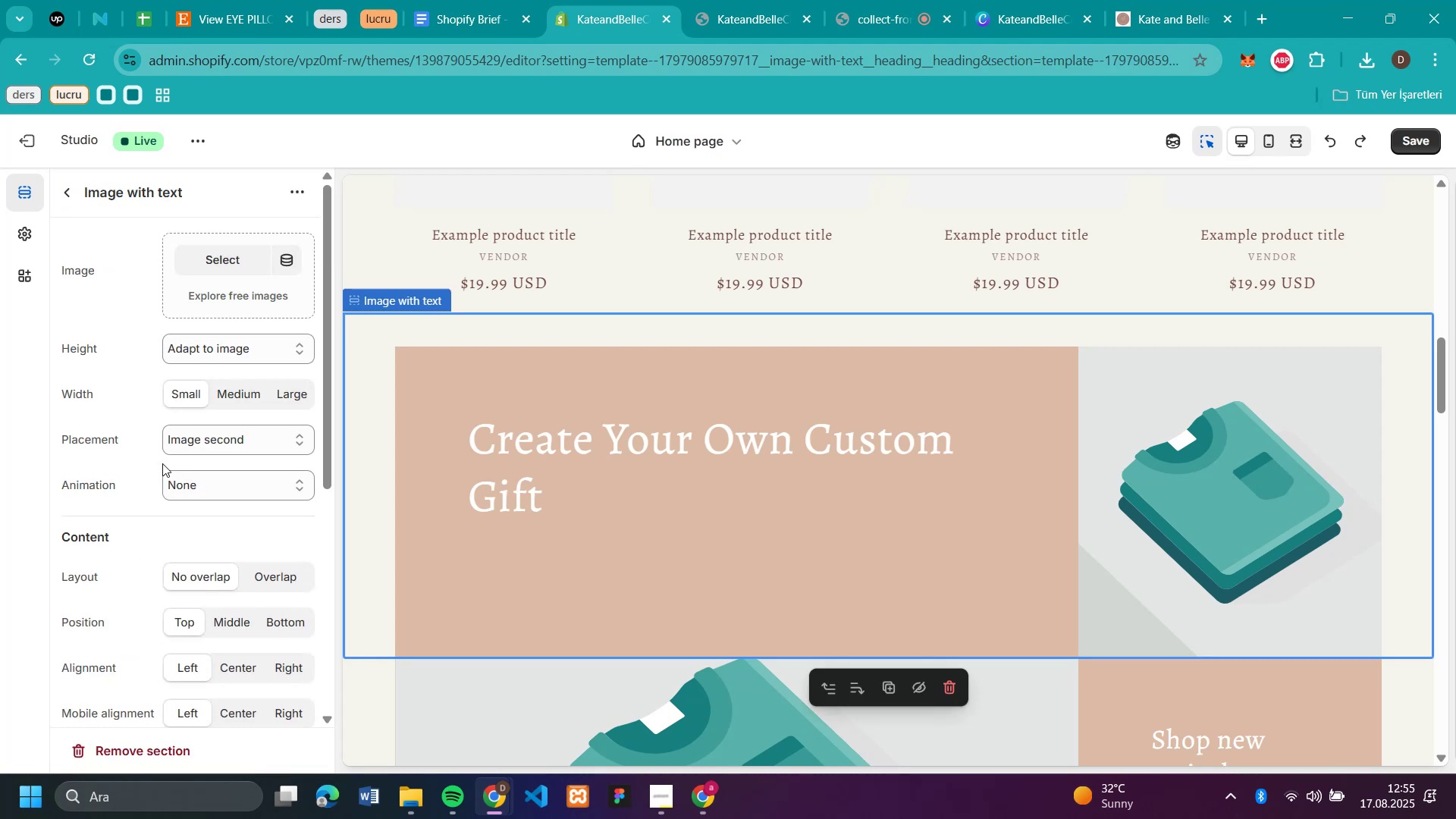 
scroll: coordinate [201, 503], scroll_direction: down, amount: 2.0
 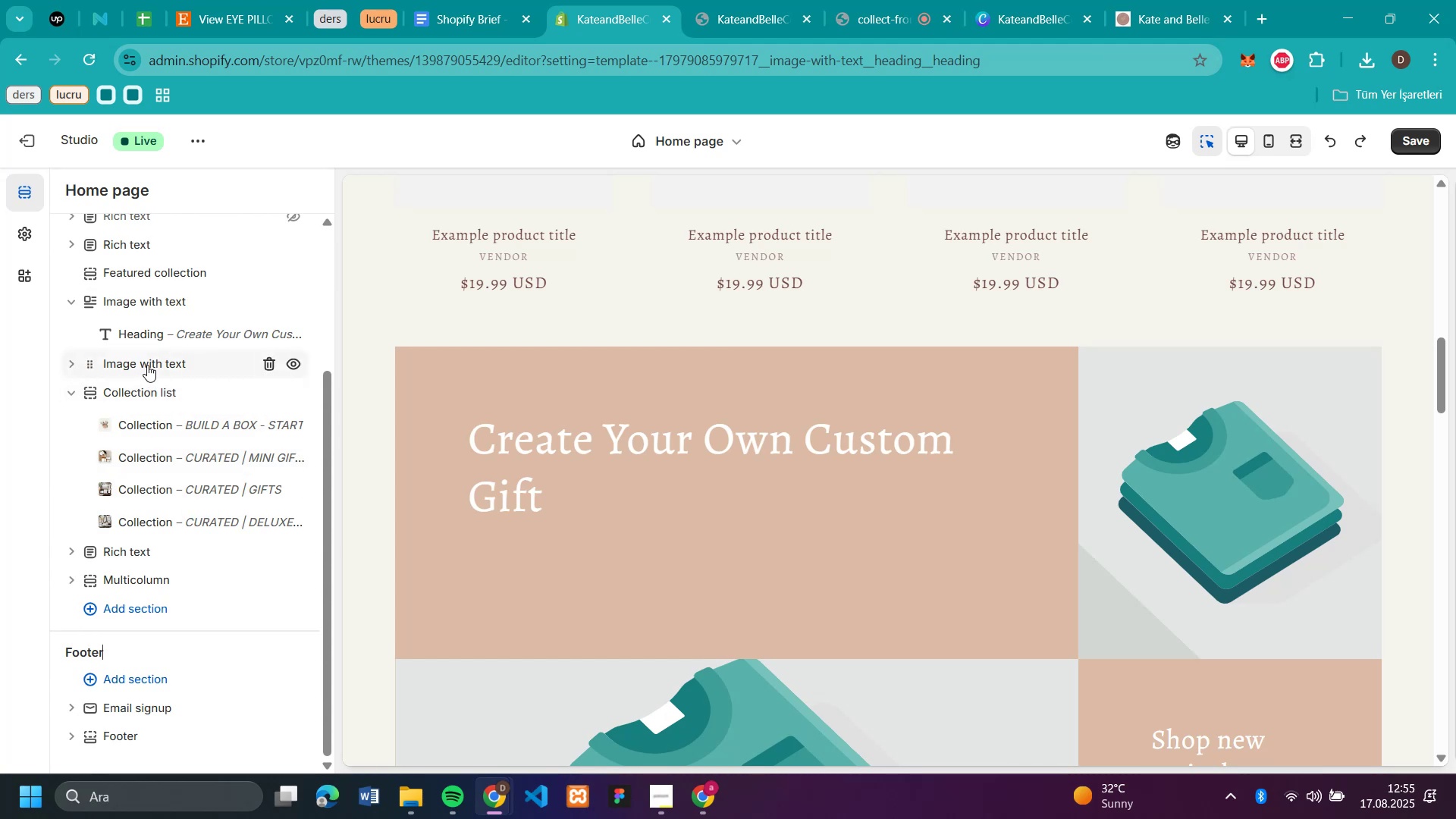 
left_click([147, 365])
 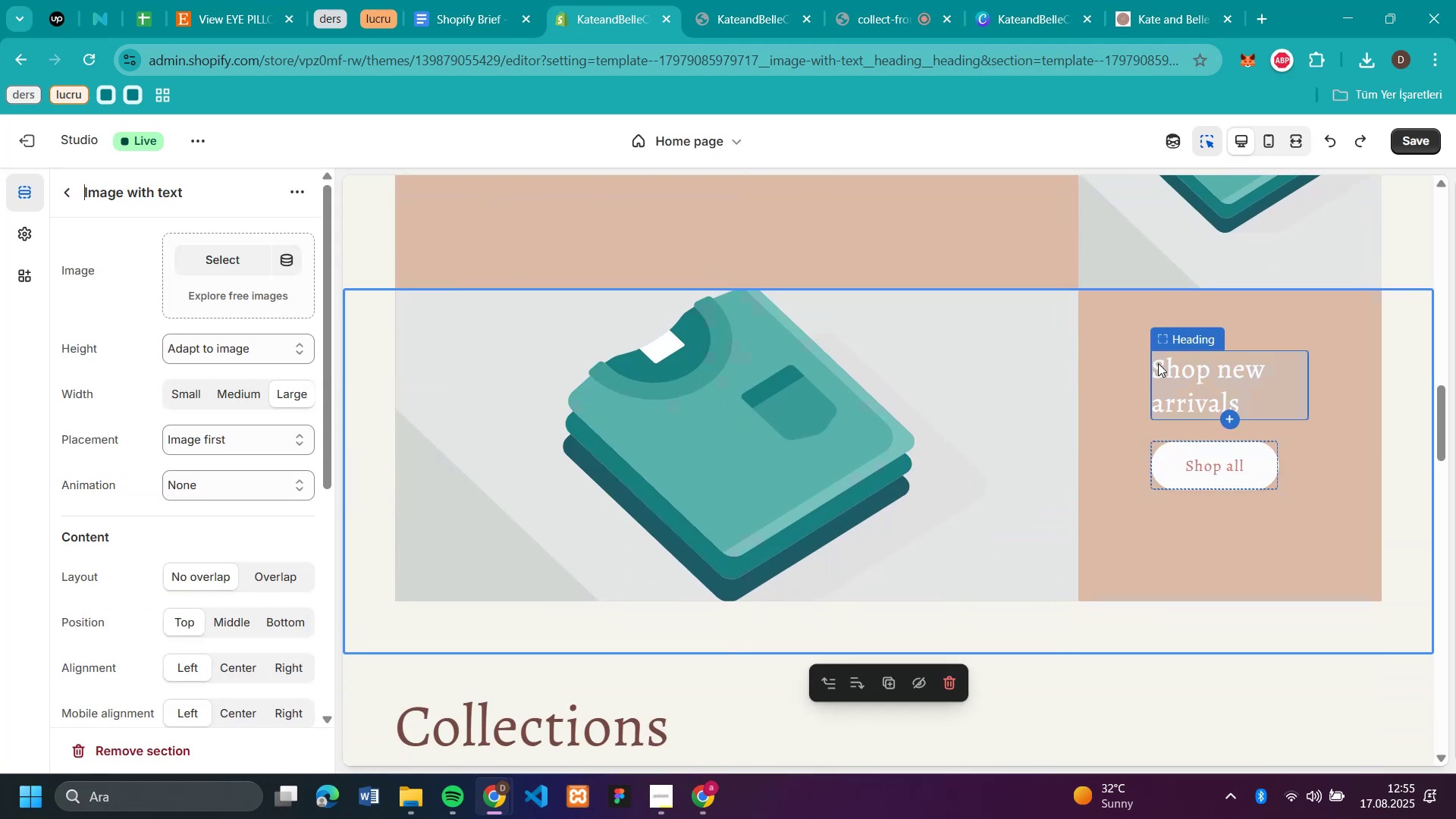 
left_click([1120, 391])
 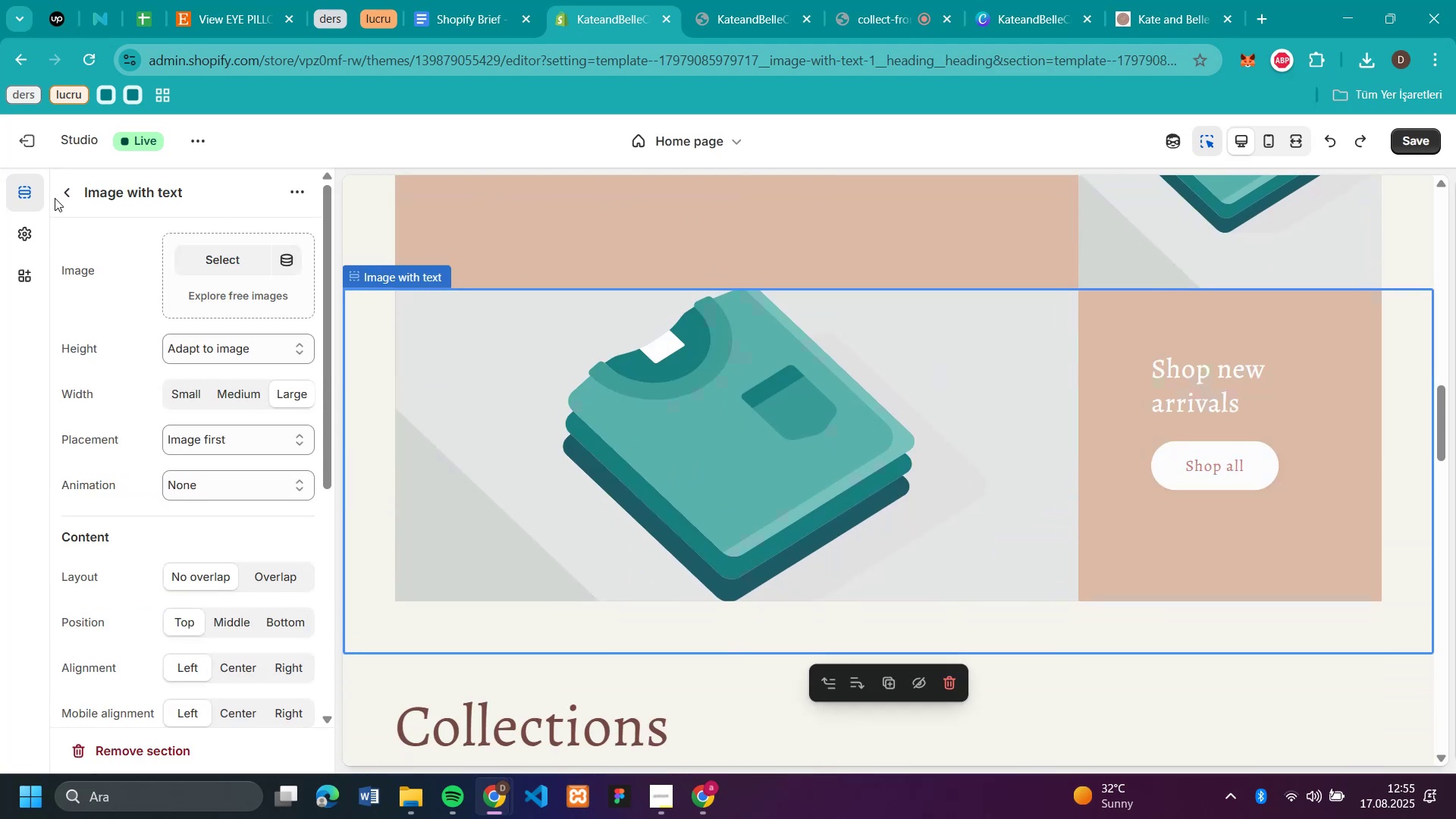 
left_click([64, 193])
 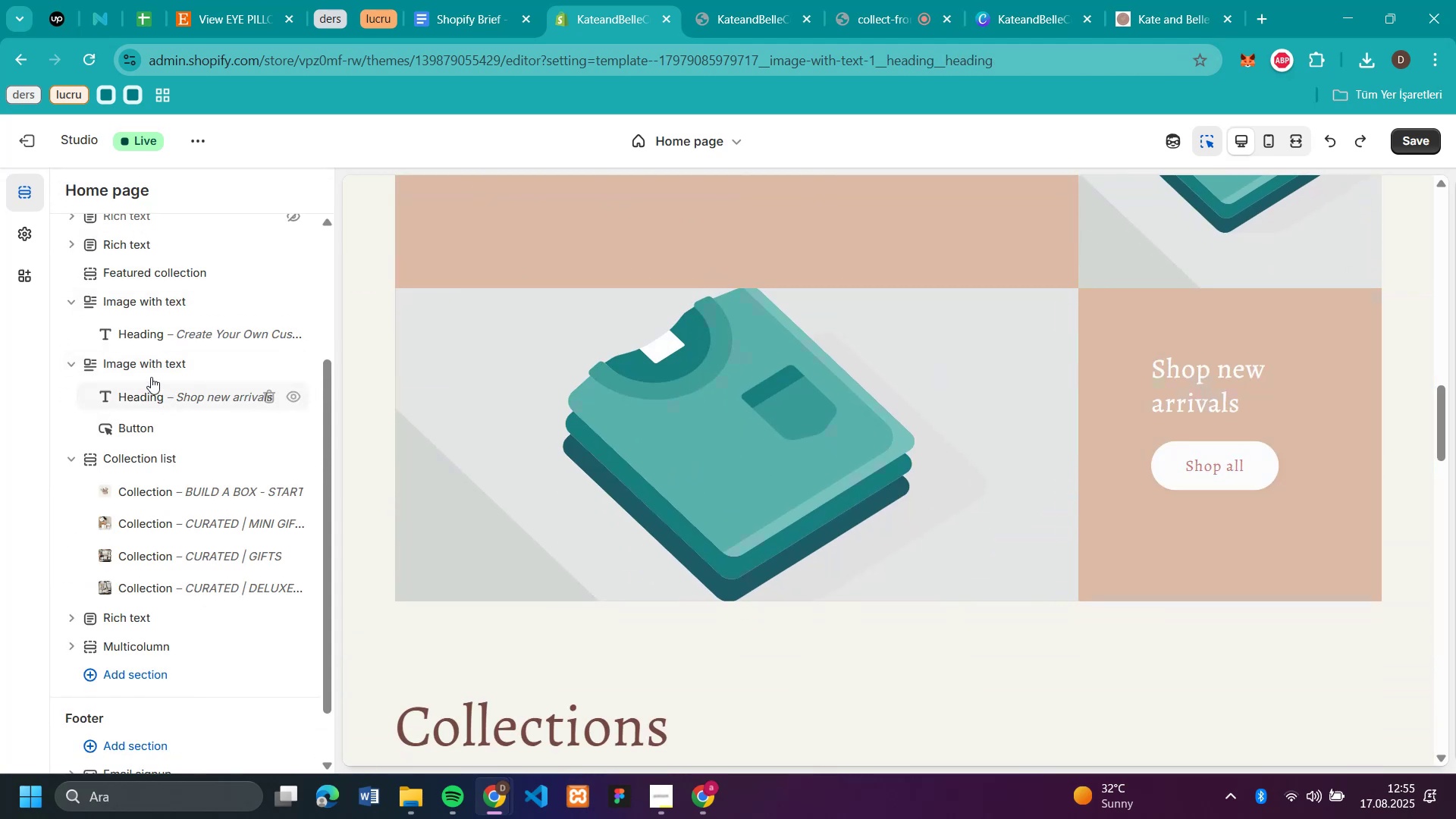 
right_click([155, 389])
 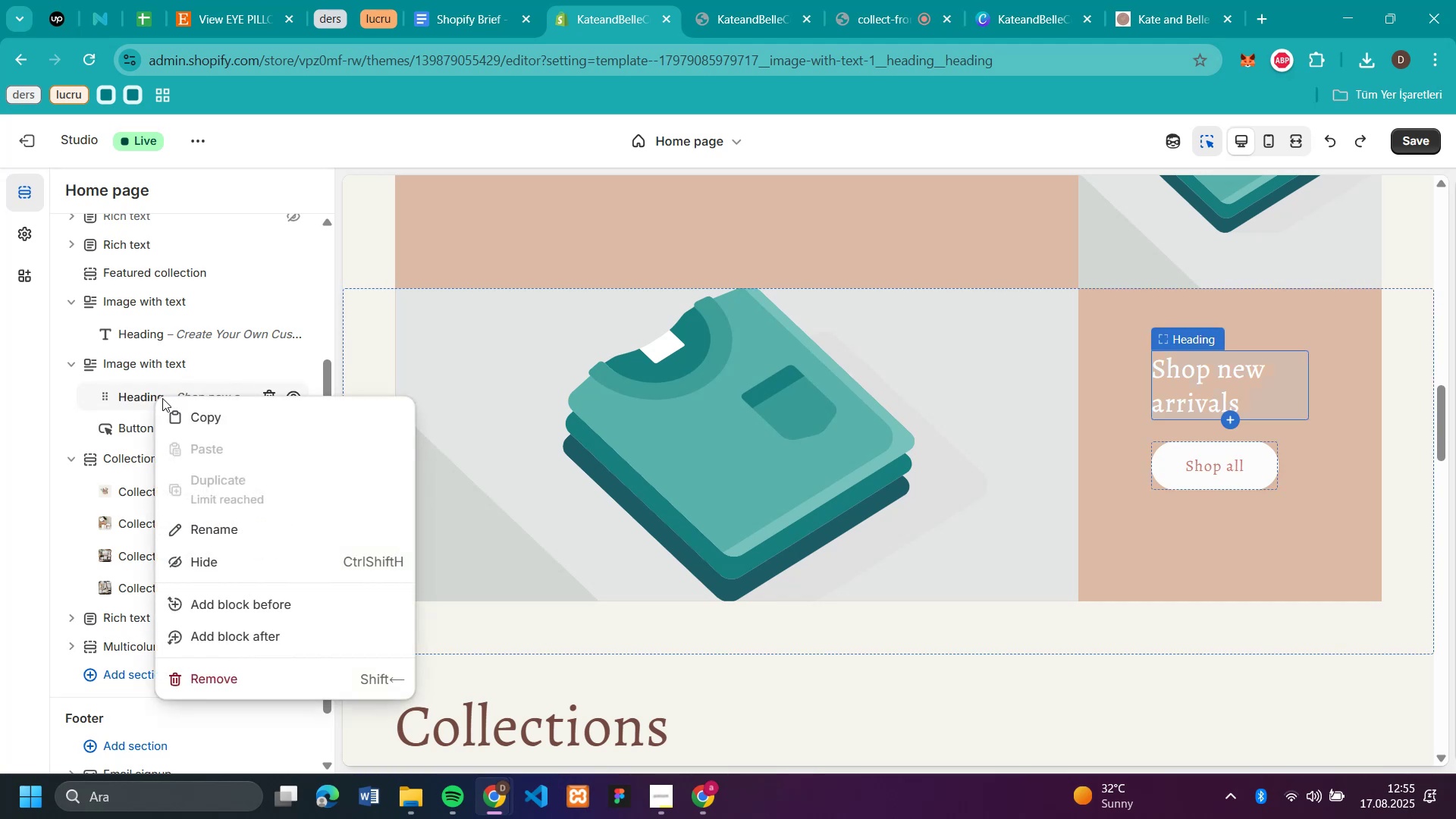 
wait(5.11)
 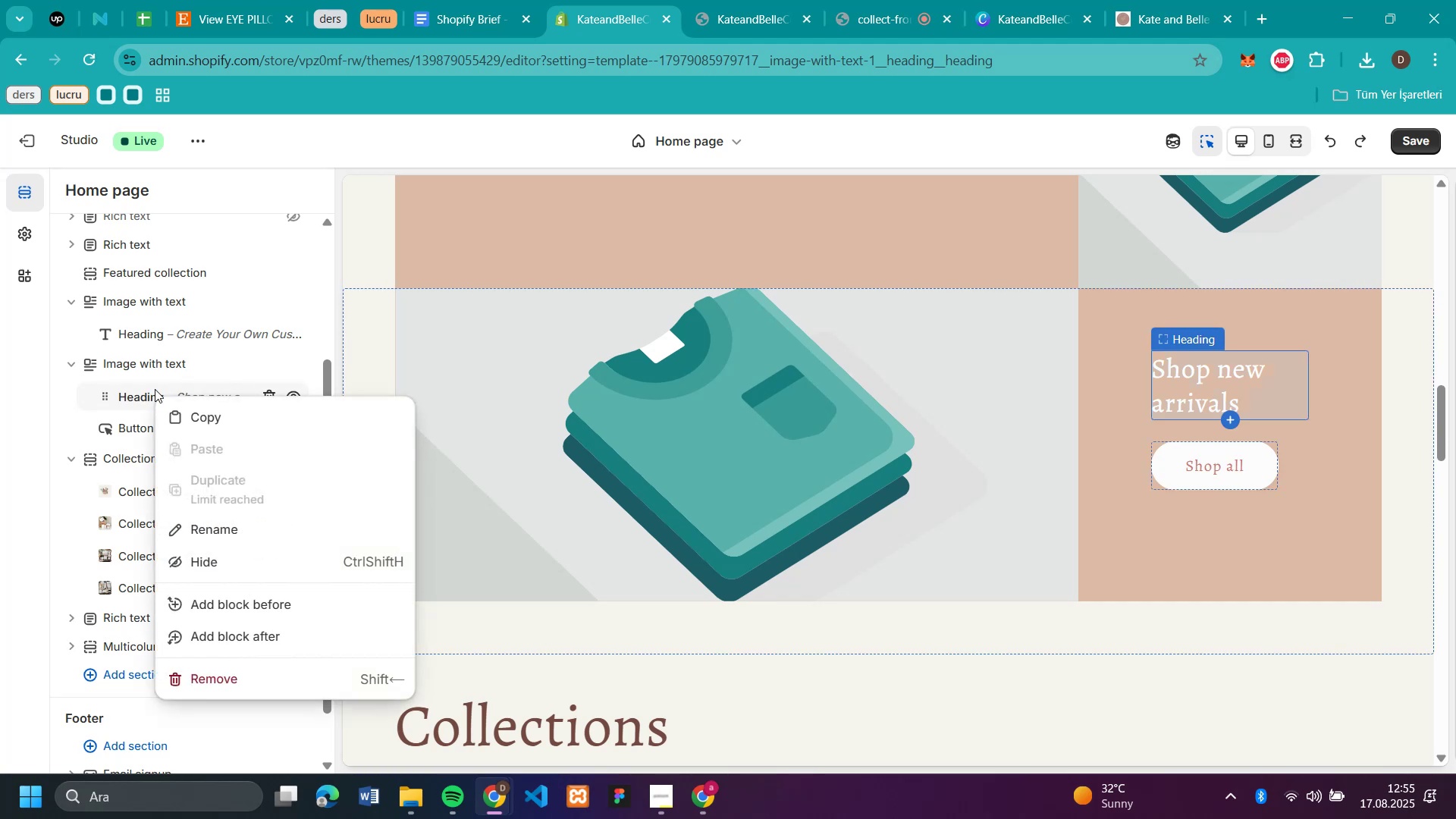 
left_click([116, 401])
 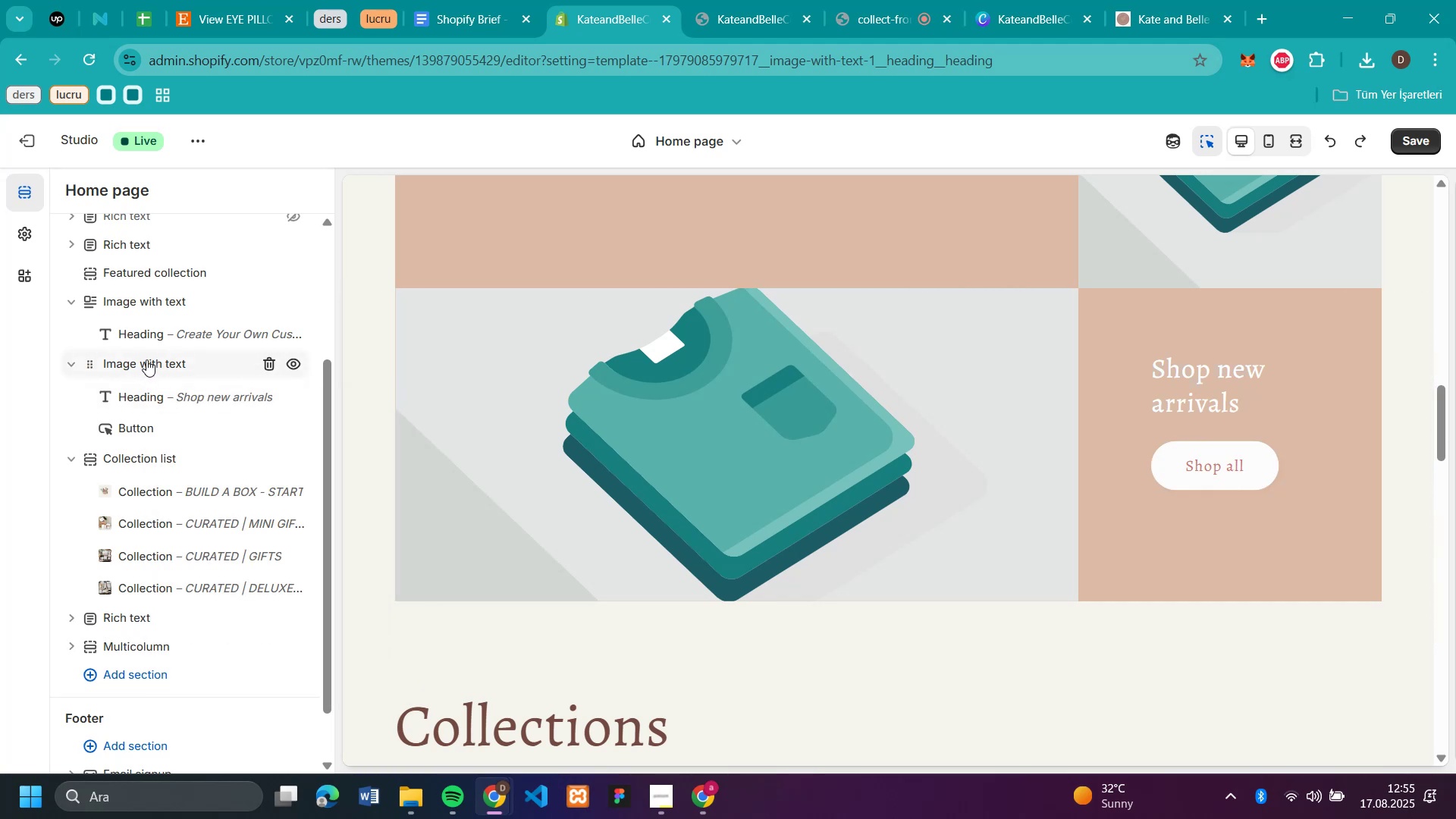 
left_click([146, 359])
 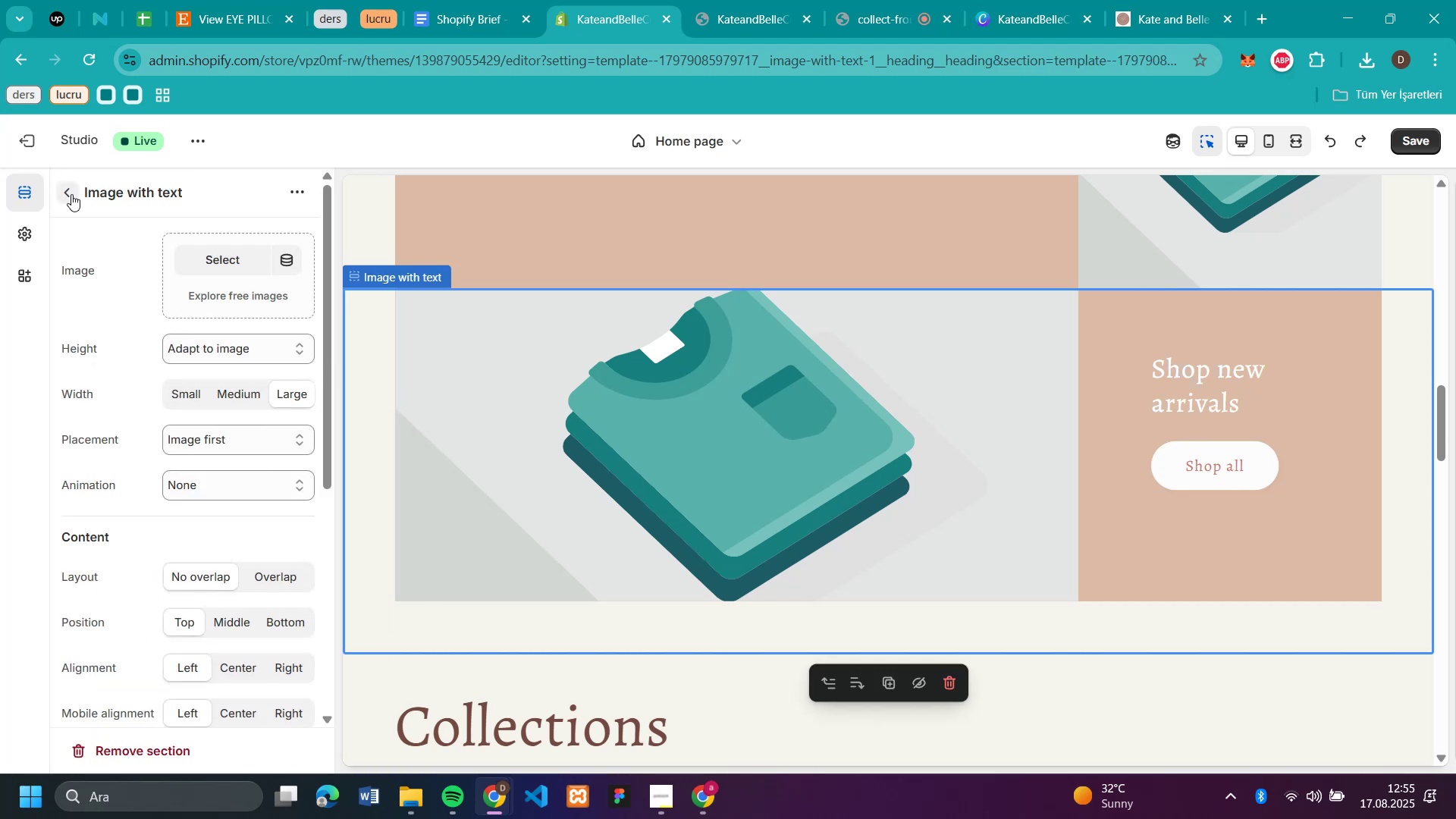 
left_click([71, 194])
 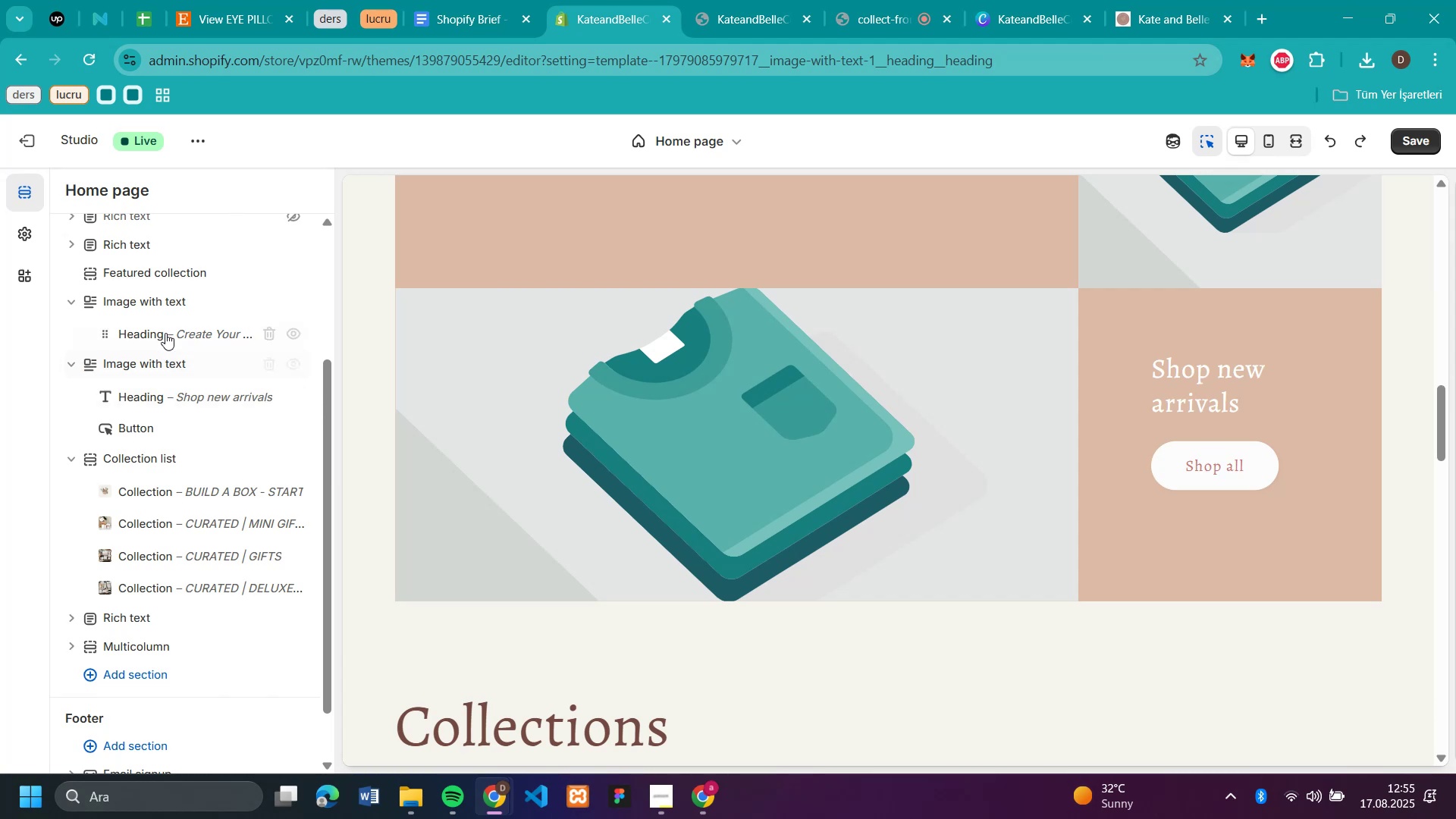 
mouse_move([191, 353])
 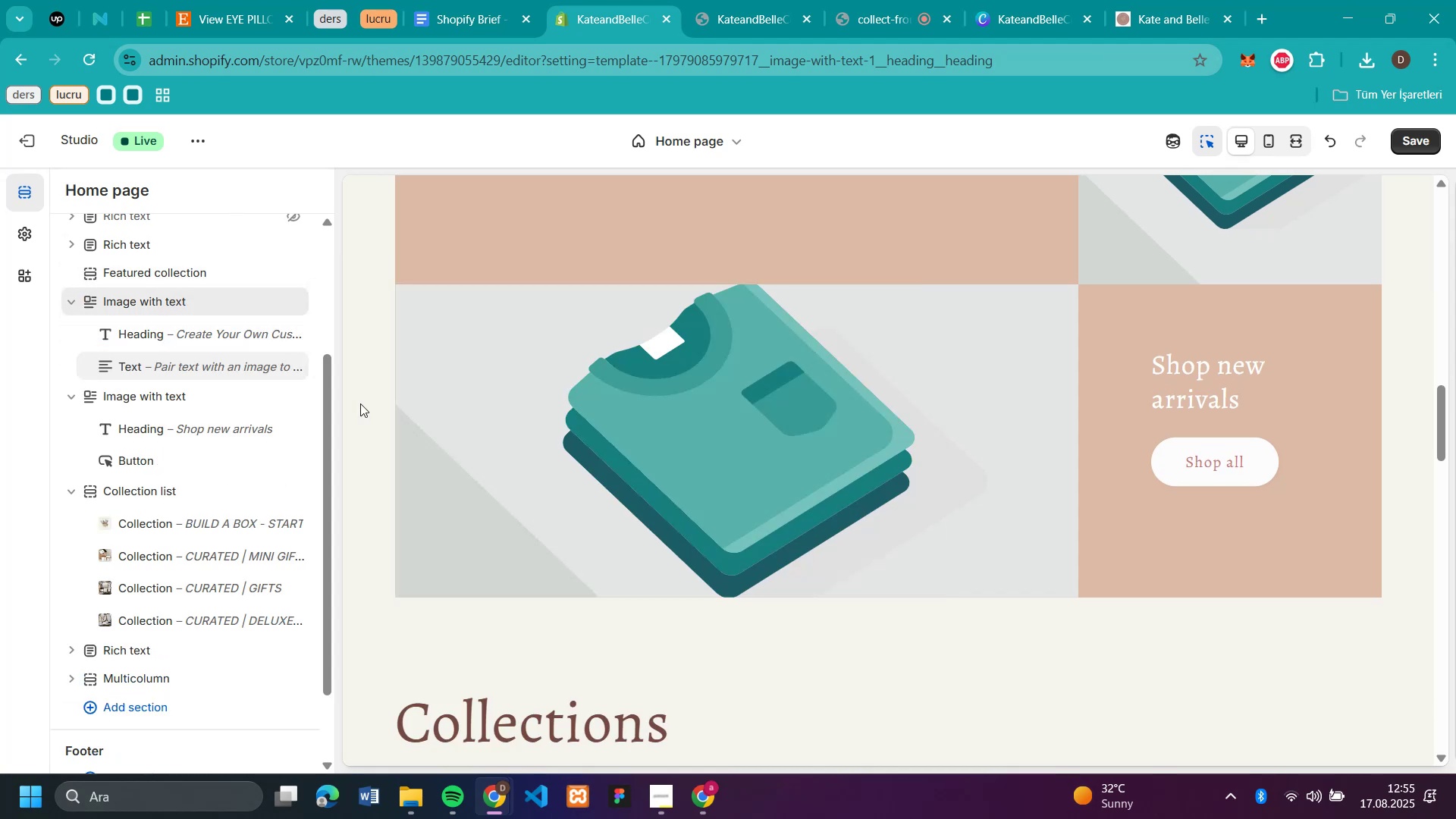 
mouse_move([190, 366])
 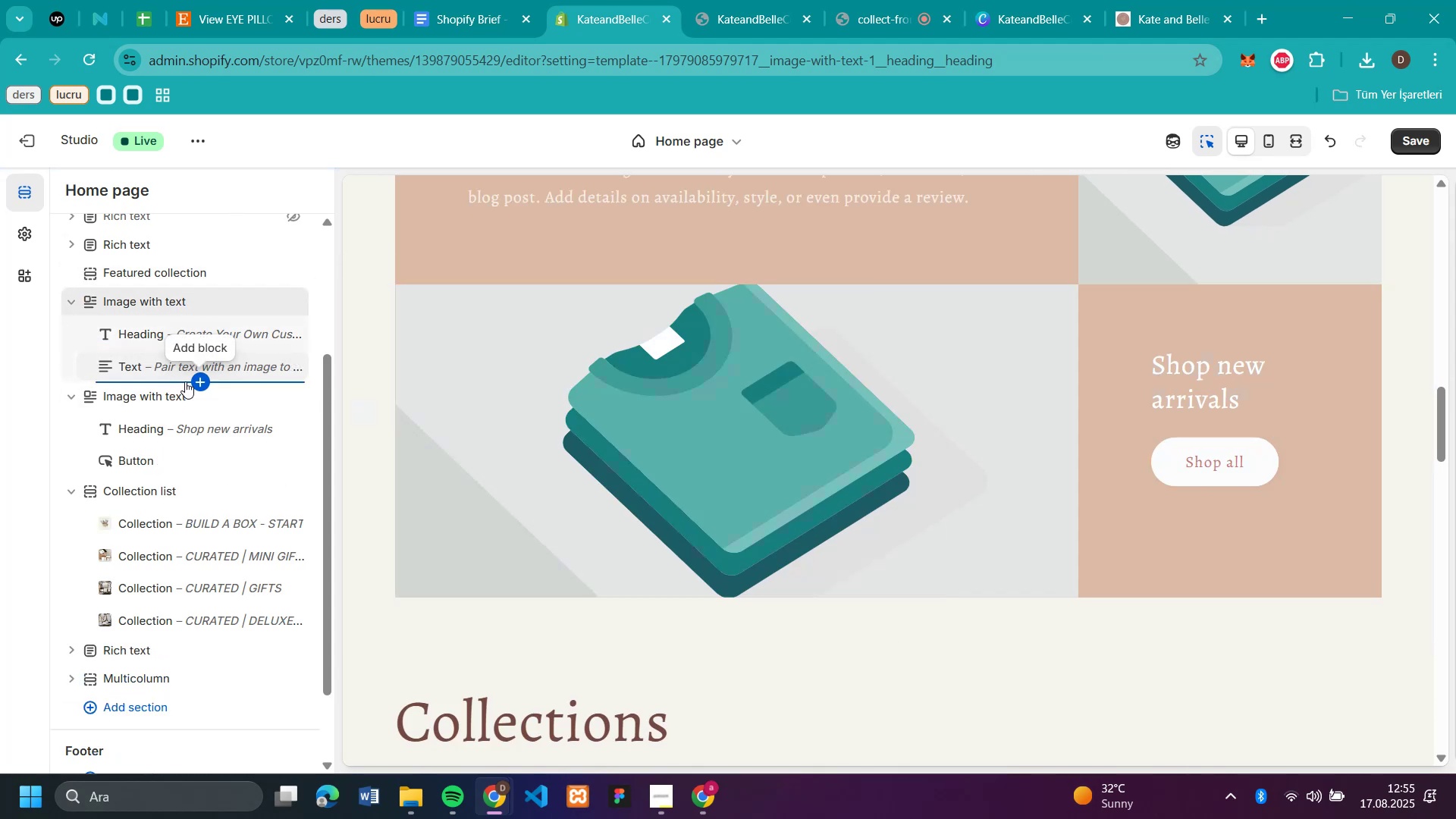 
left_click([185, 381])
 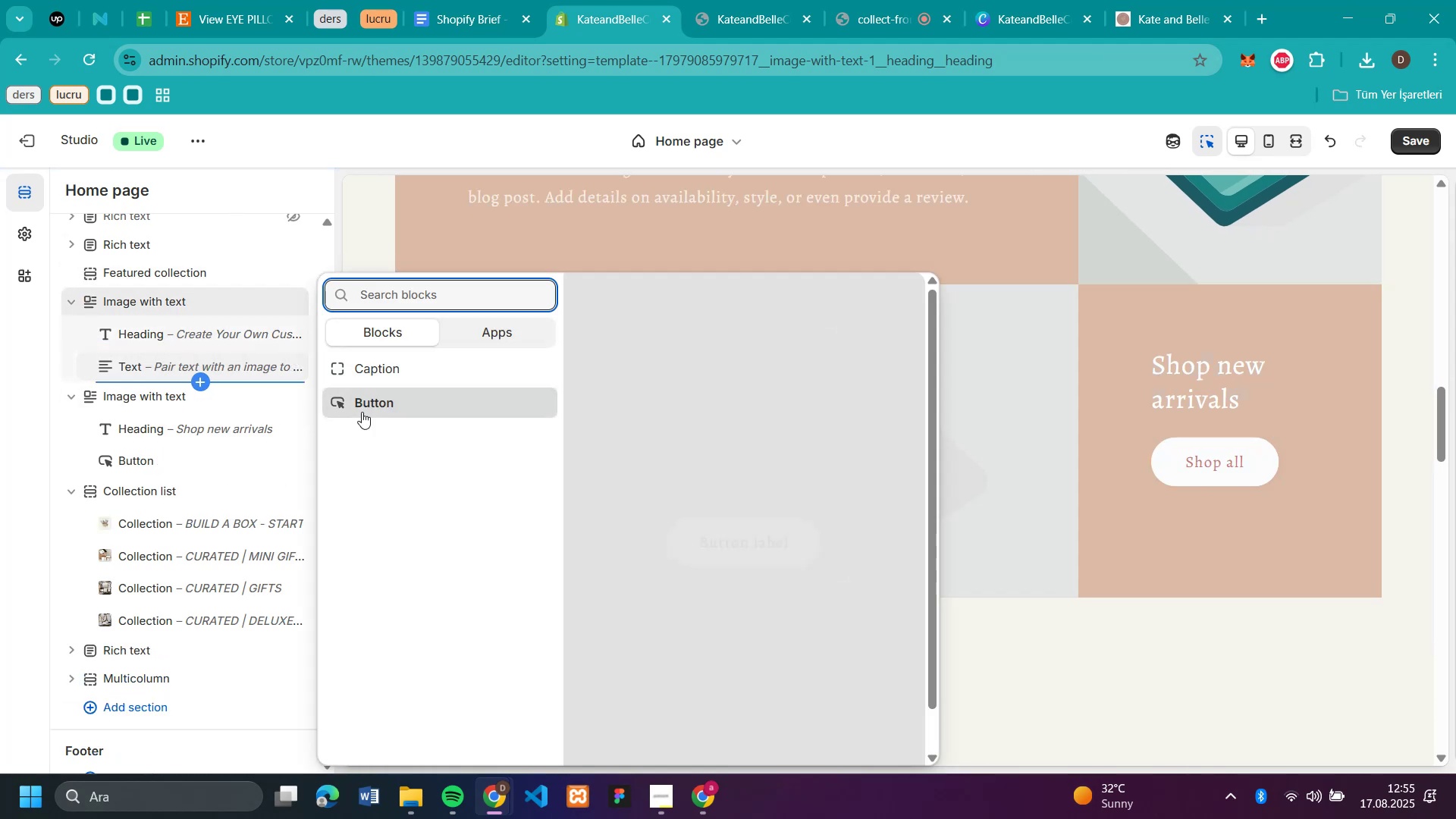 
left_click([362, 412])
 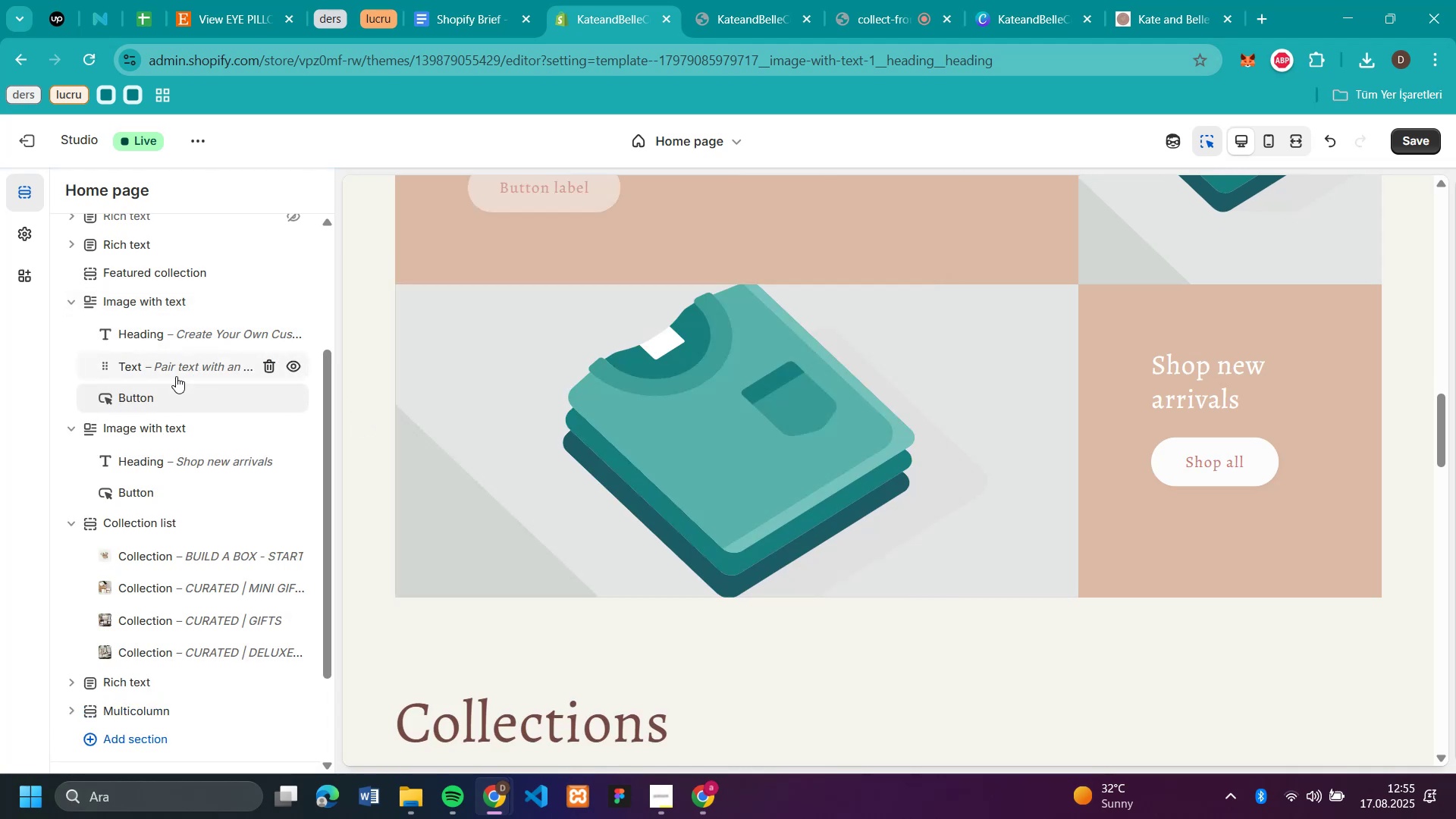 
scroll: coordinate [679, 410], scroll_direction: up, amount: 5.0
 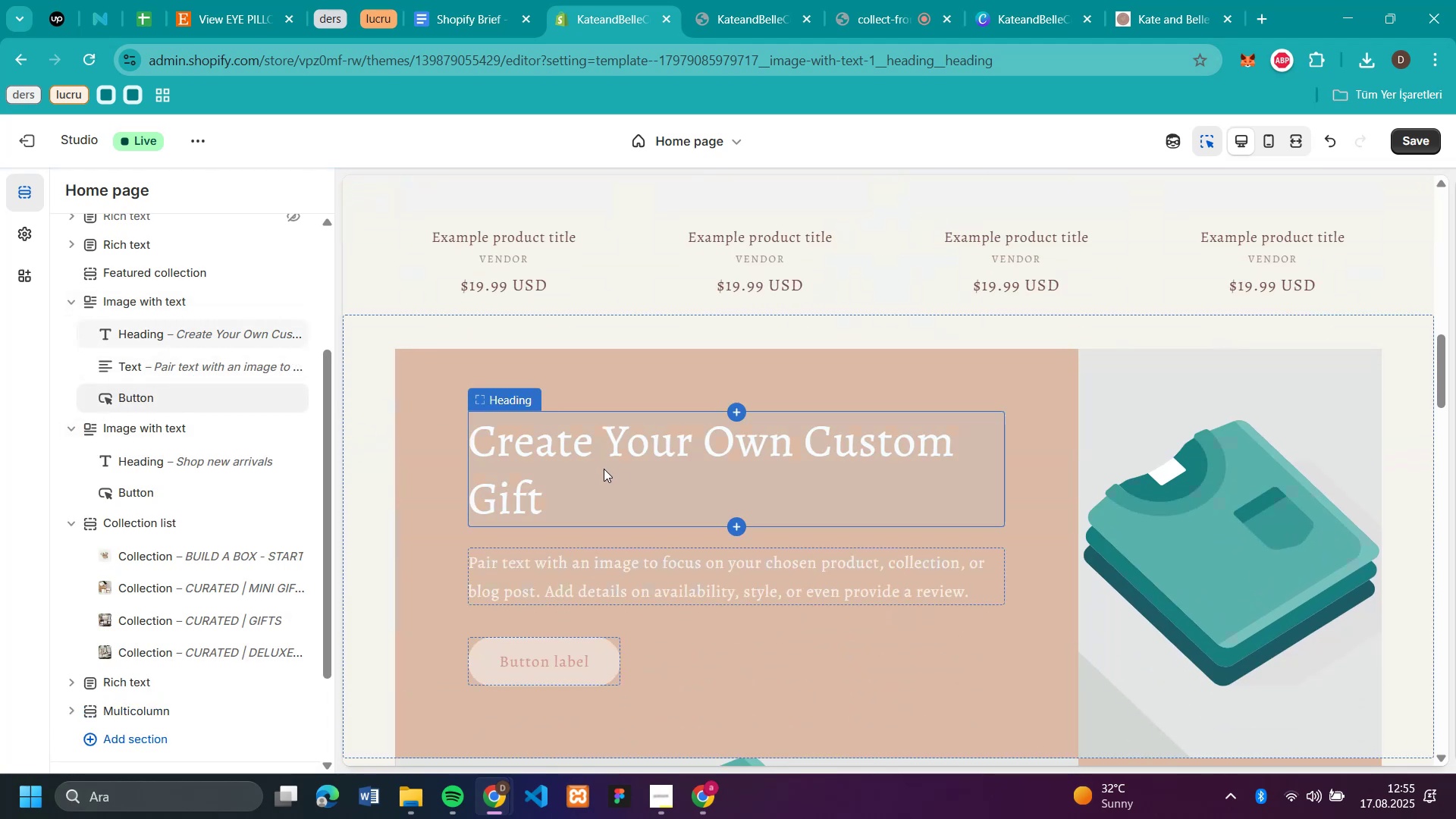 
left_click([596, 573])
 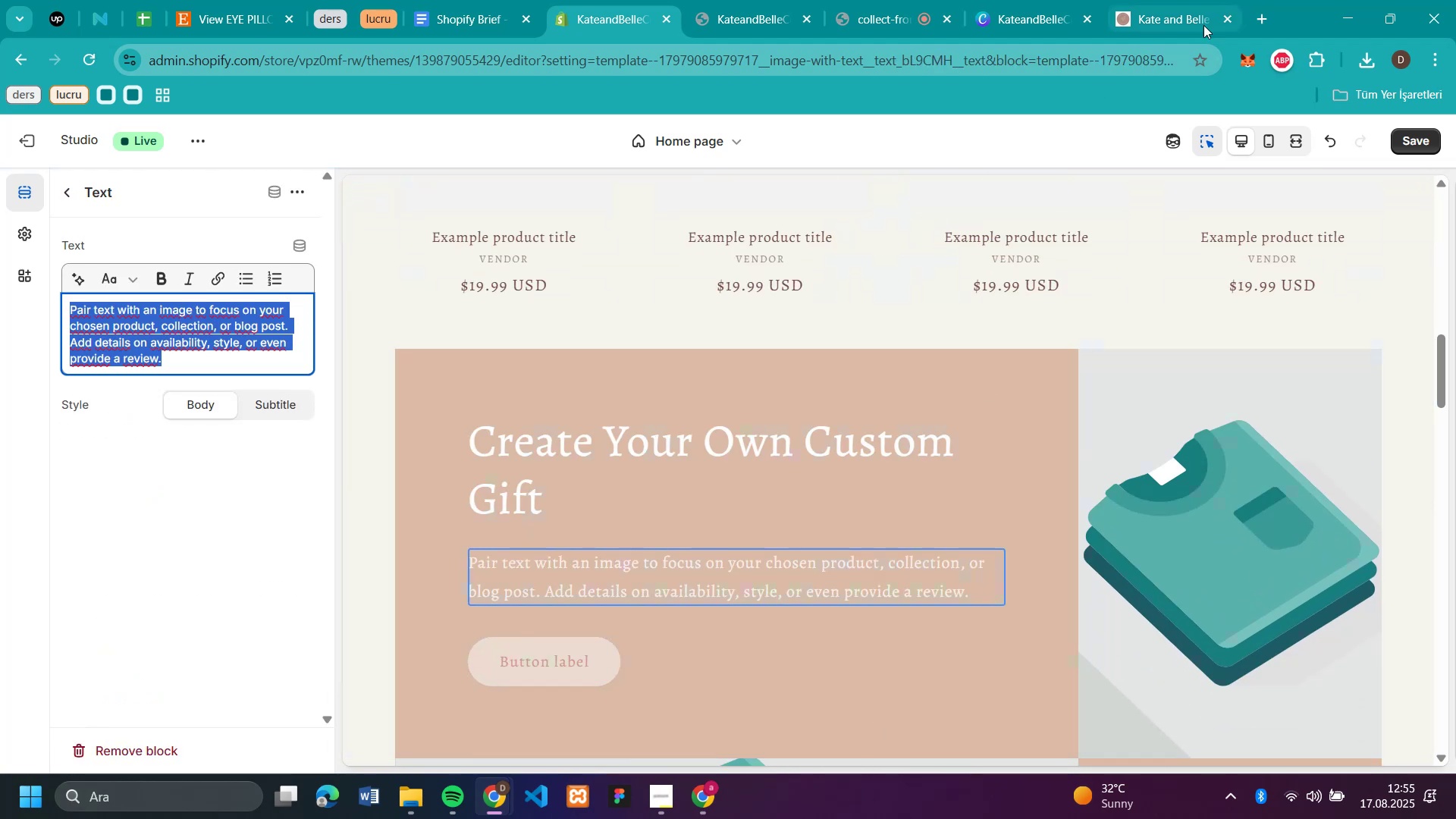 
left_click([1169, 16])
 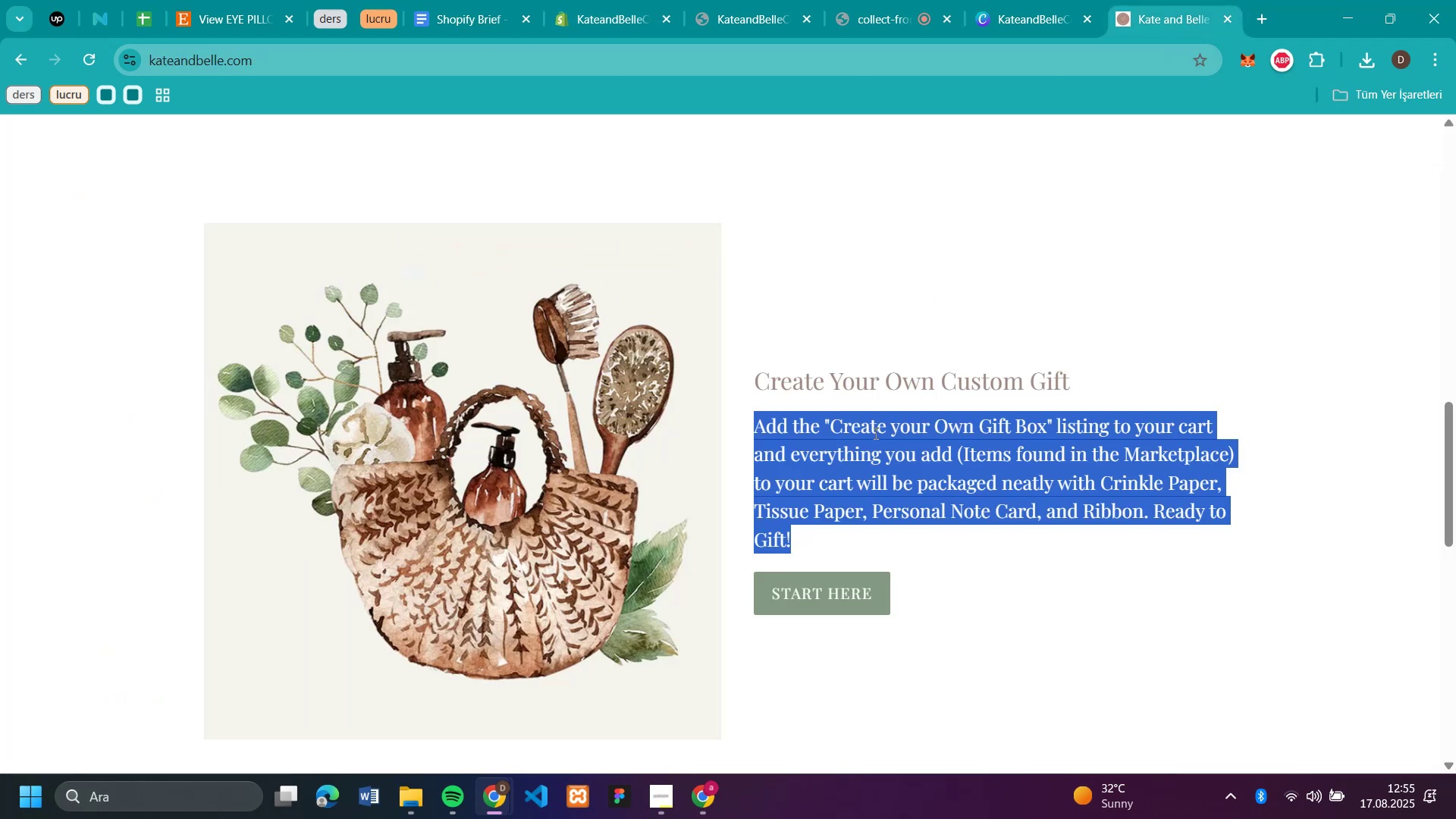 
double_click([874, 433])
 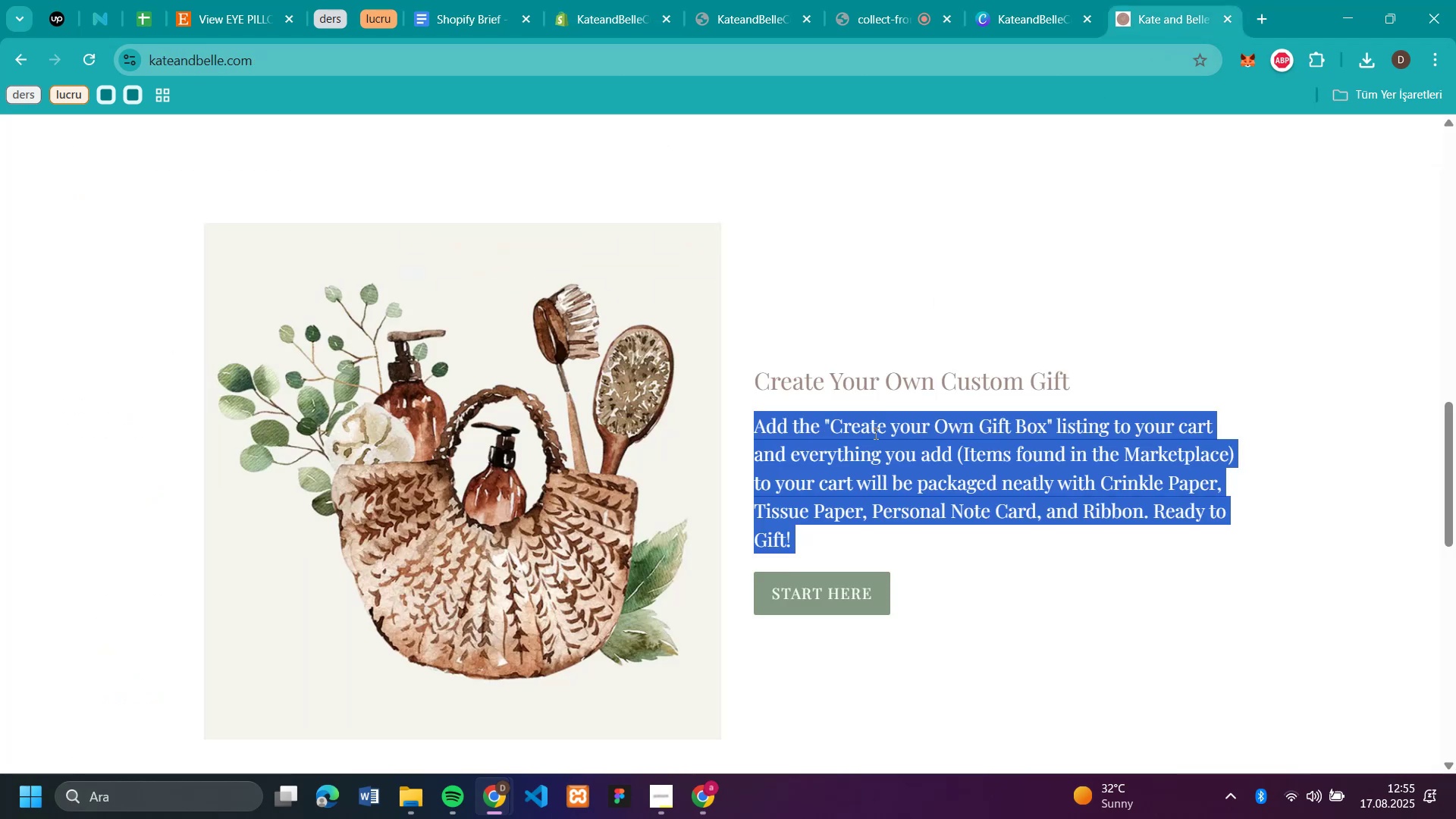 
triple_click([874, 433])
 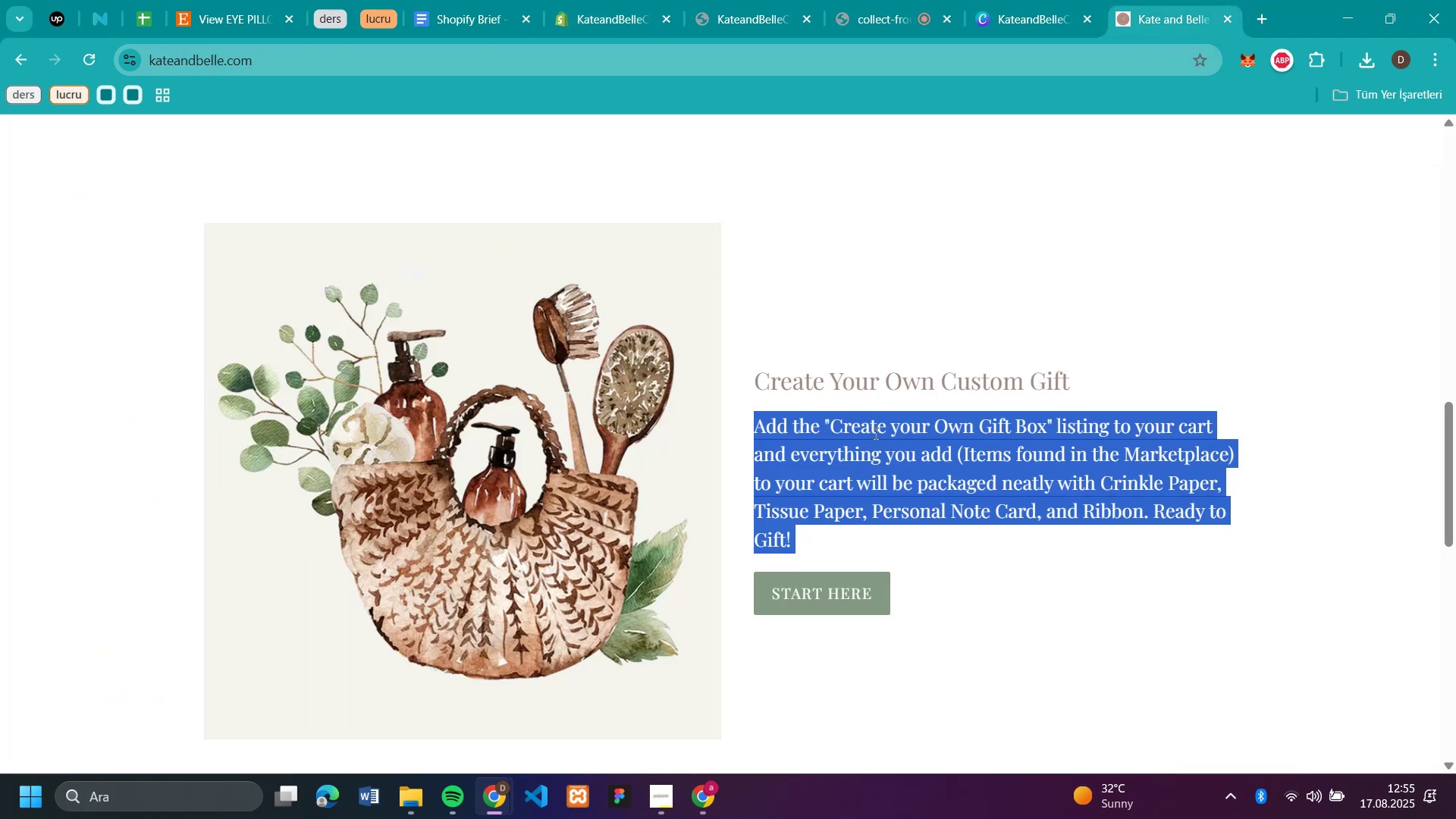 
key(Control+C)
 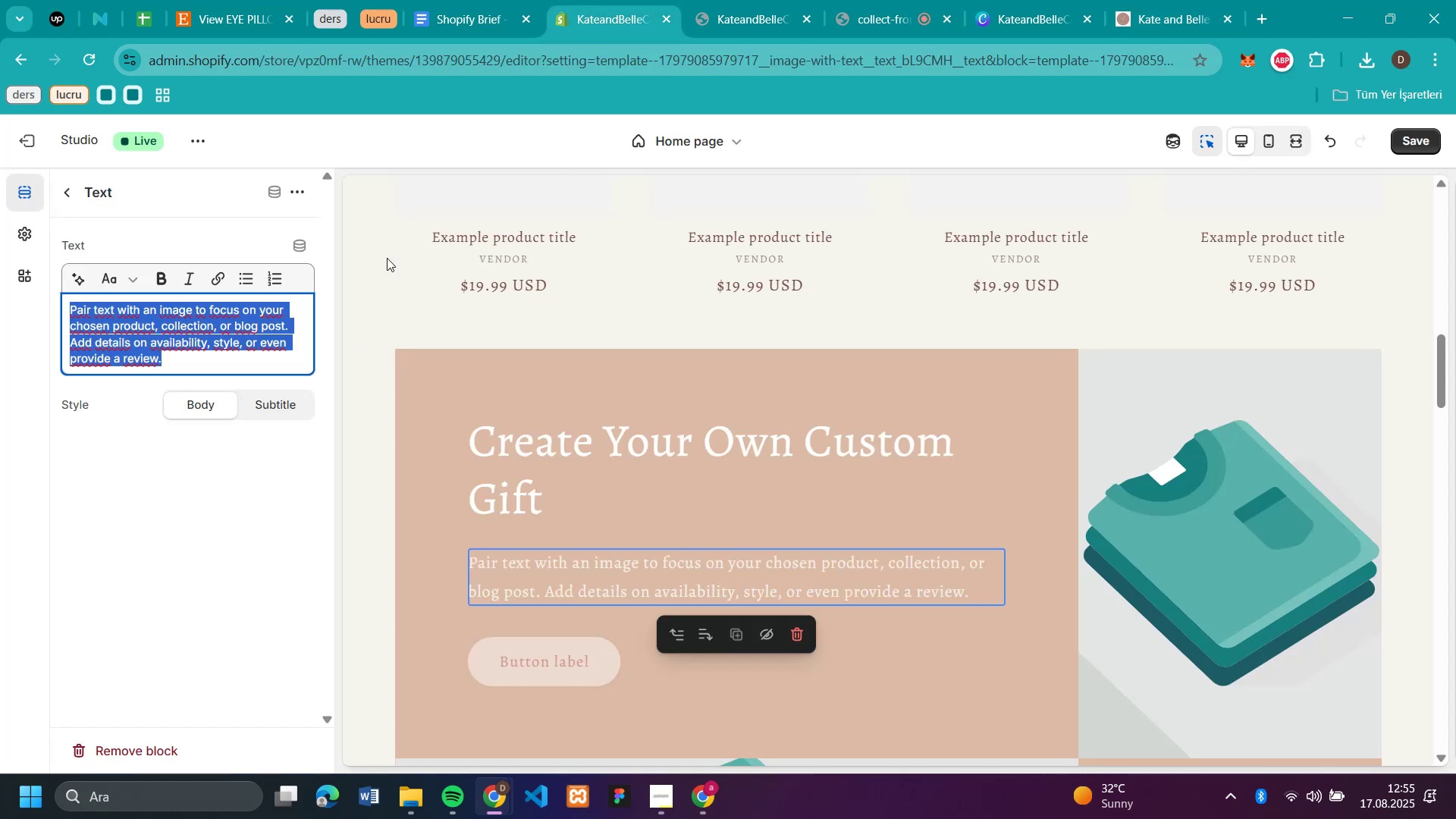 
key(Control+V)
 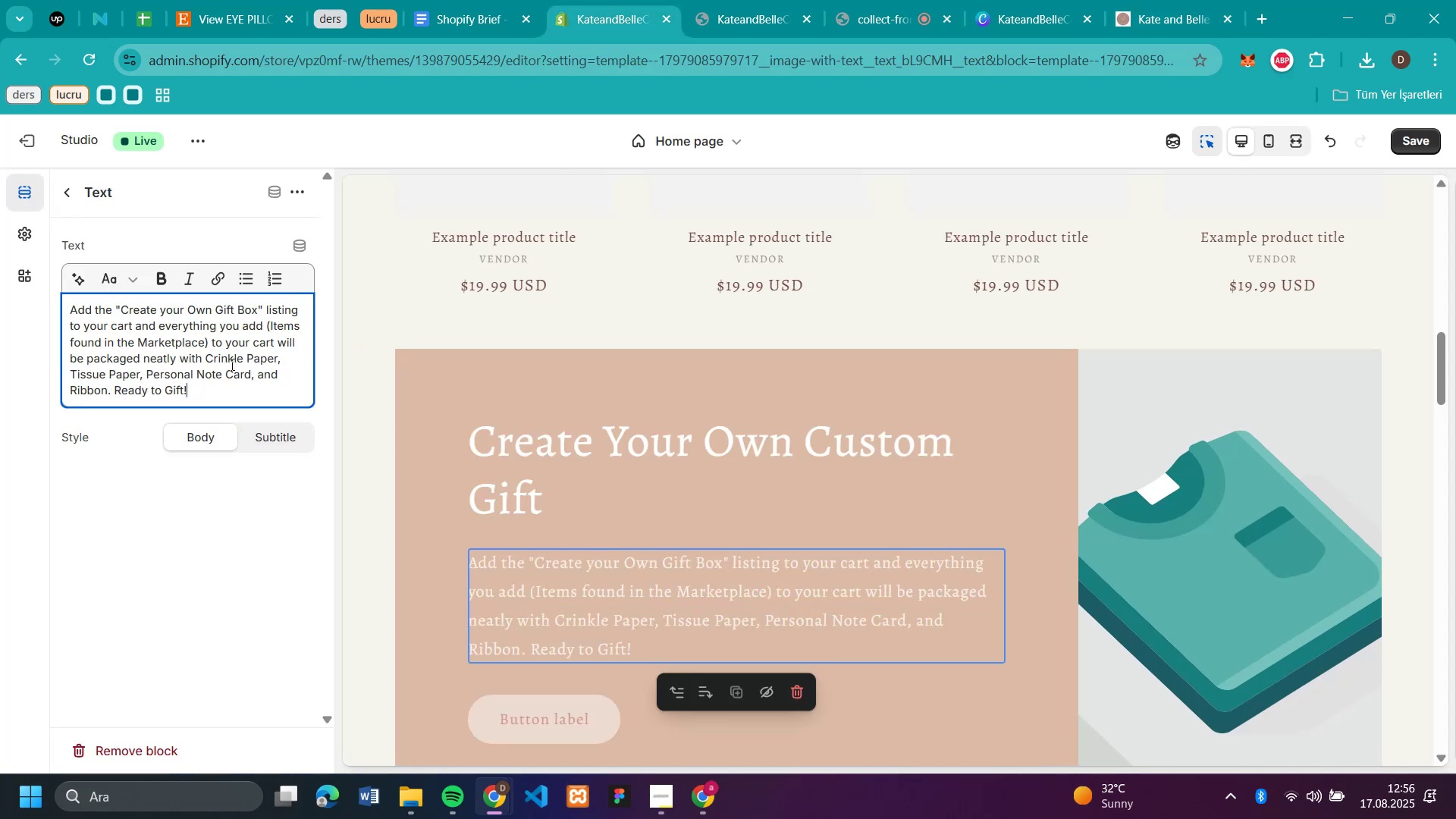 
scroll: coordinate [955, 400], scroll_direction: down, amount: 1.0
 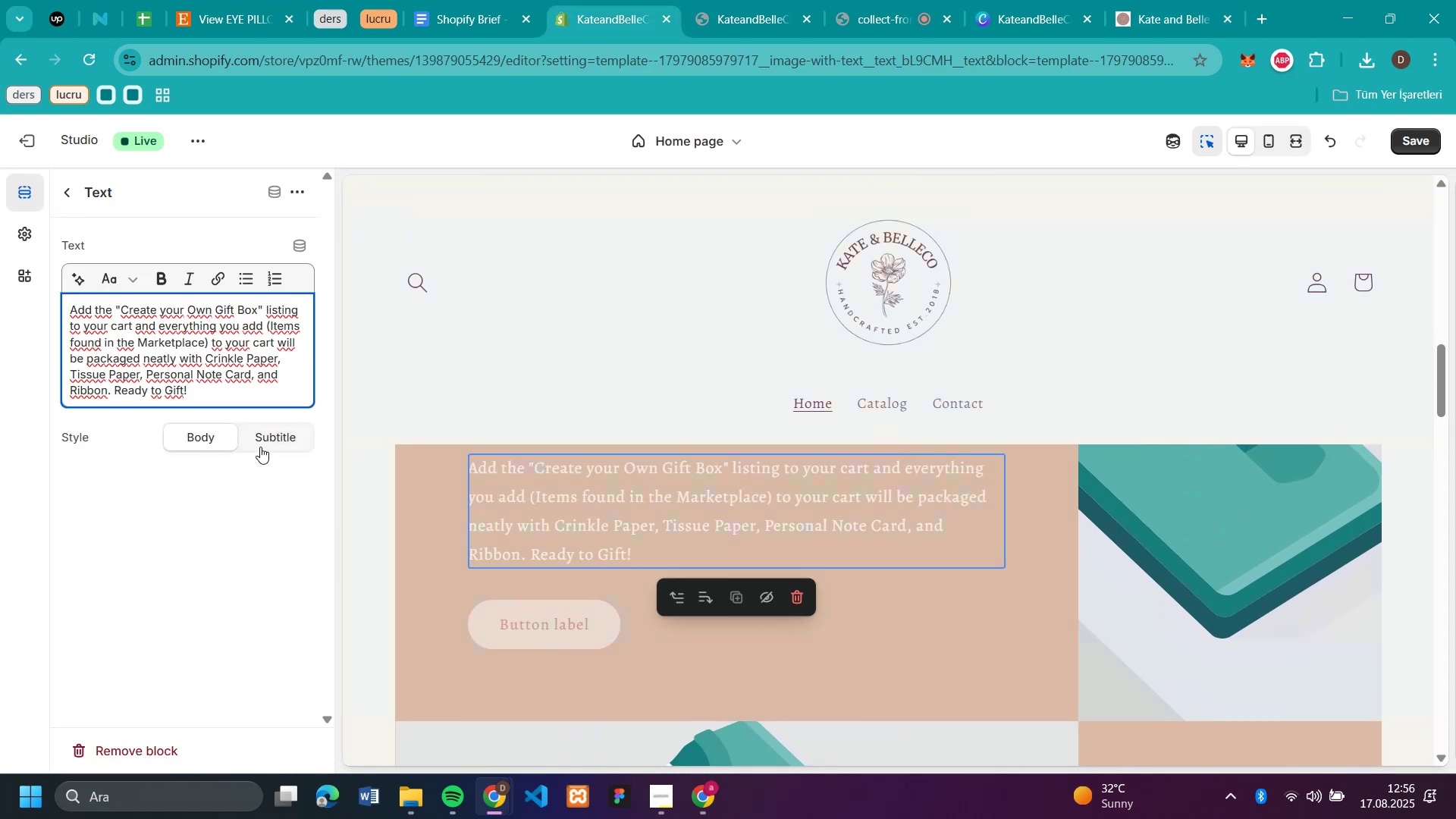 
left_click([260, 447])
 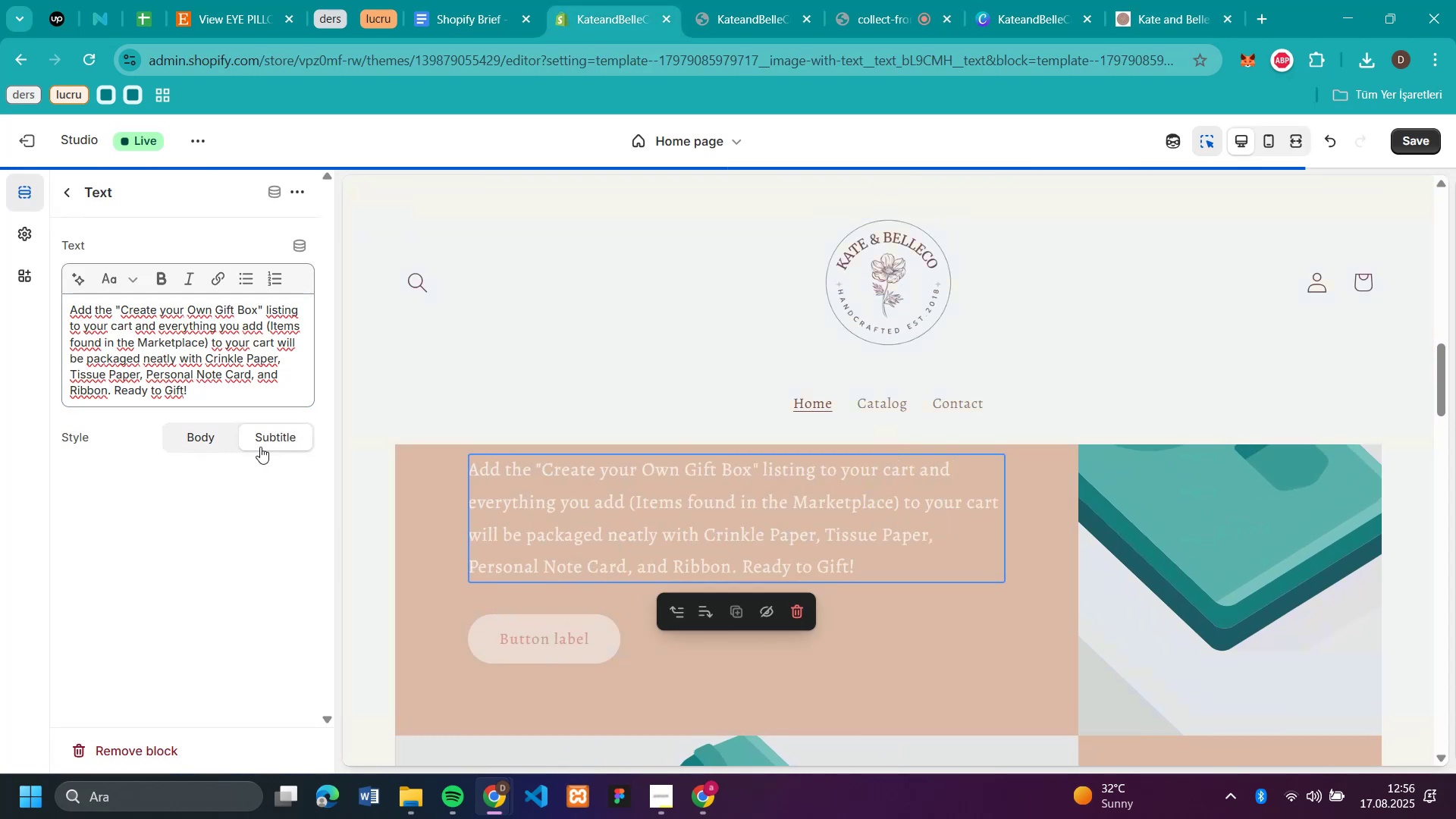 
scroll: coordinate [1056, 457], scroll_direction: none, amount: 0.0
 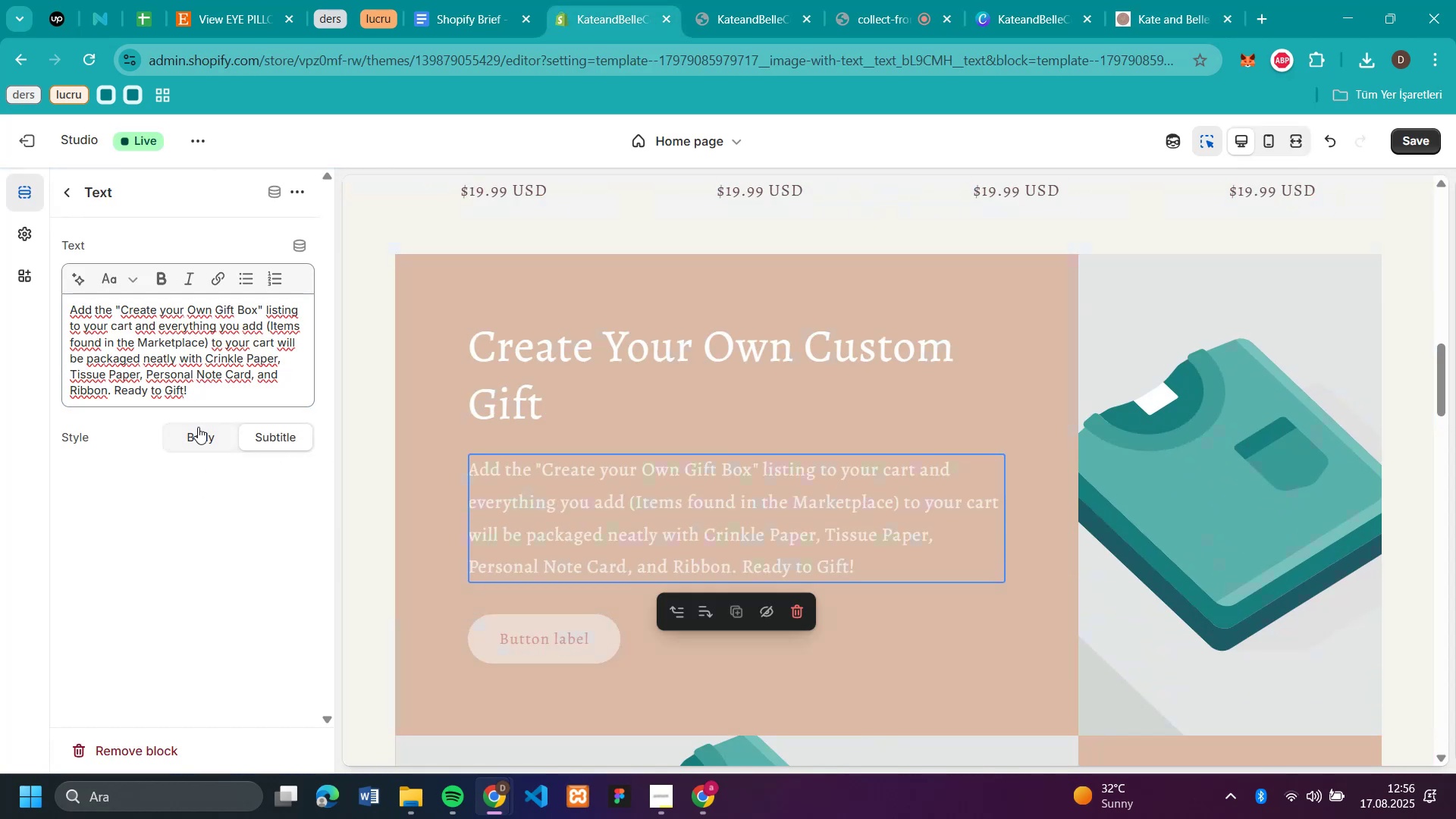 
left_click([193, 436])
 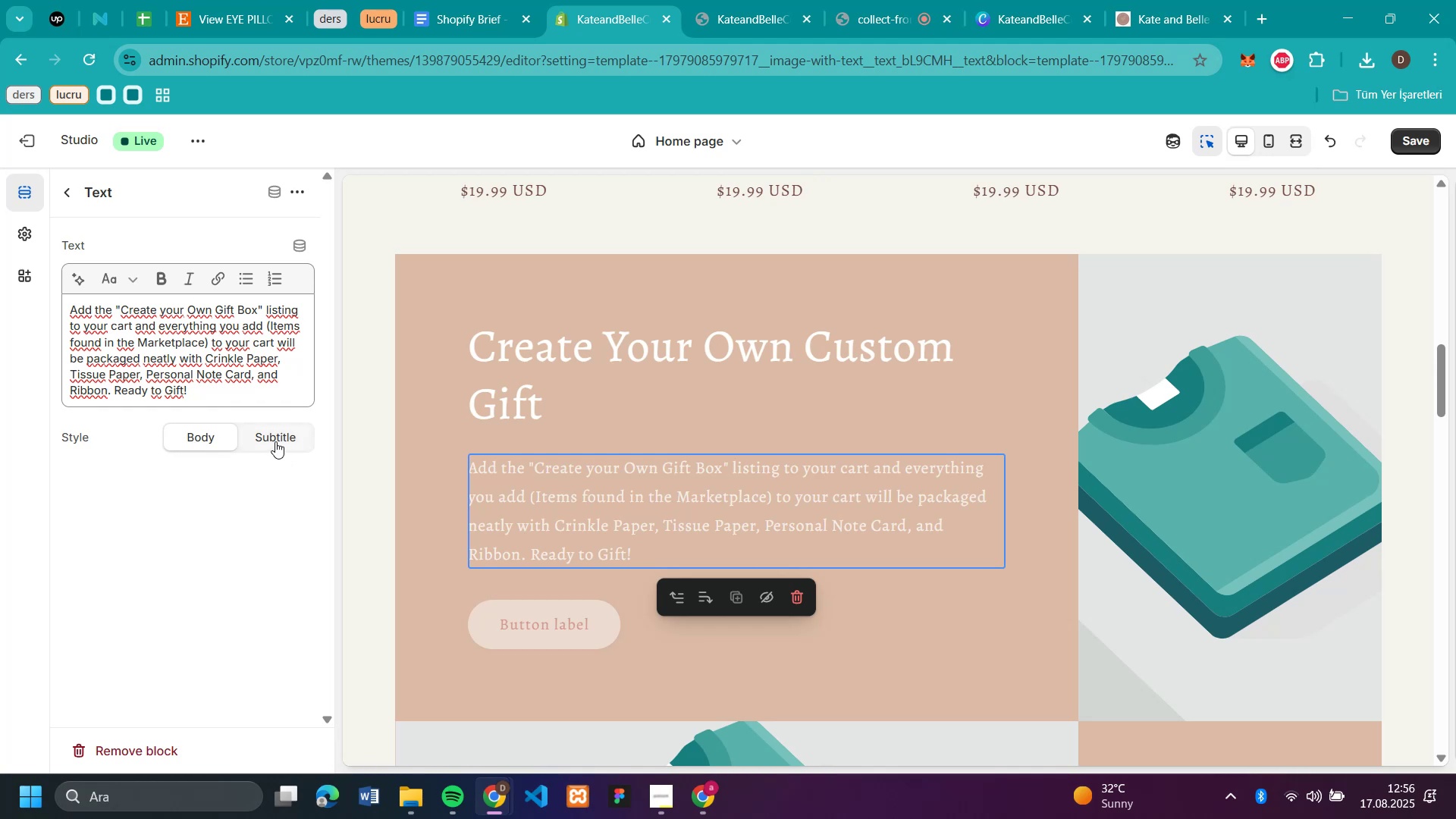 
left_click([261, 437])
 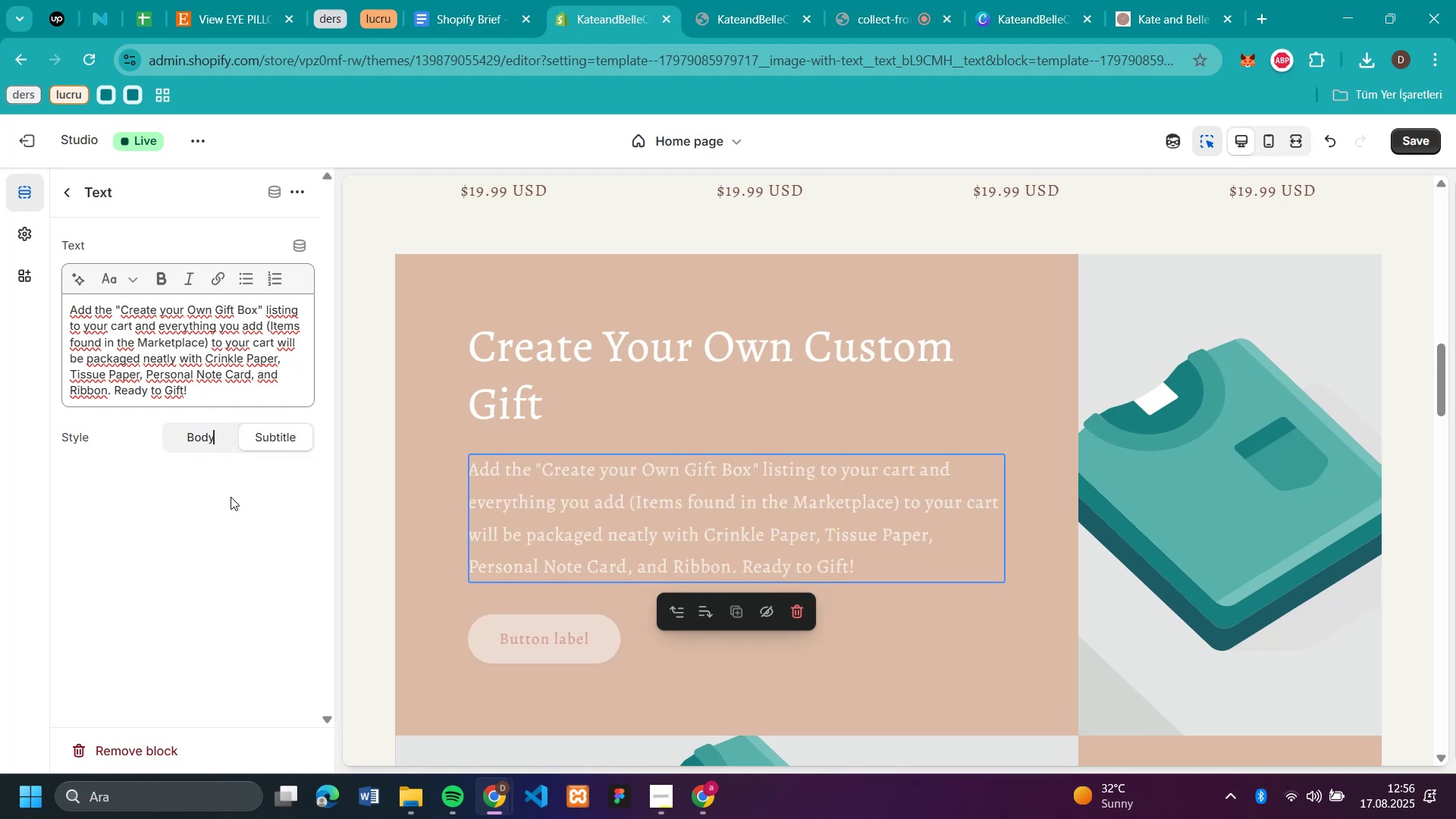 
left_click([631, 362])
 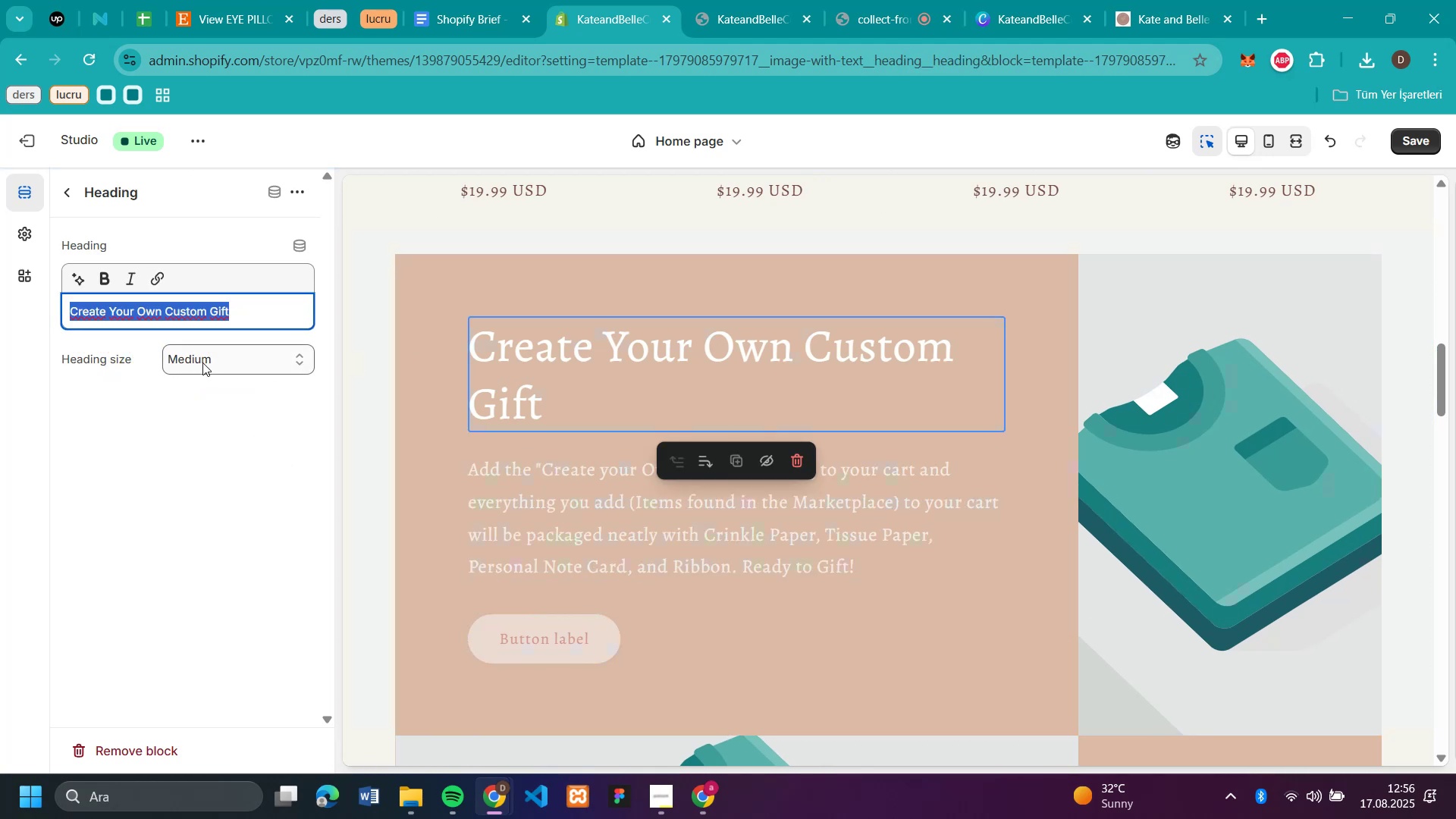 
left_click([202, 362])
 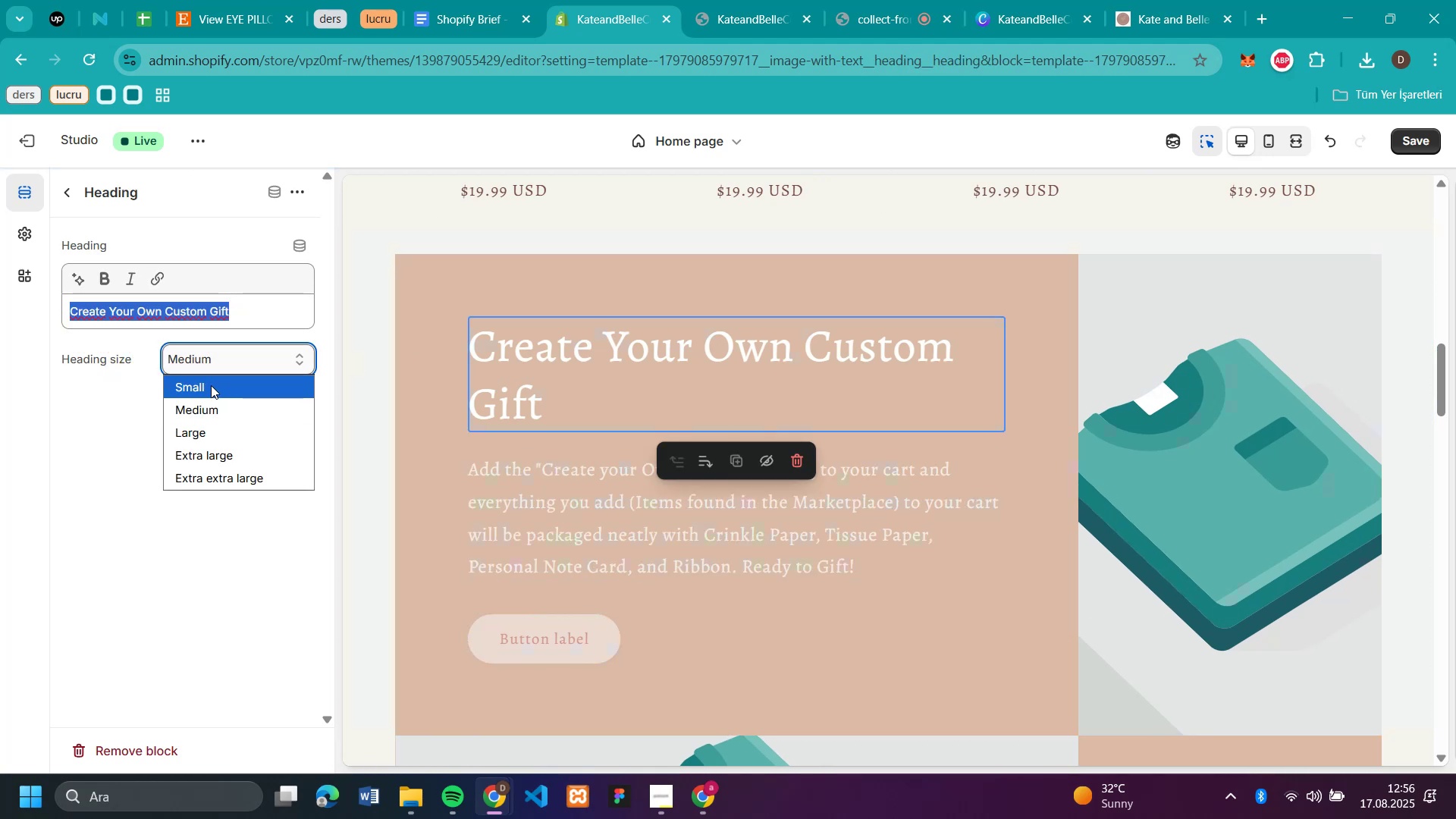 
left_click([211, 385])
 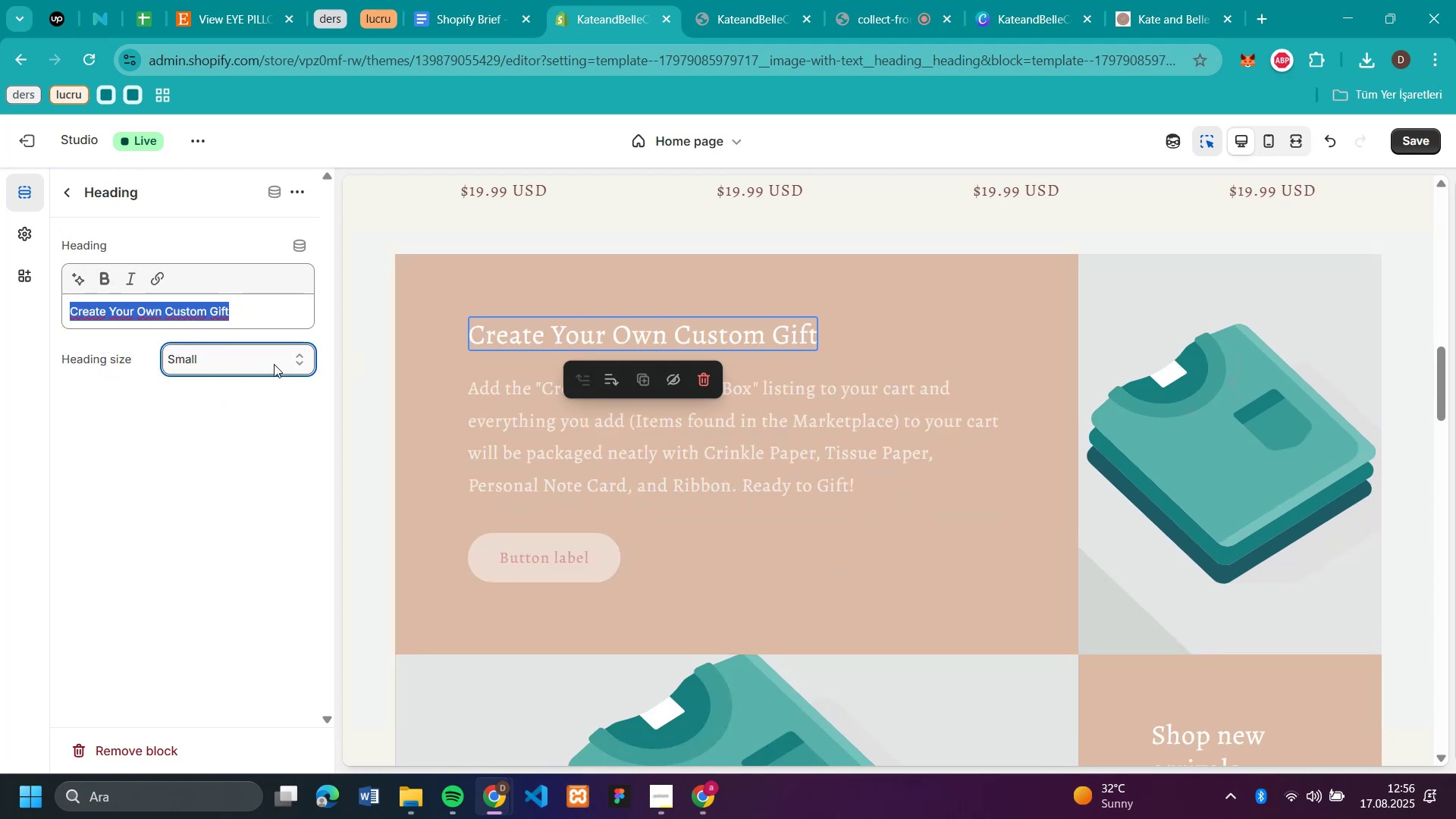 
left_click([256, 494])
 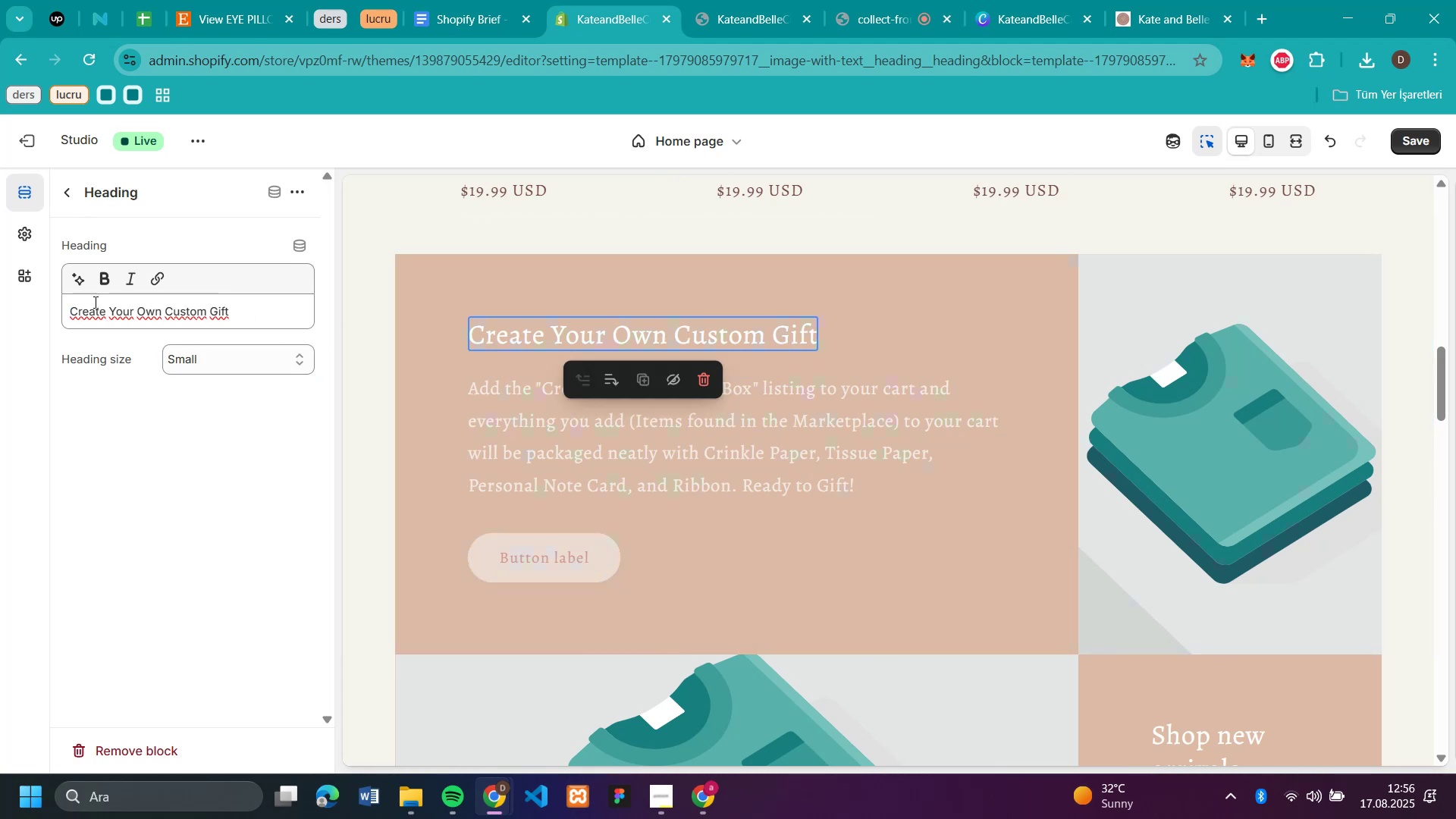 
left_click([63, 193])
 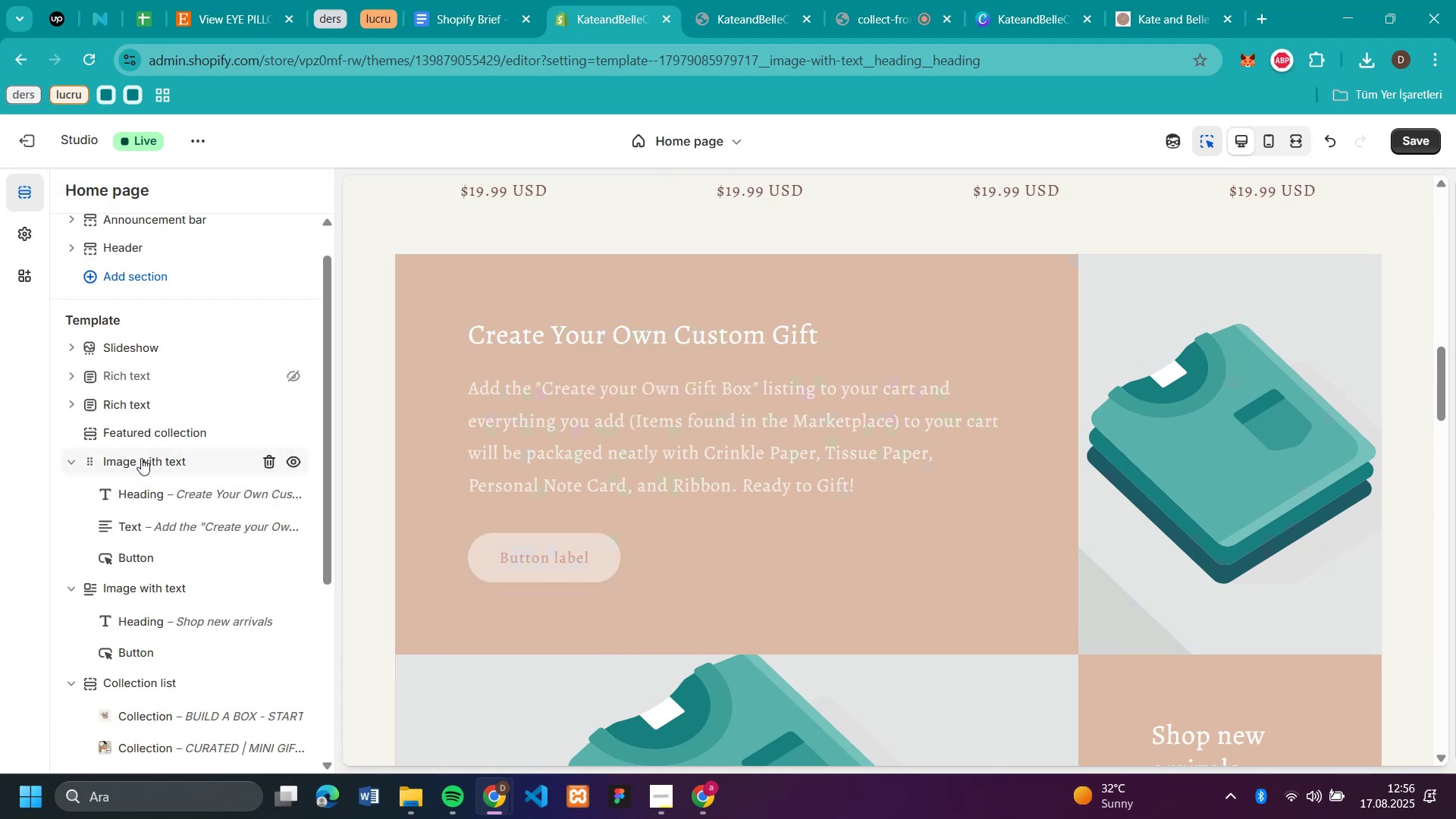 
left_click([141, 455])
 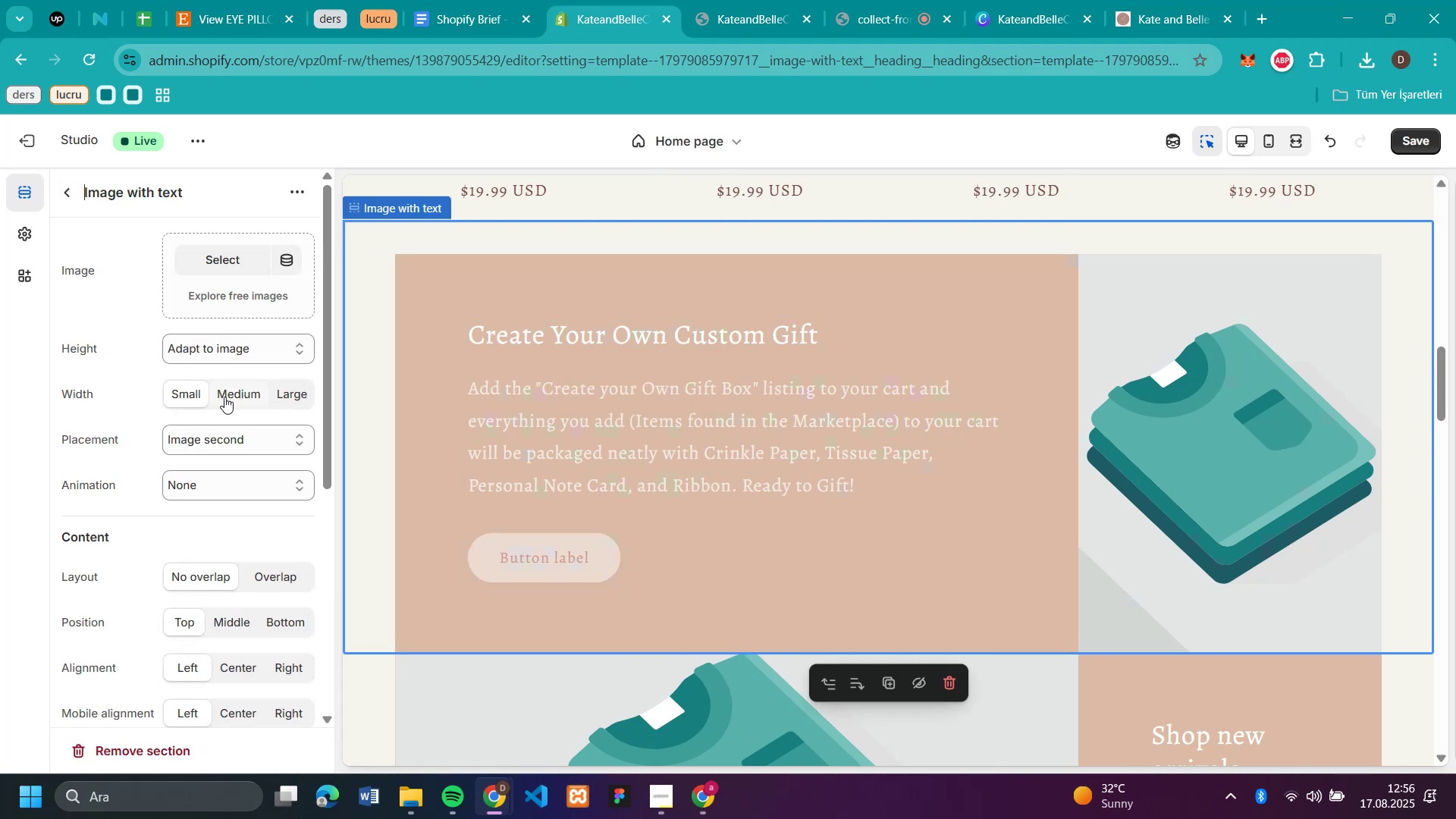 
left_click([224, 397])
 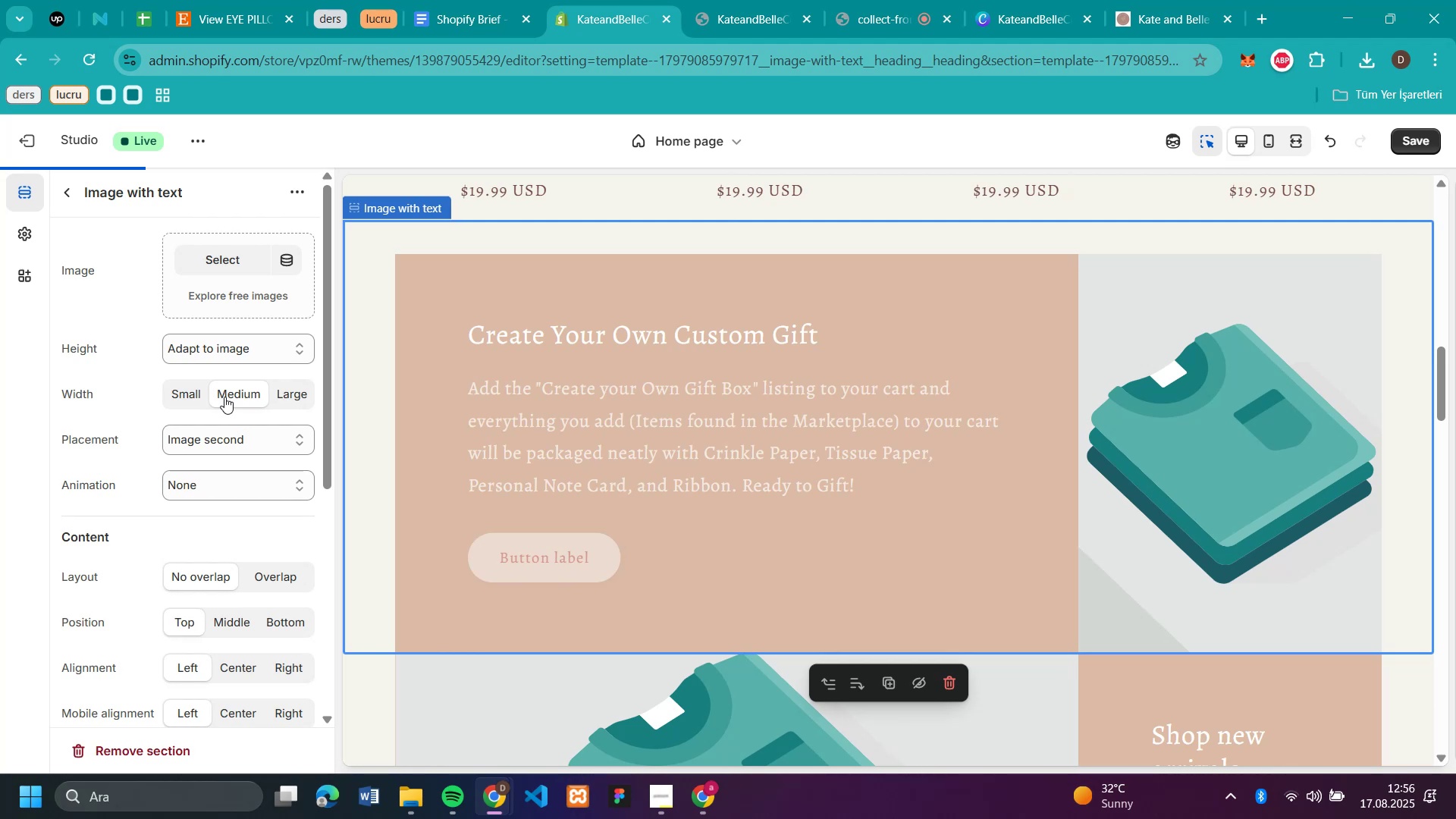 
left_click([186, 393])
 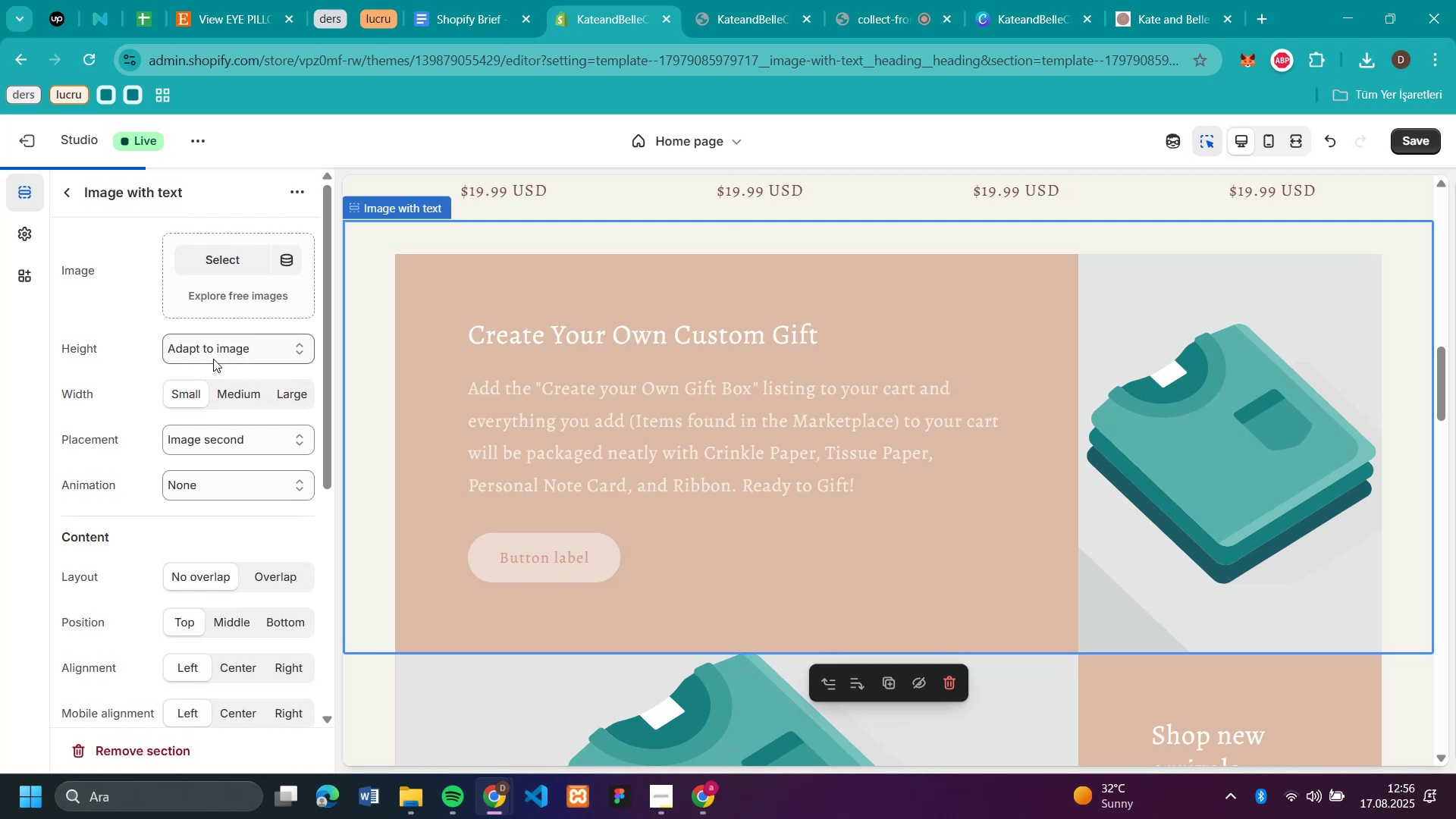 
left_click([213, 359])
 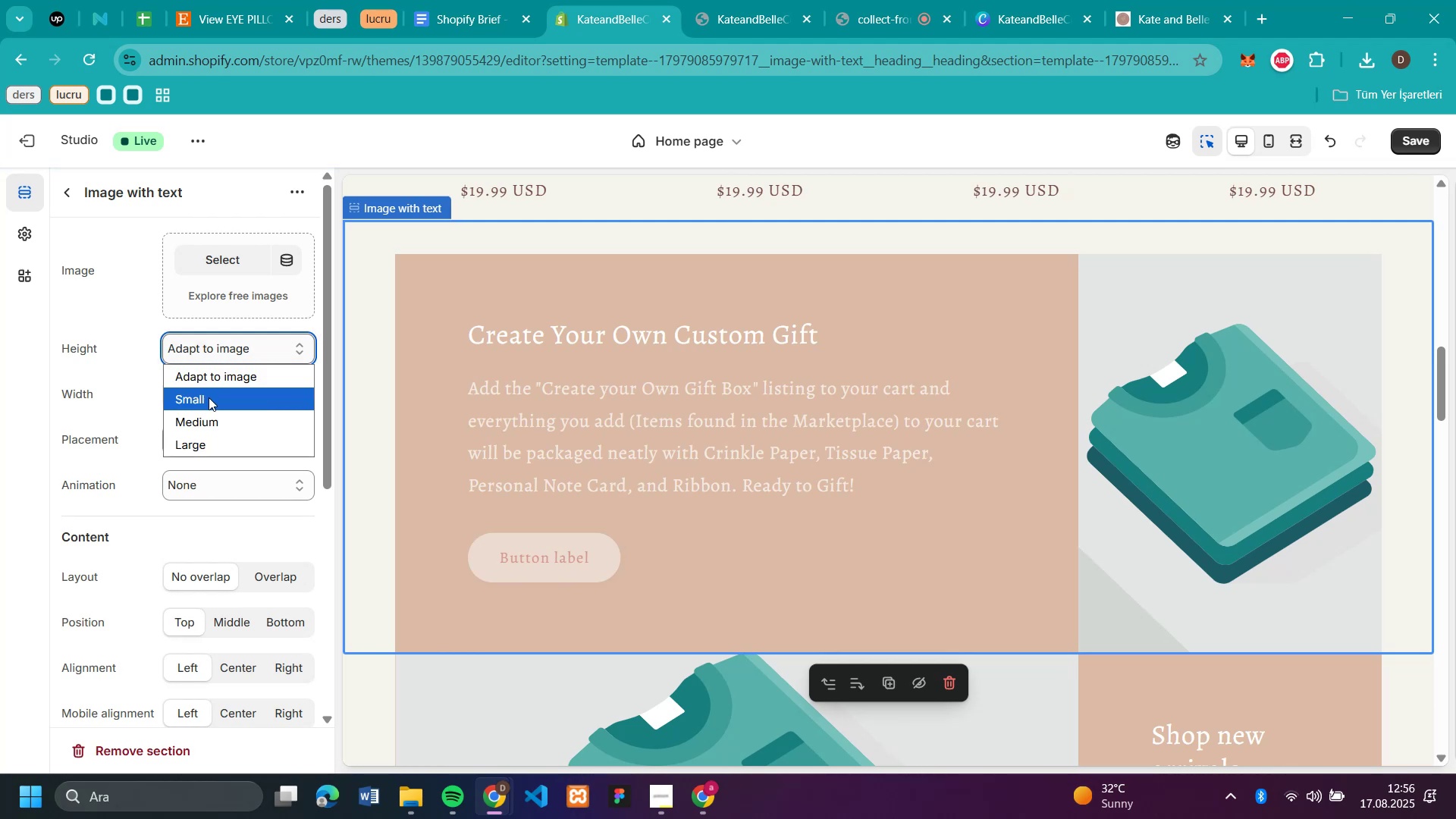 
left_click([209, 397])
 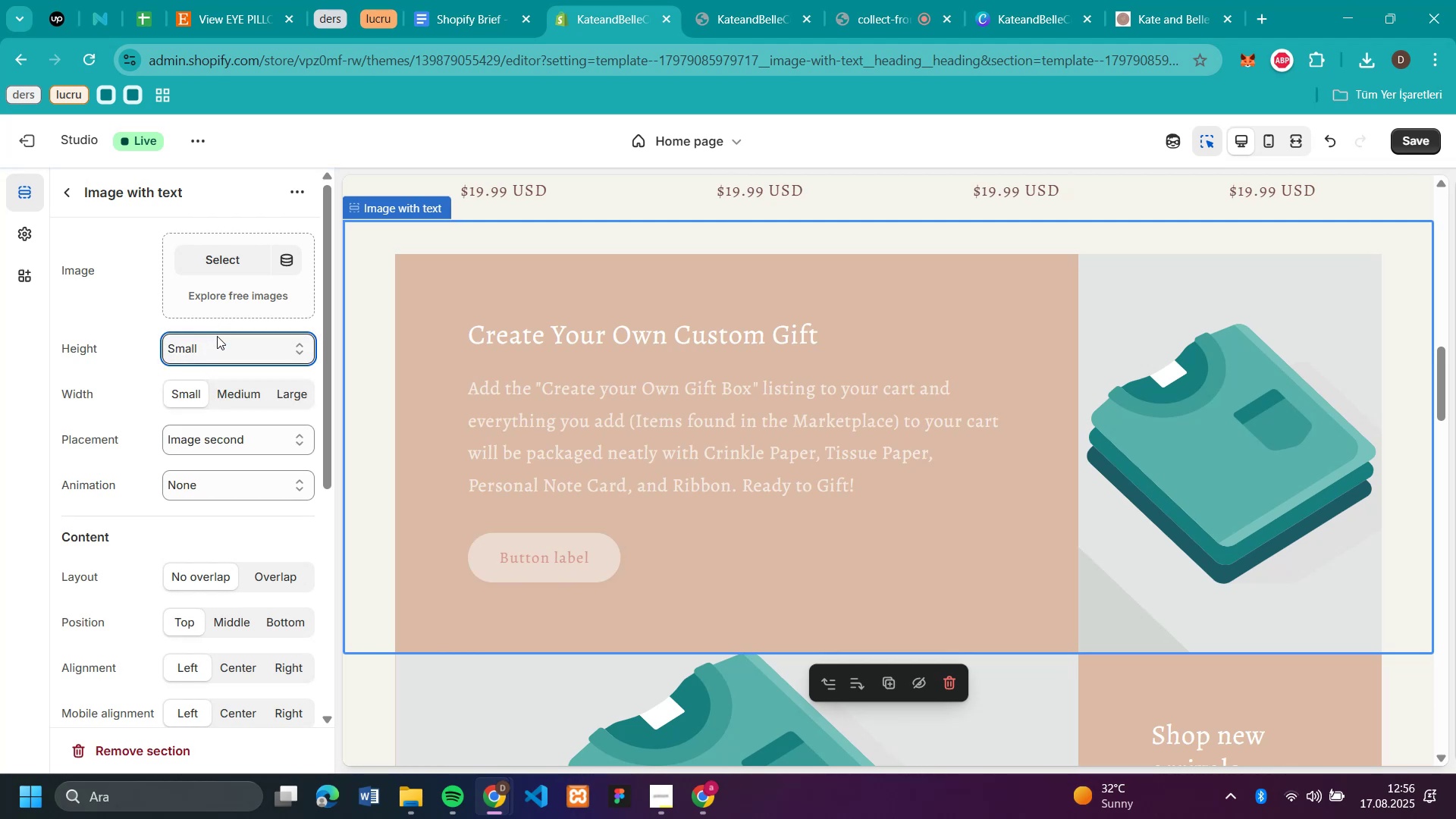 
left_click([211, 351])
 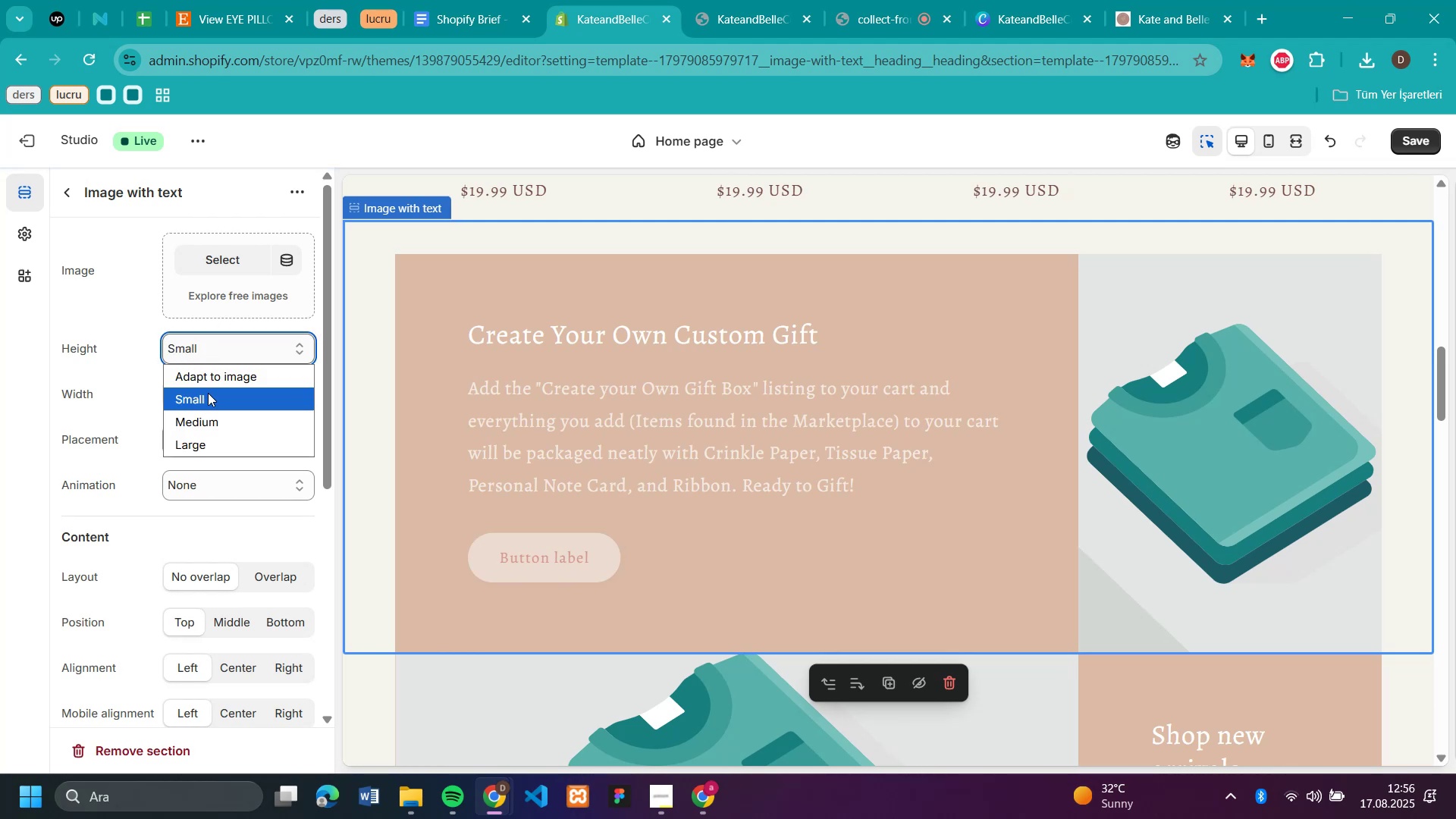 
mouse_move([209, 392])
 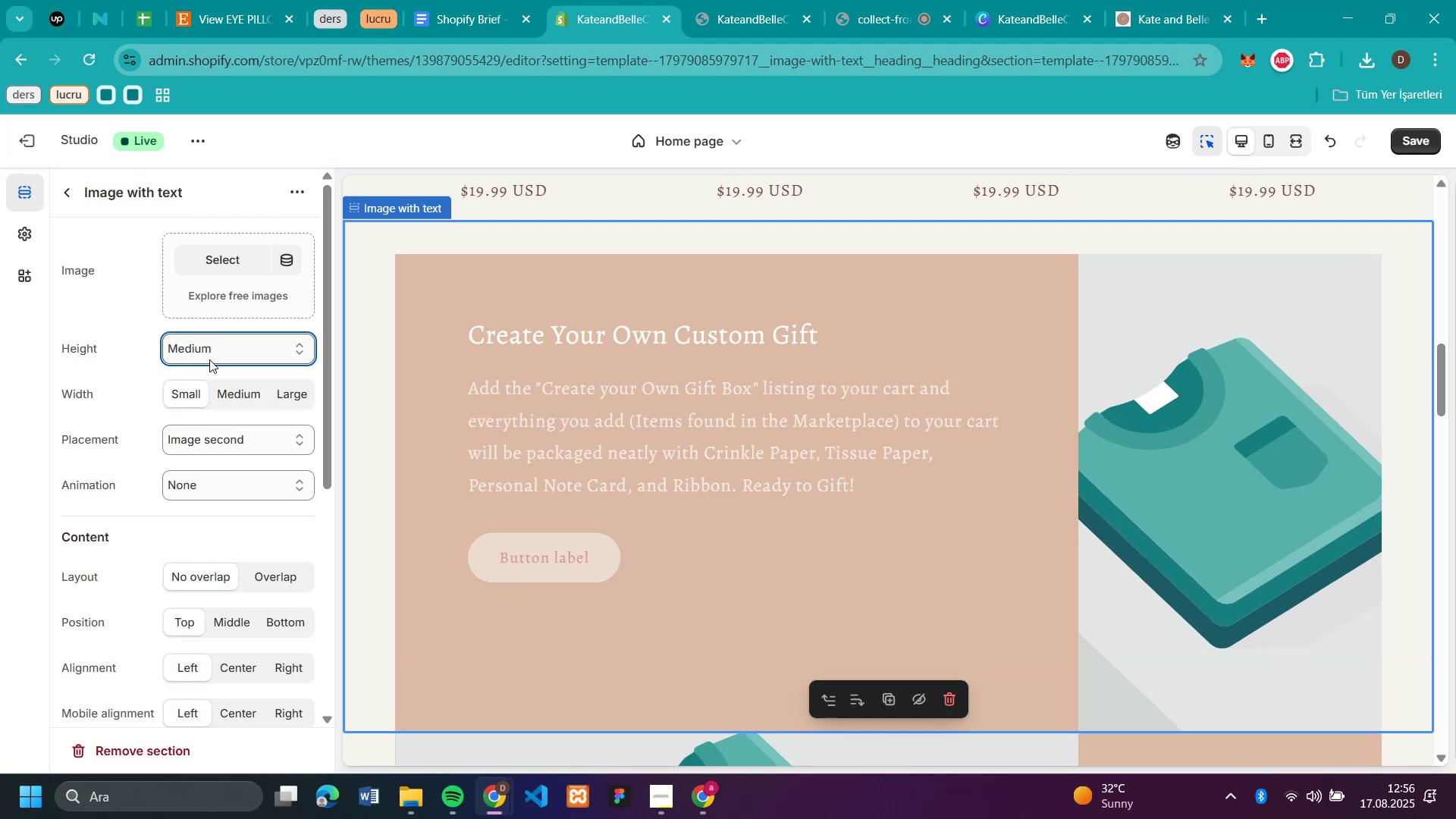 
left_click([209, 359])
 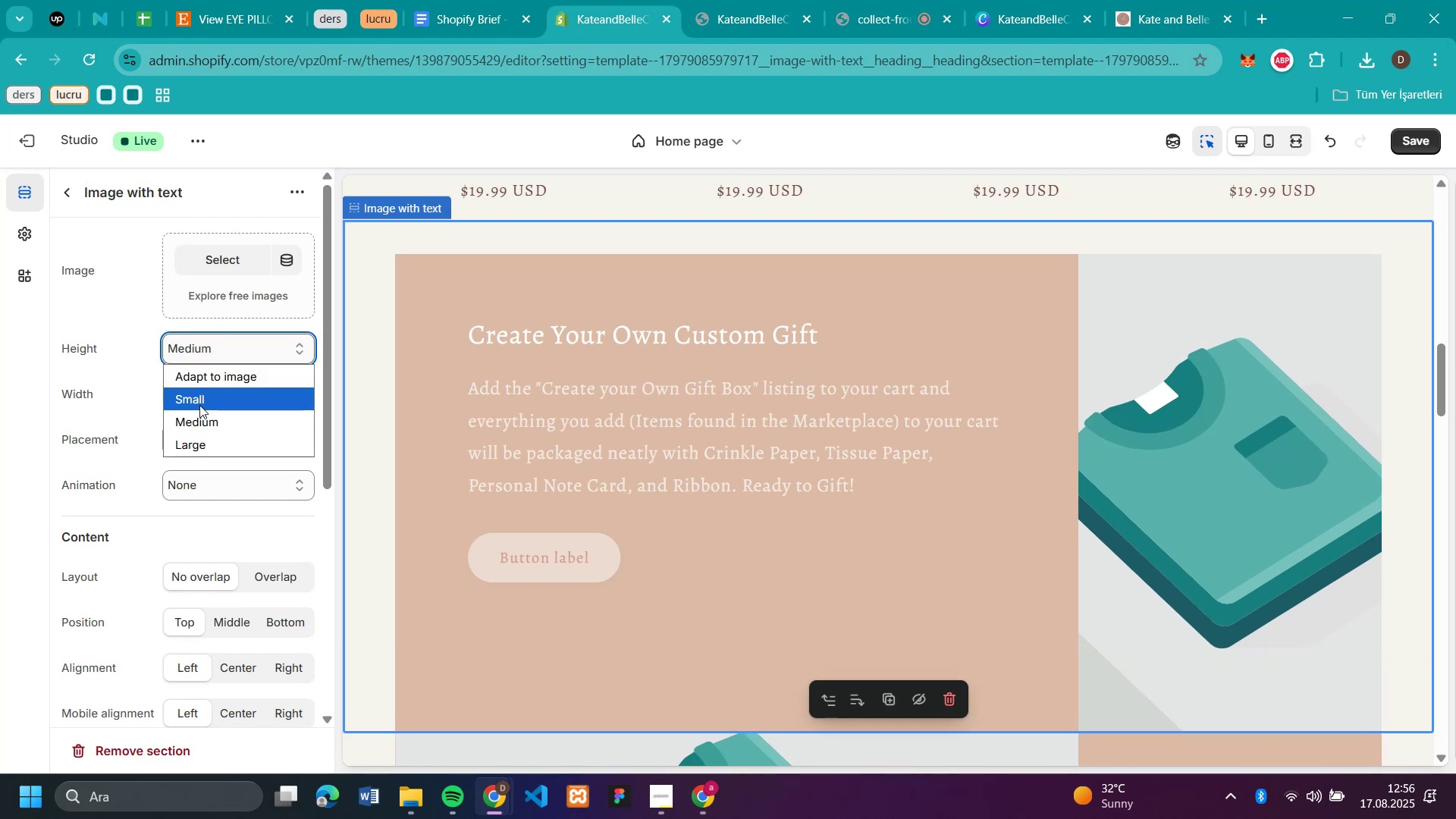 
left_click([199, 405])
 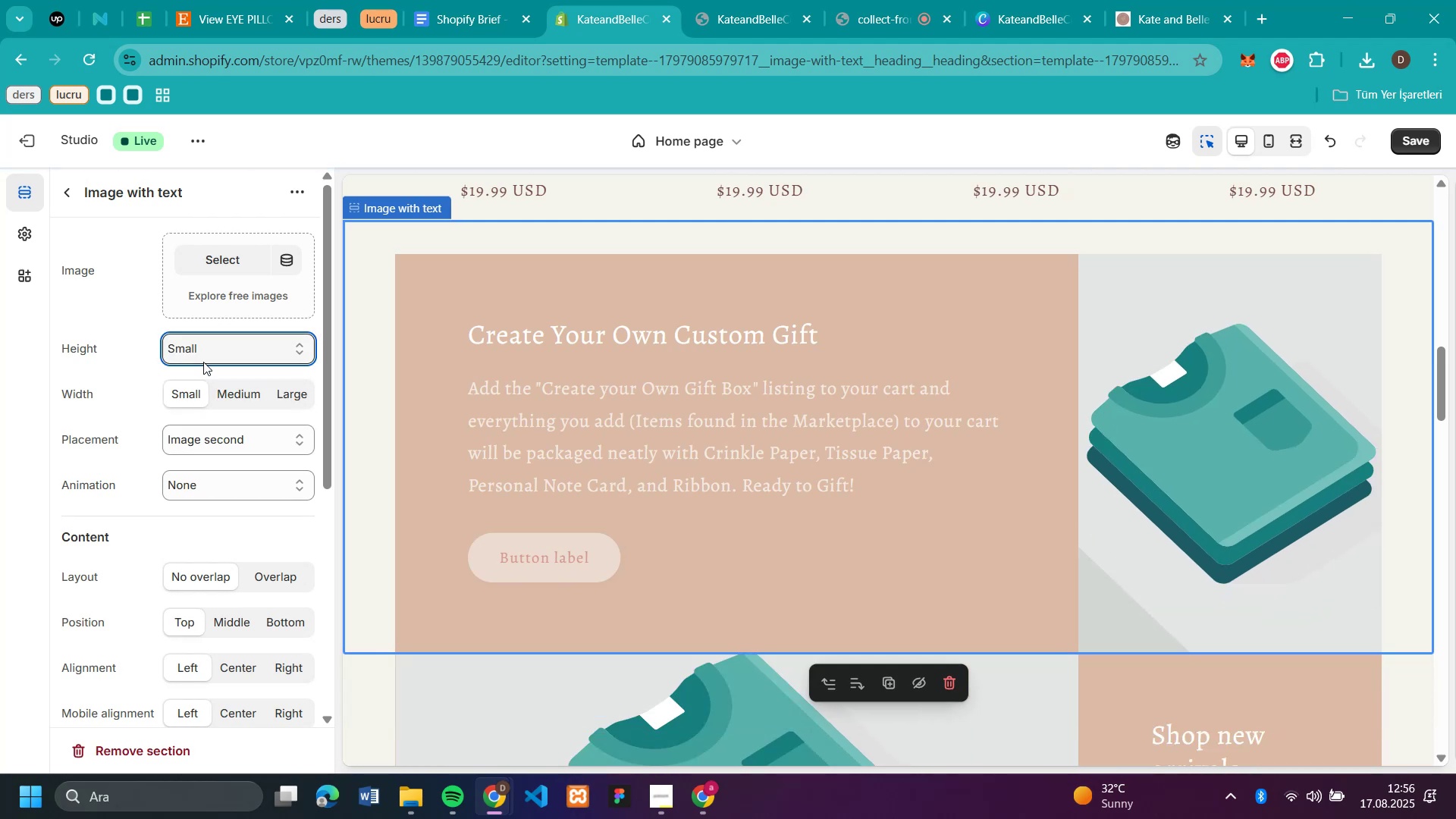 
left_click([205, 347])
 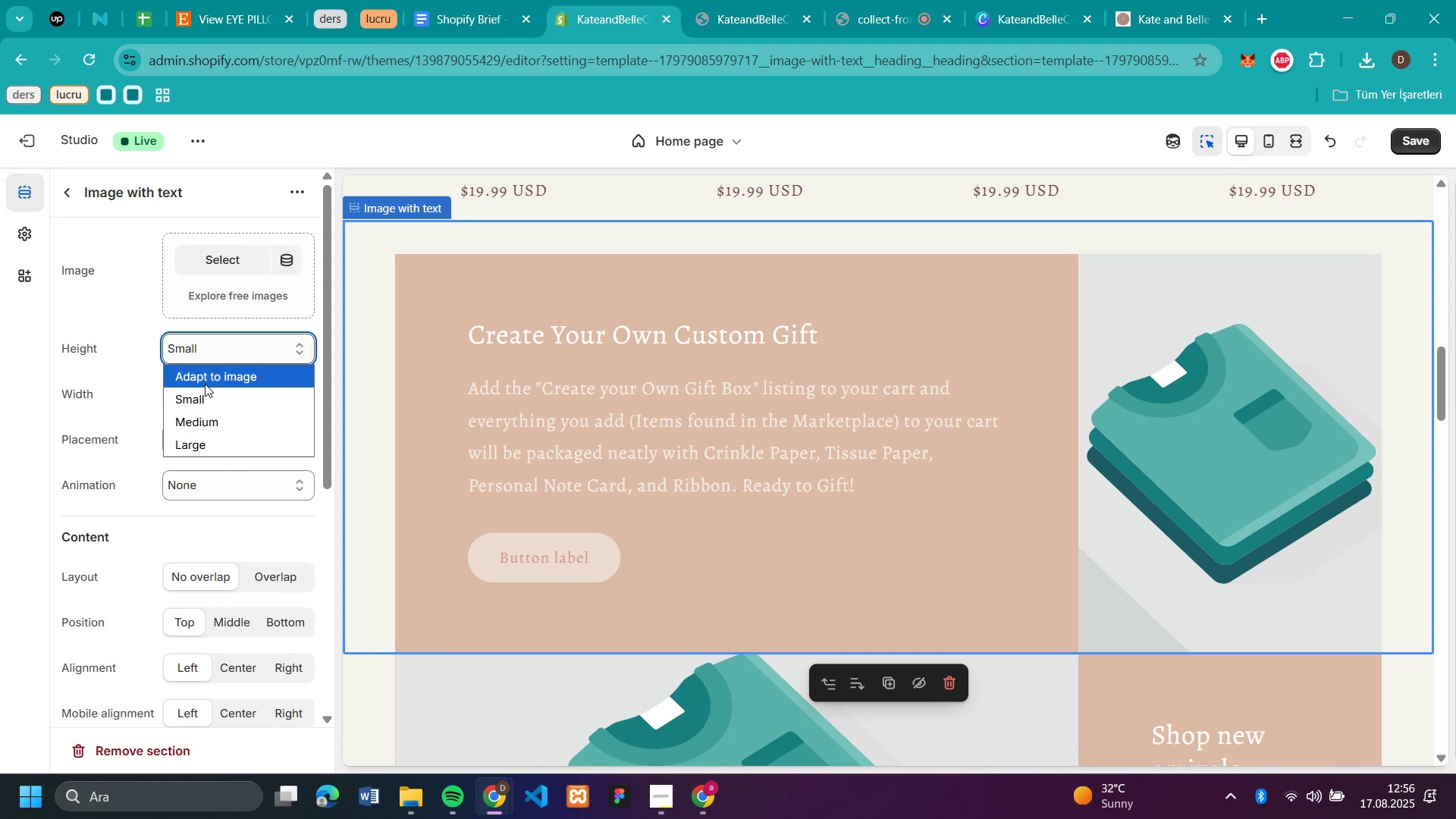 
left_click([205, 384])
 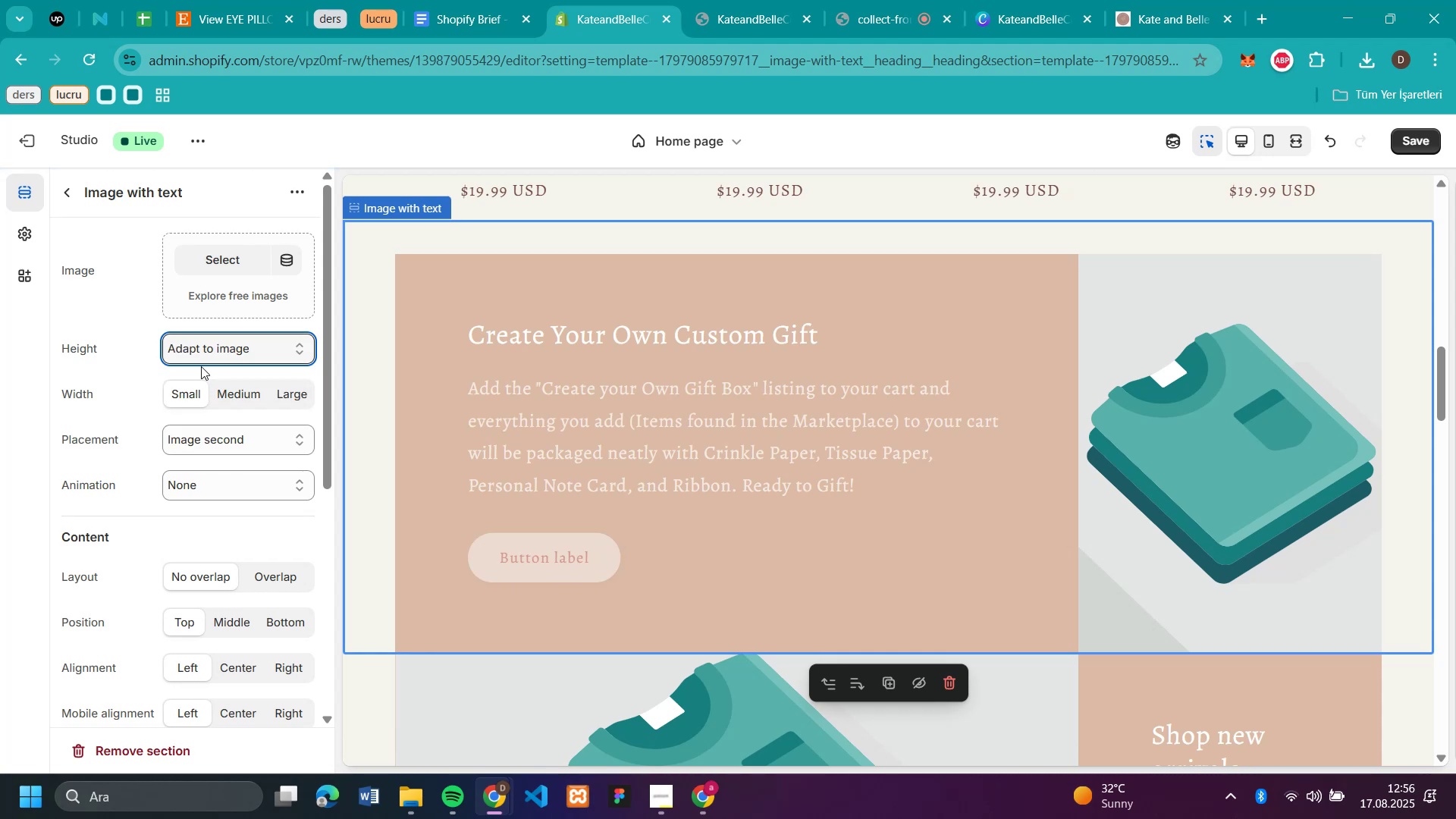 
left_click([199, 342])
 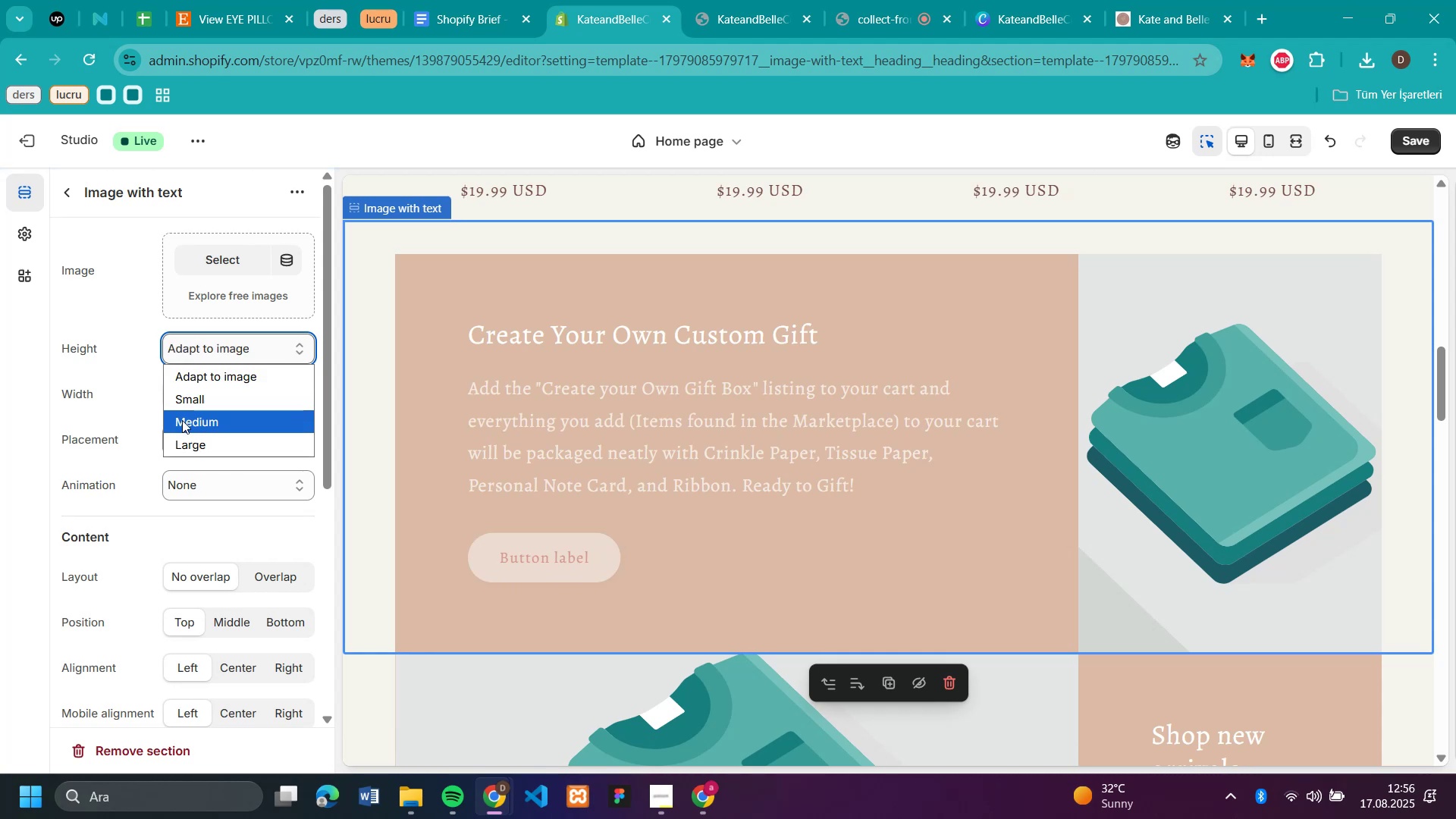 
mouse_move([204, 430])
 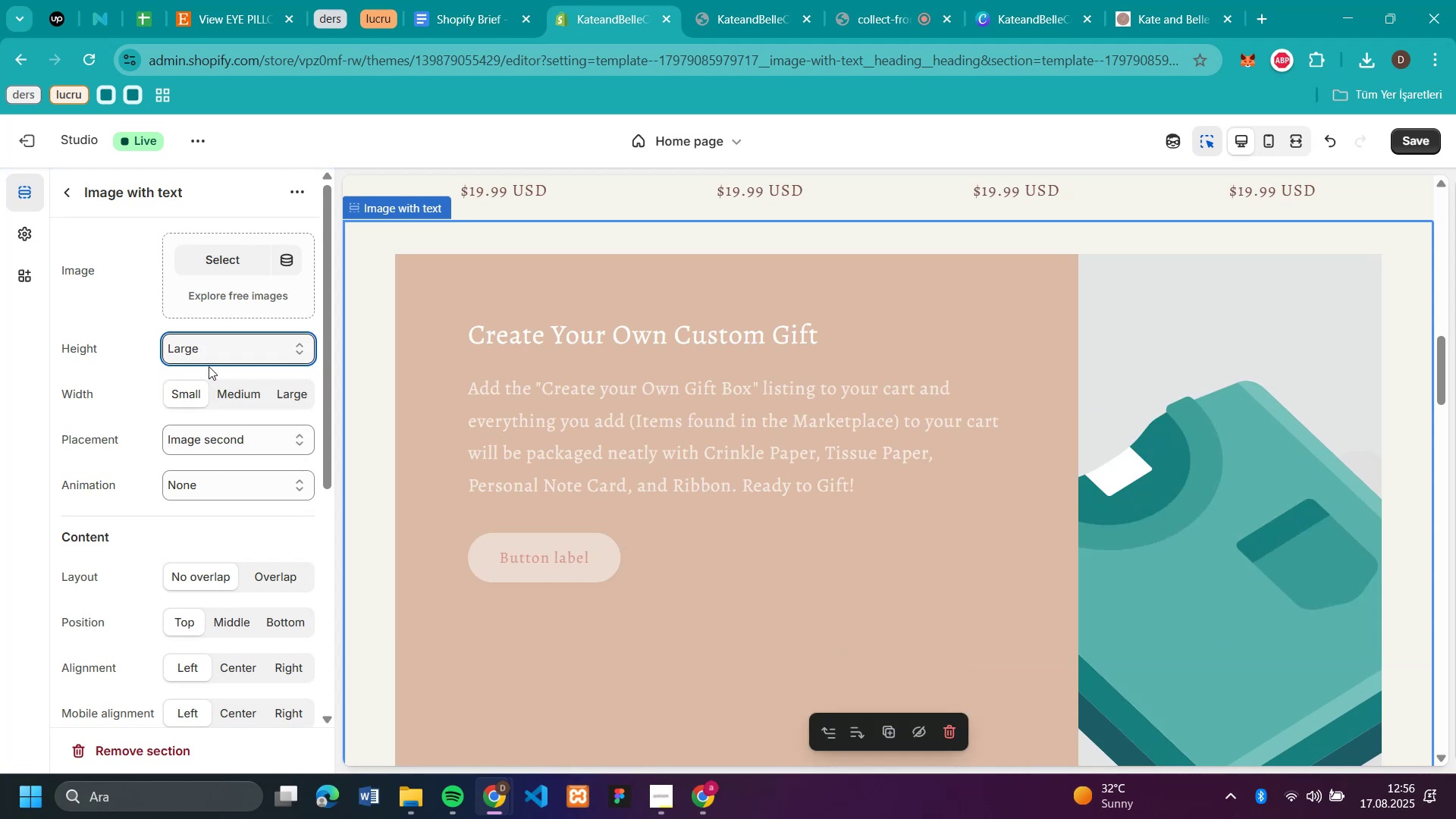 
left_click([209, 366])
 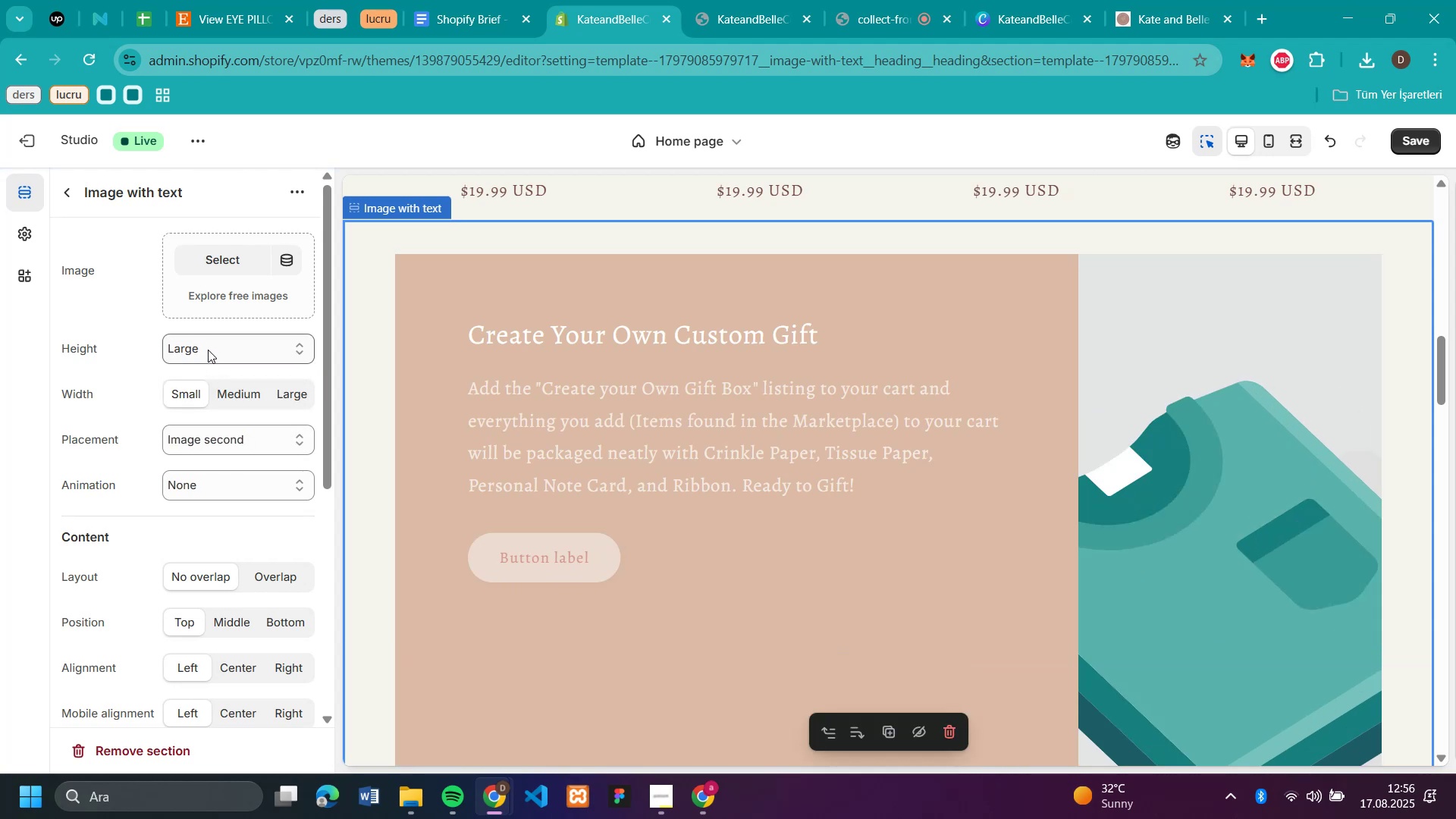 
left_click([208, 350])
 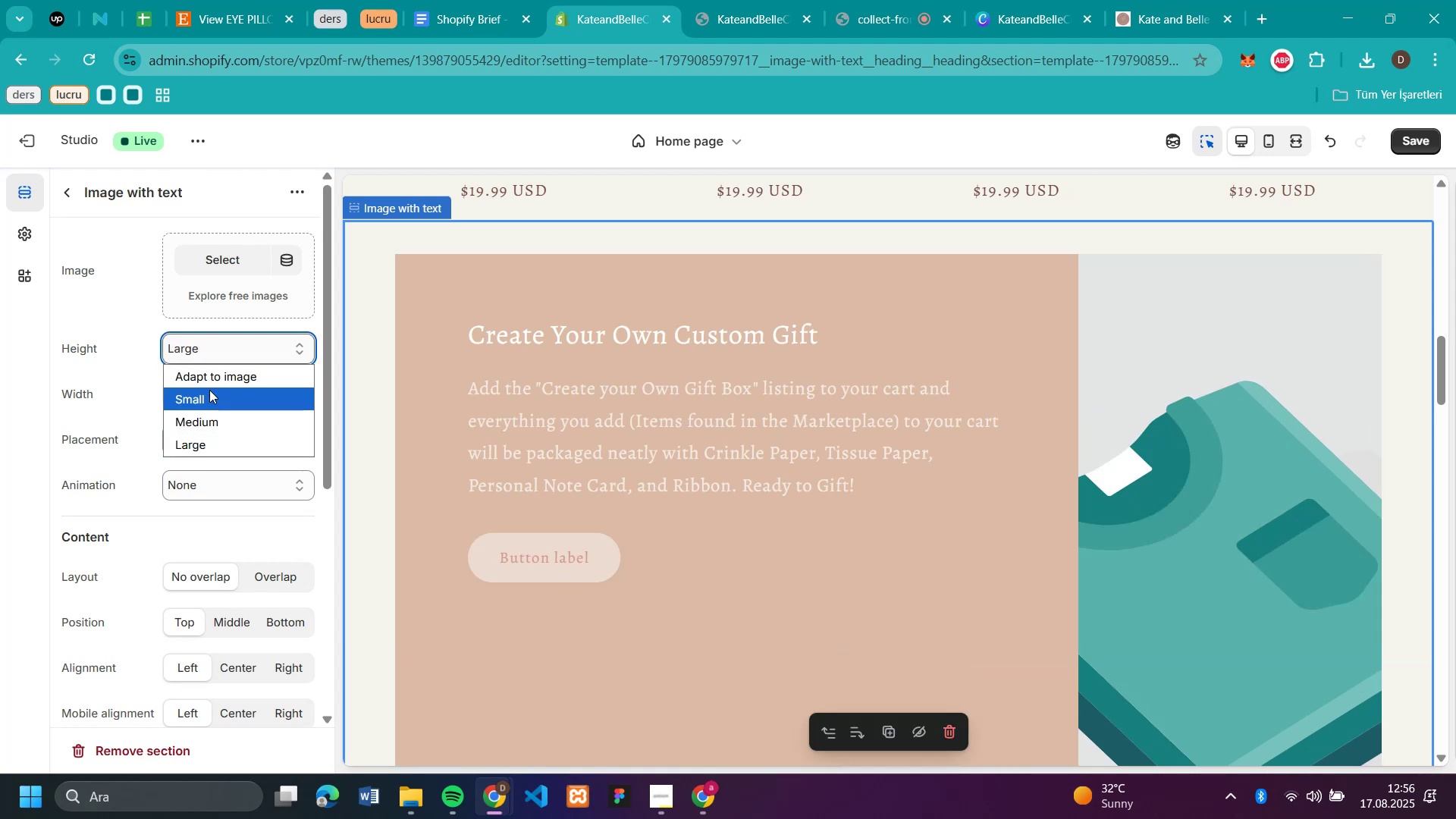 
left_click([209, 390])
 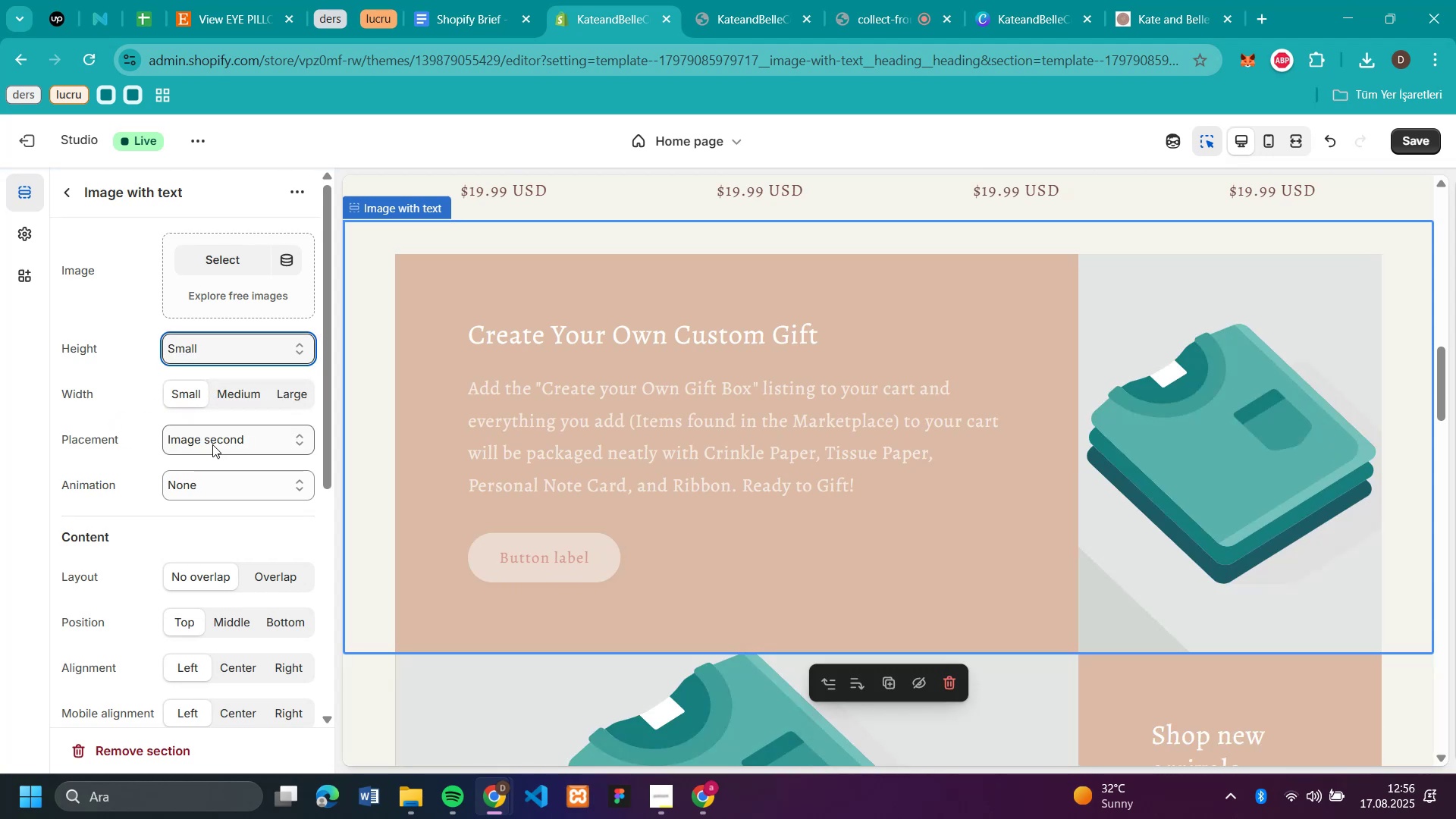 
mouse_move([212, 504])
 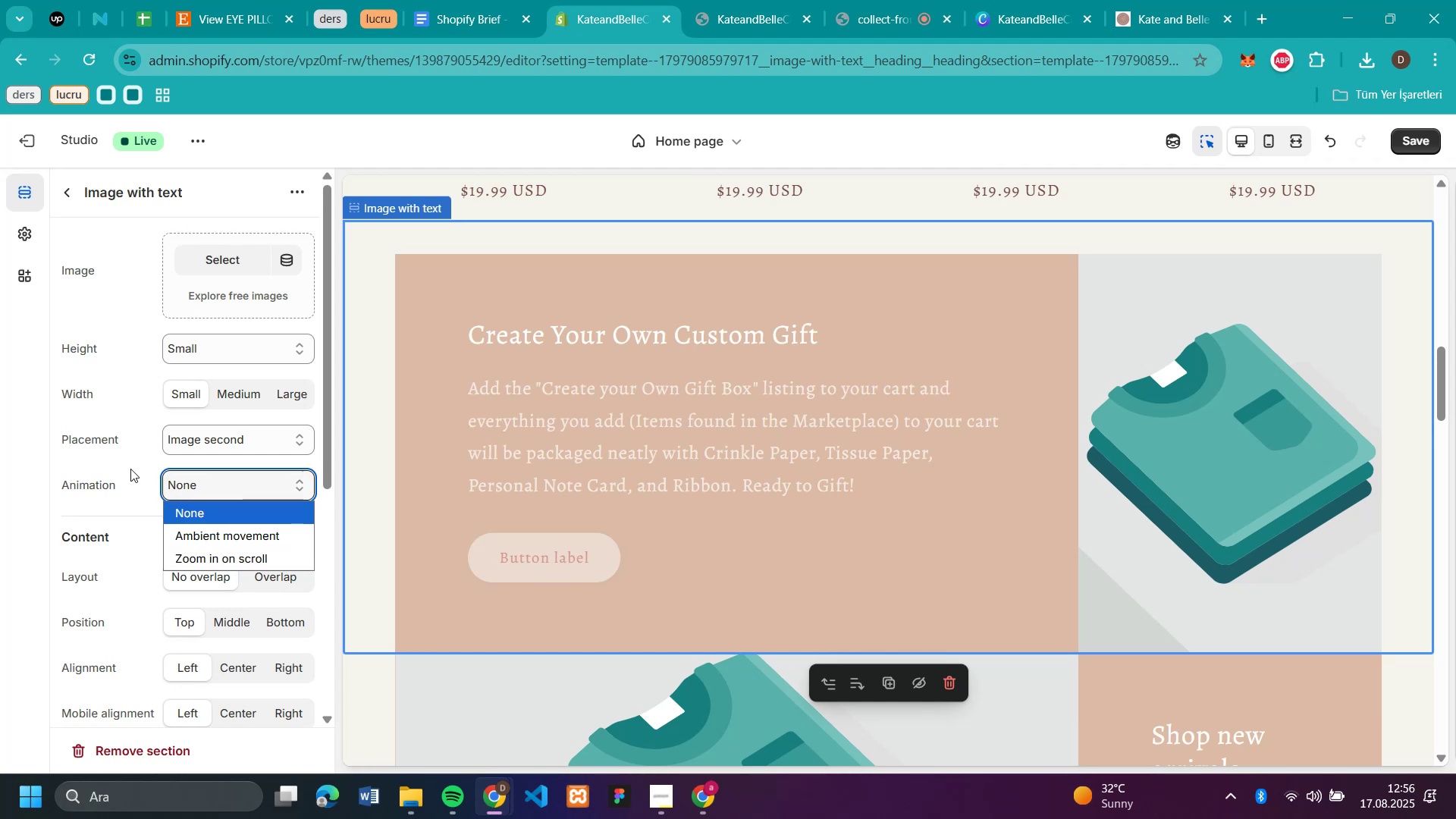 
left_click([127, 466])
 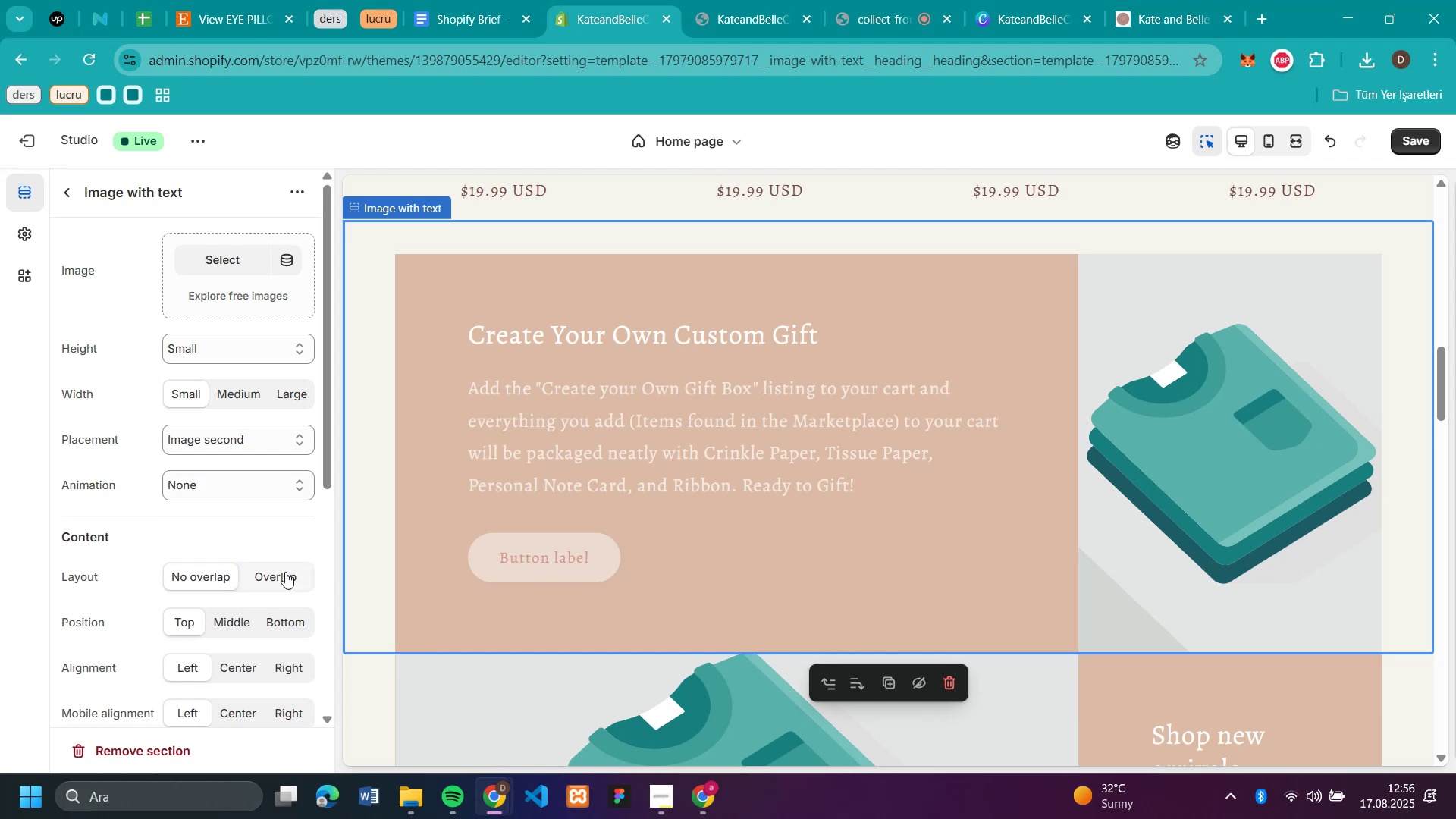 
left_click([283, 572])
 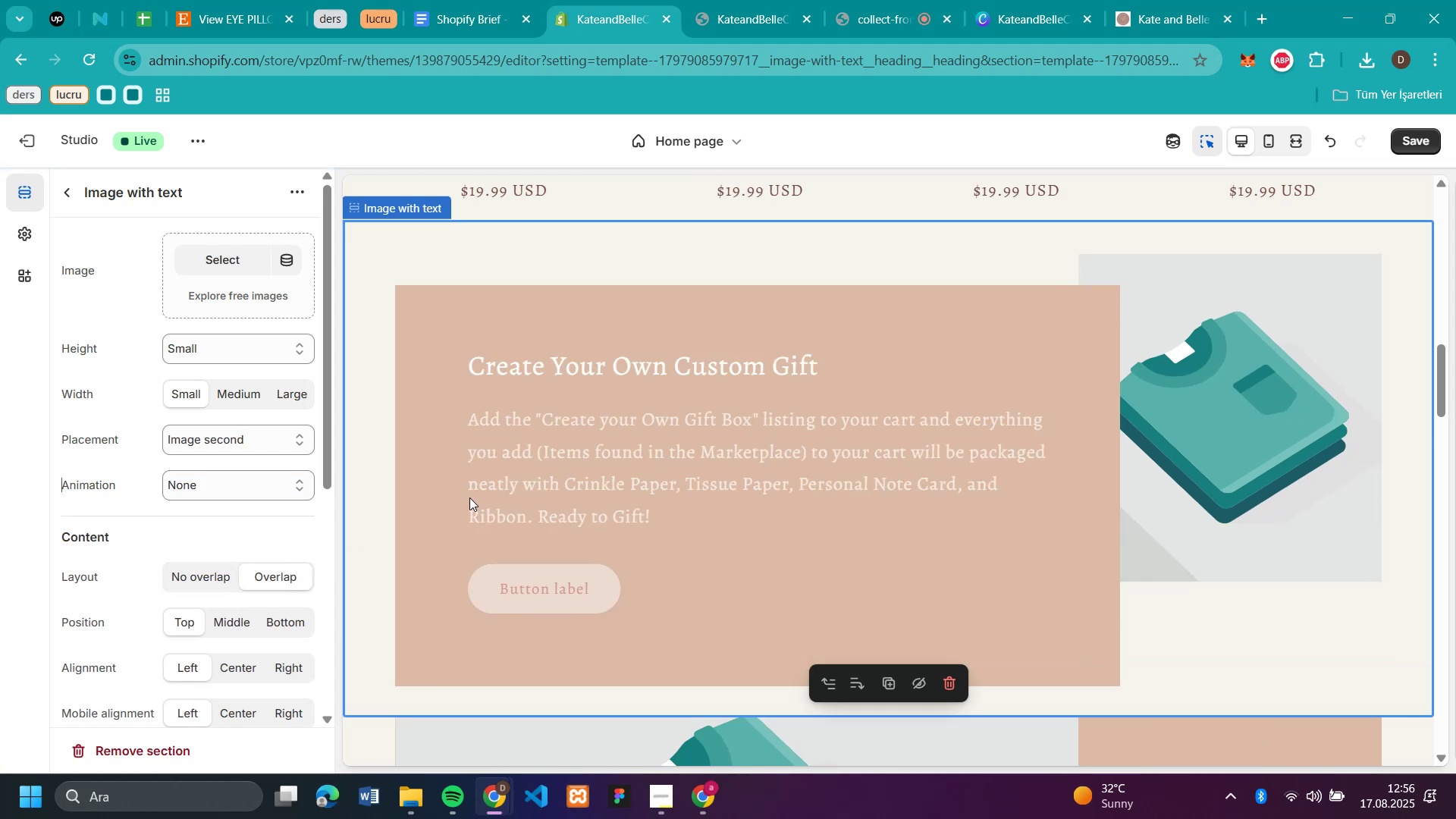 
scroll: coordinate [1351, 314], scroll_direction: none, amount: 0.0
 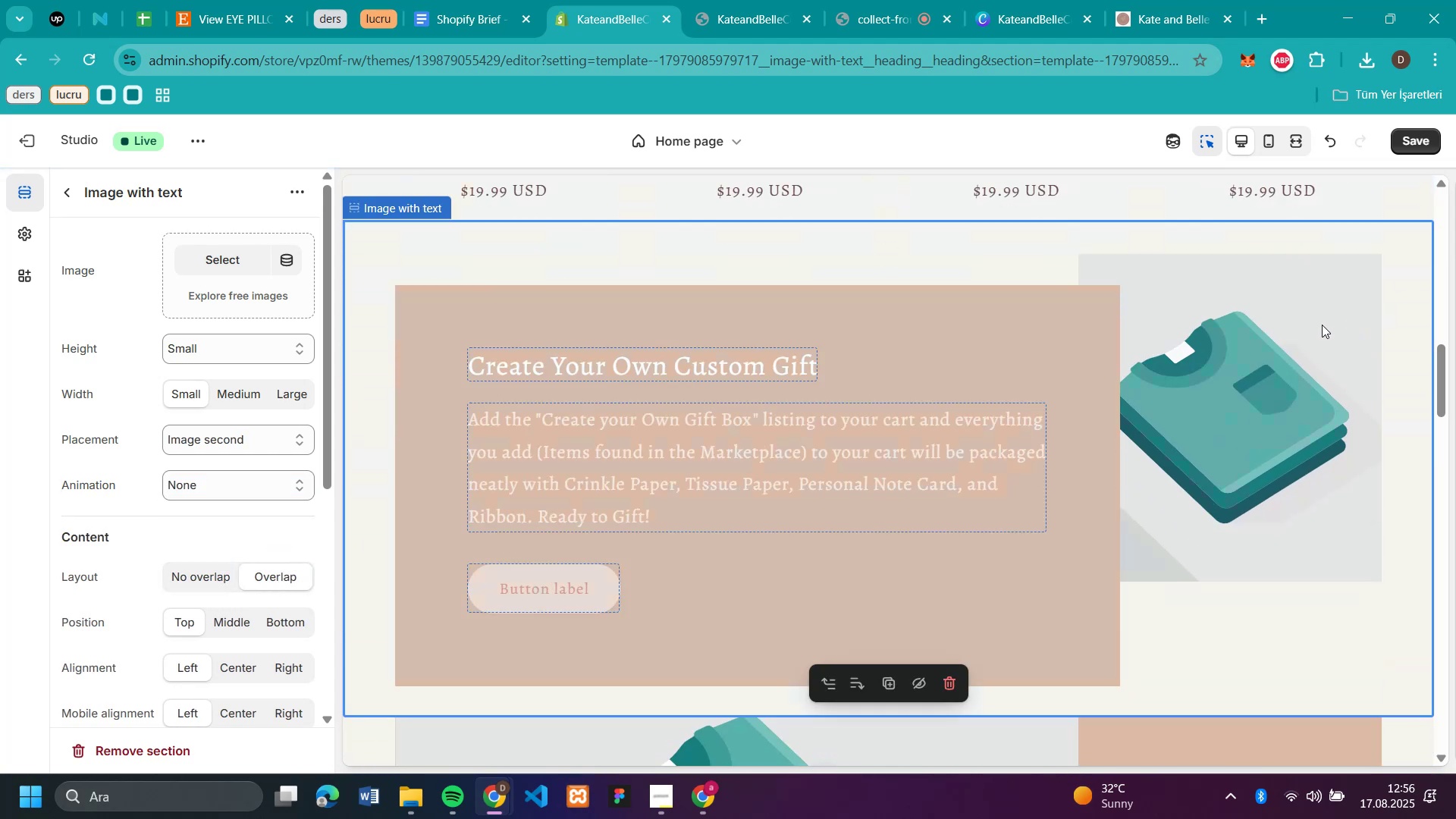 
scroll: coordinate [1322, 325], scroll_direction: down, amount: 1.0
 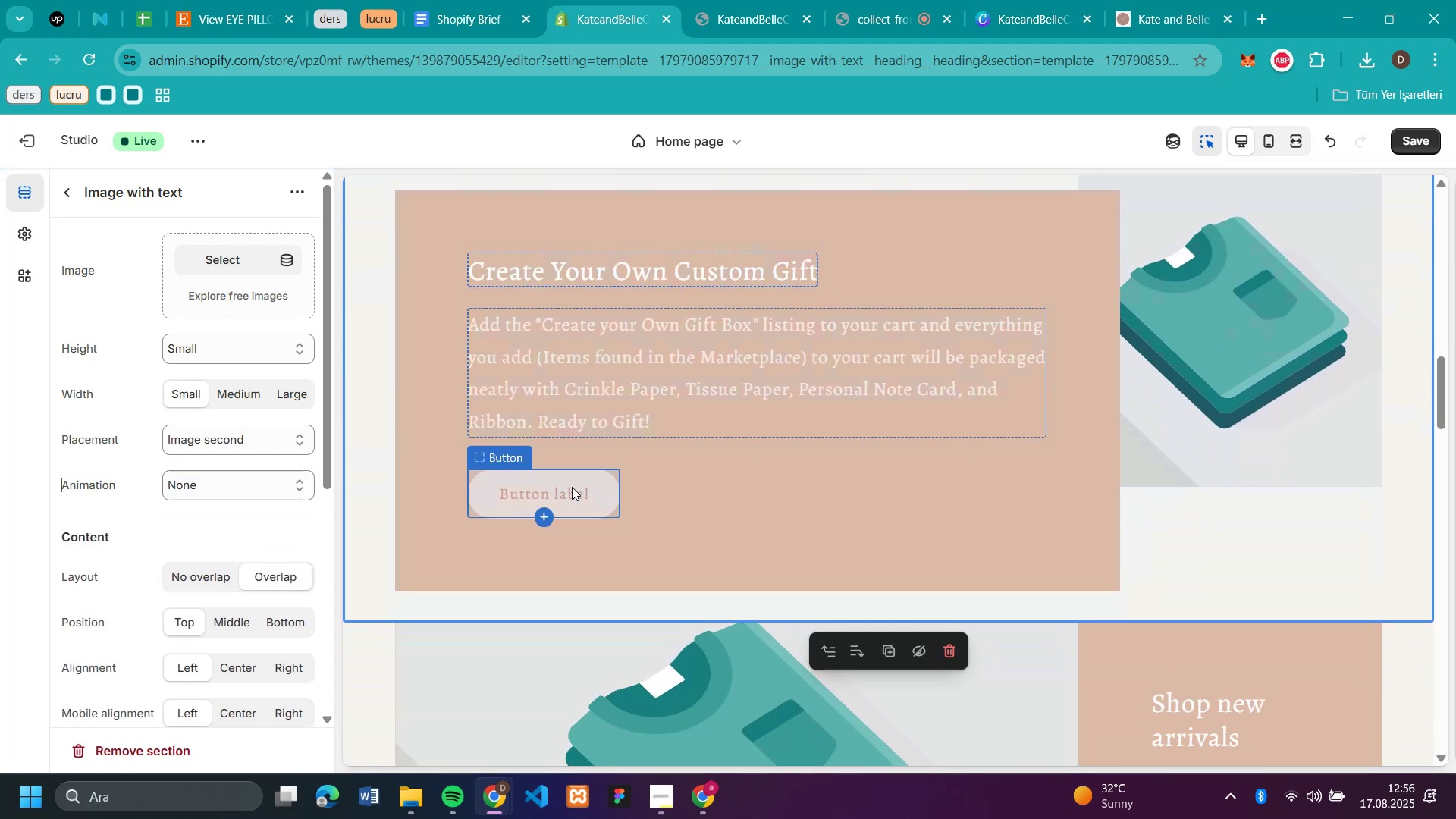 
left_click([1176, 21])
 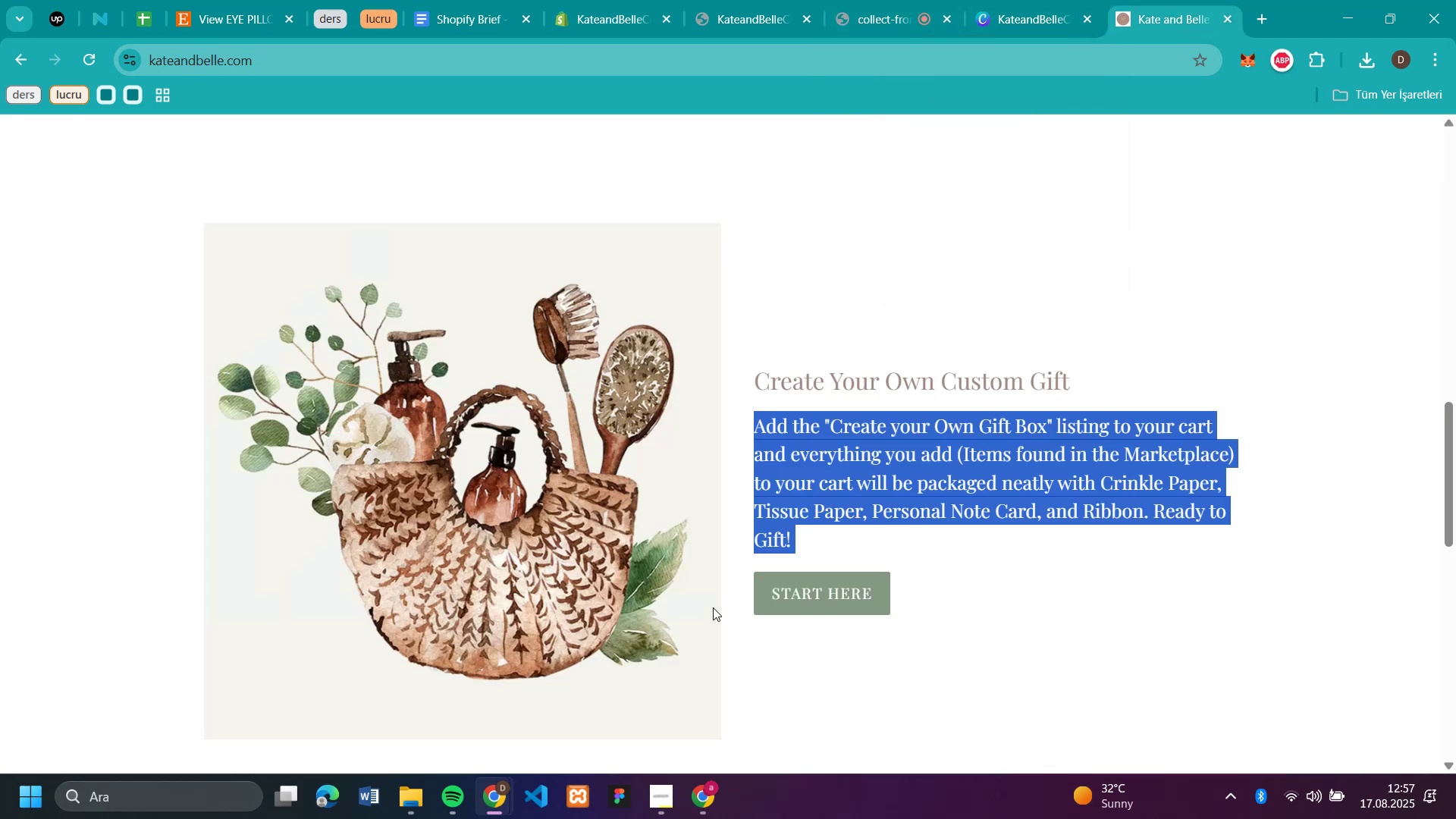 
left_click_drag(start_coordinate=[871, 595], to_coordinate=[786, 596])
 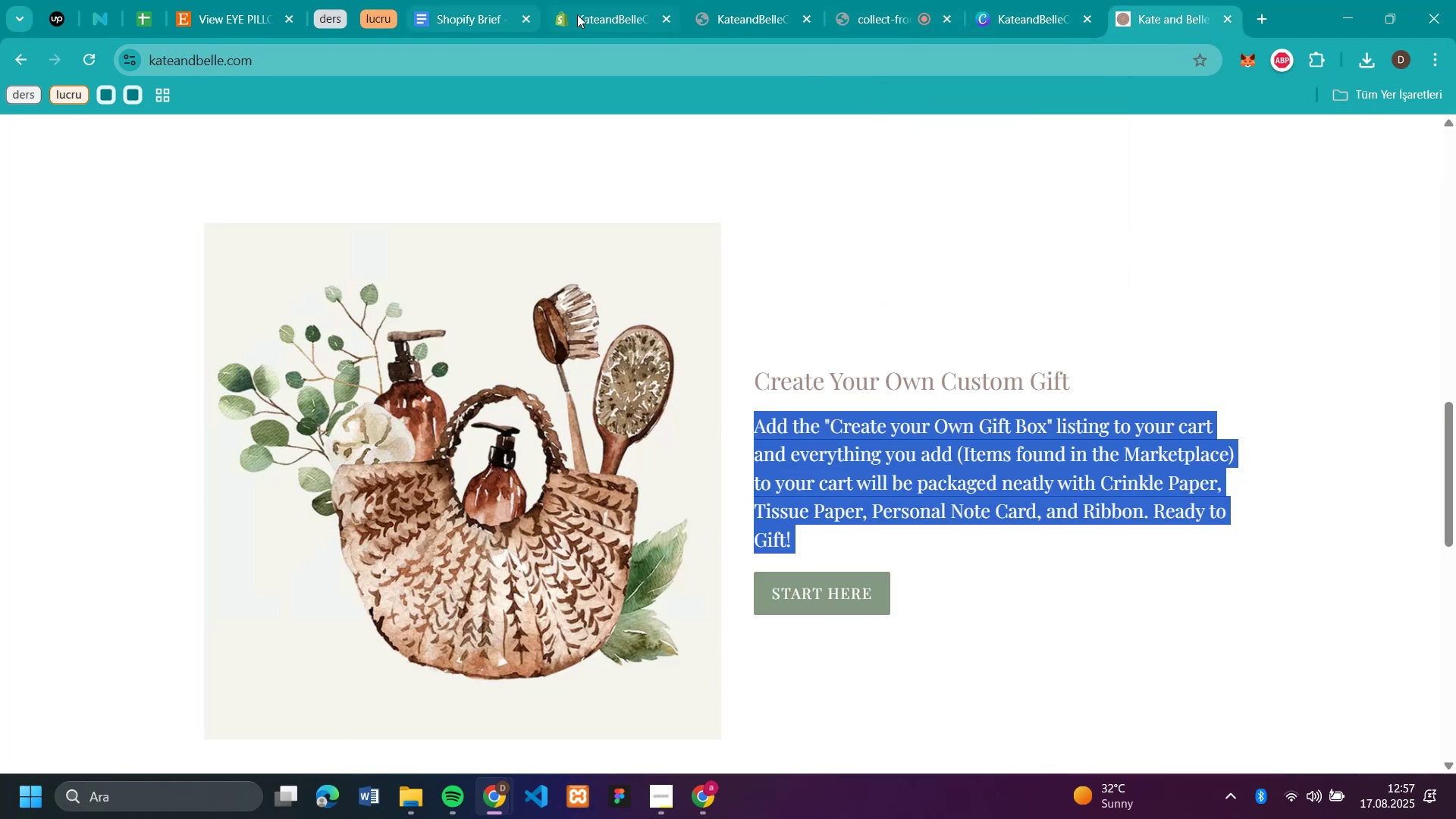 
left_click([578, 14])
 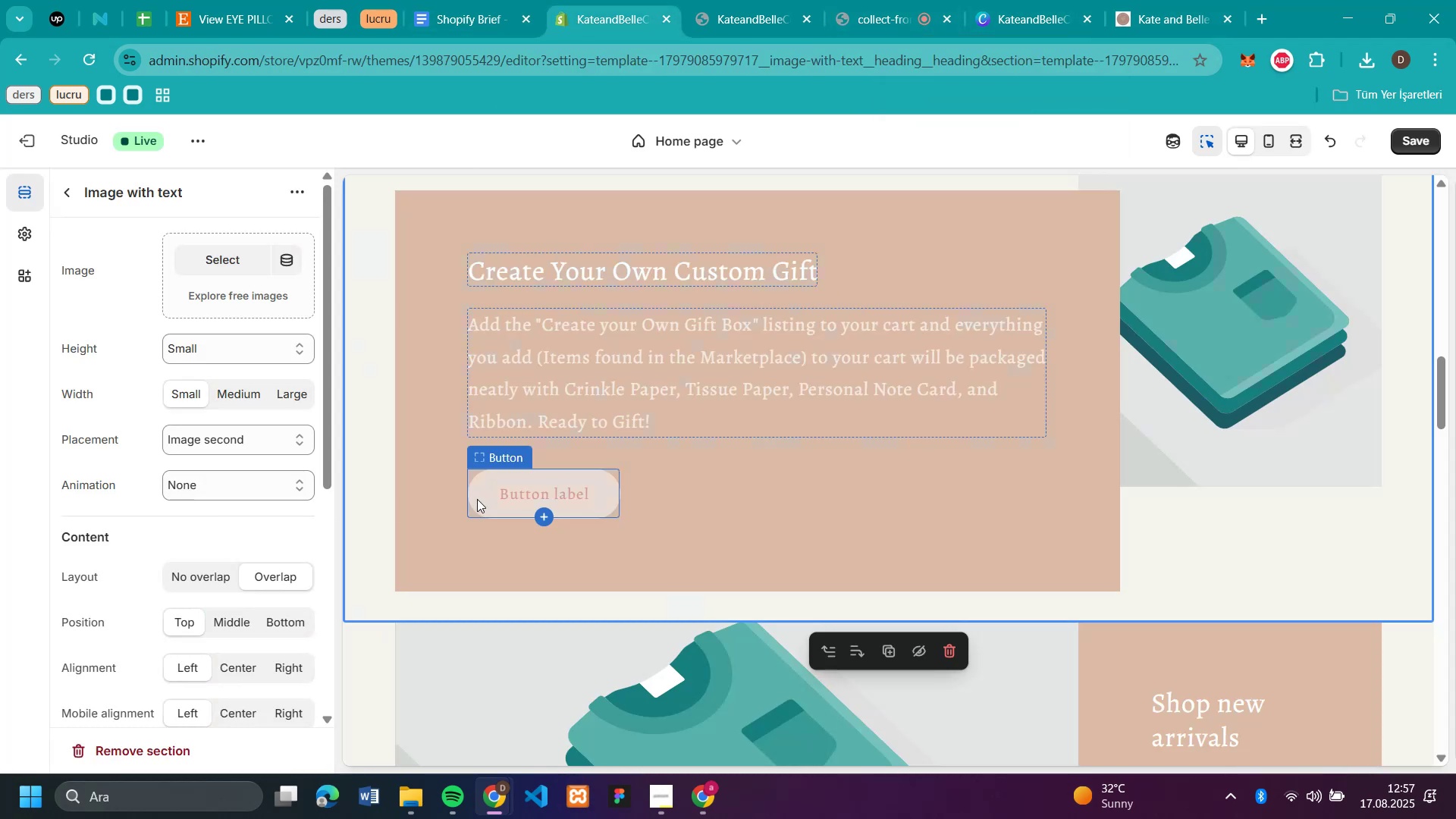 
left_click([478, 498])
 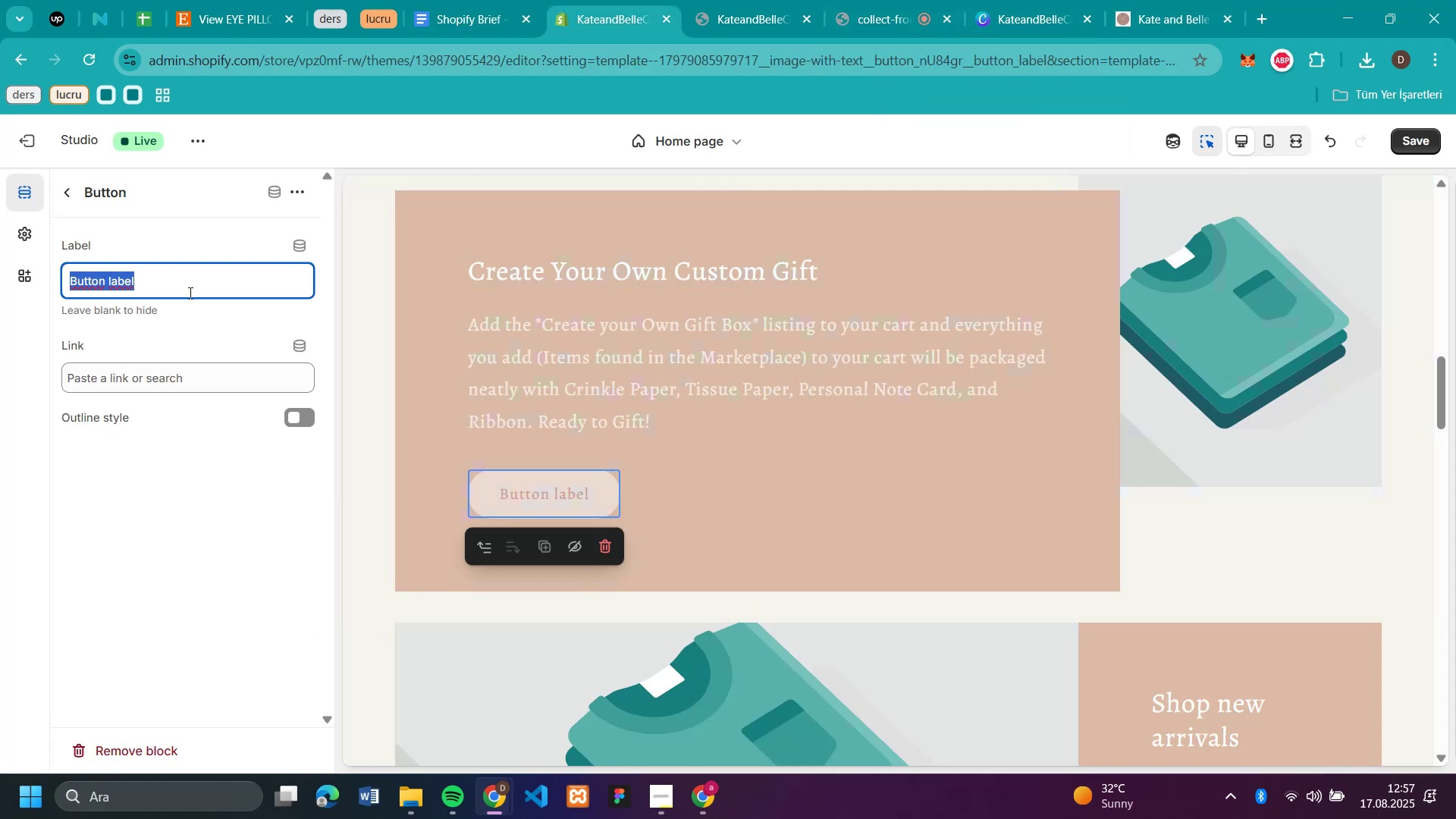 
type(START HERE)
 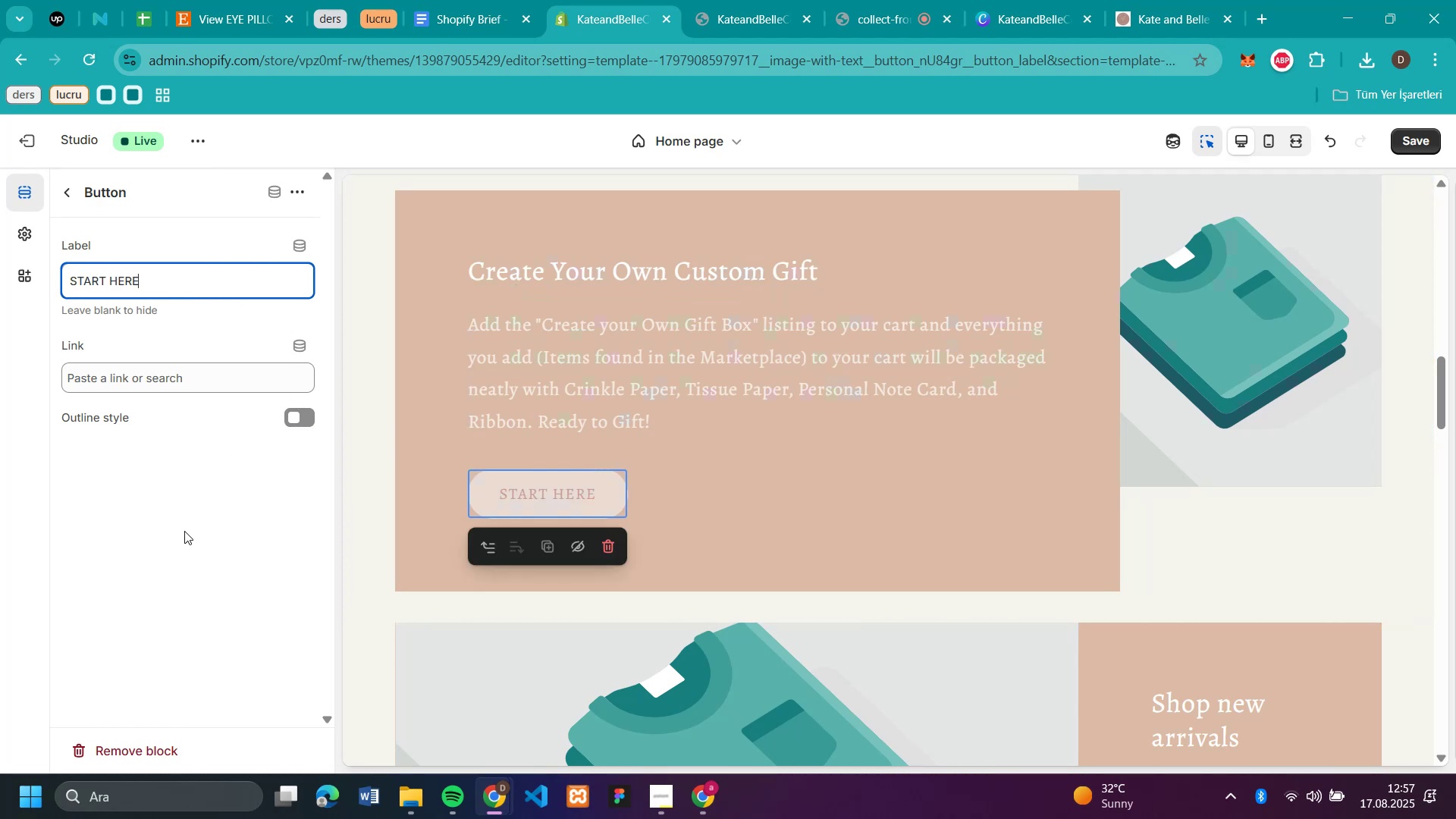 
left_click([184, 380])
 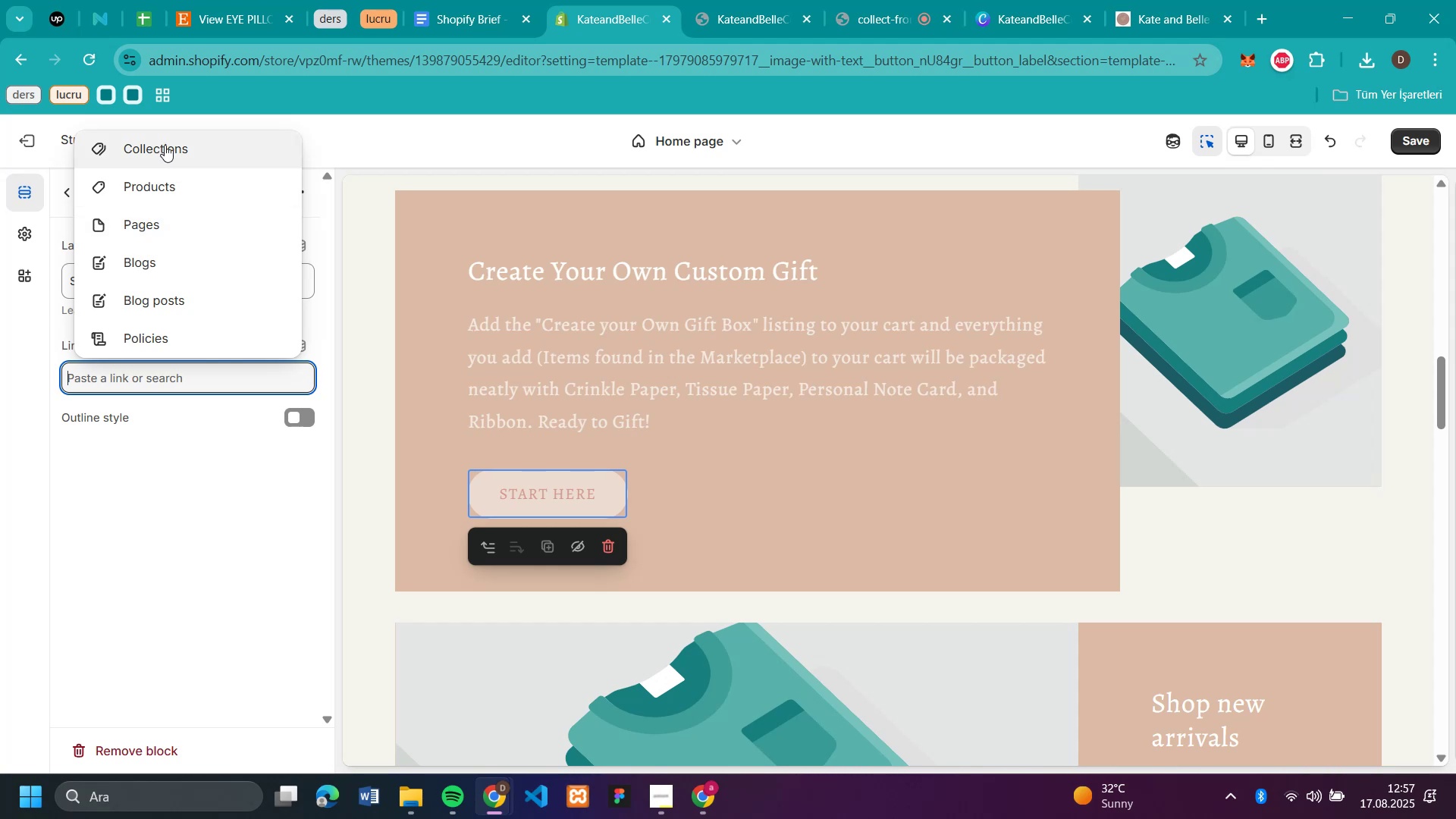 
left_click([165, 145])
 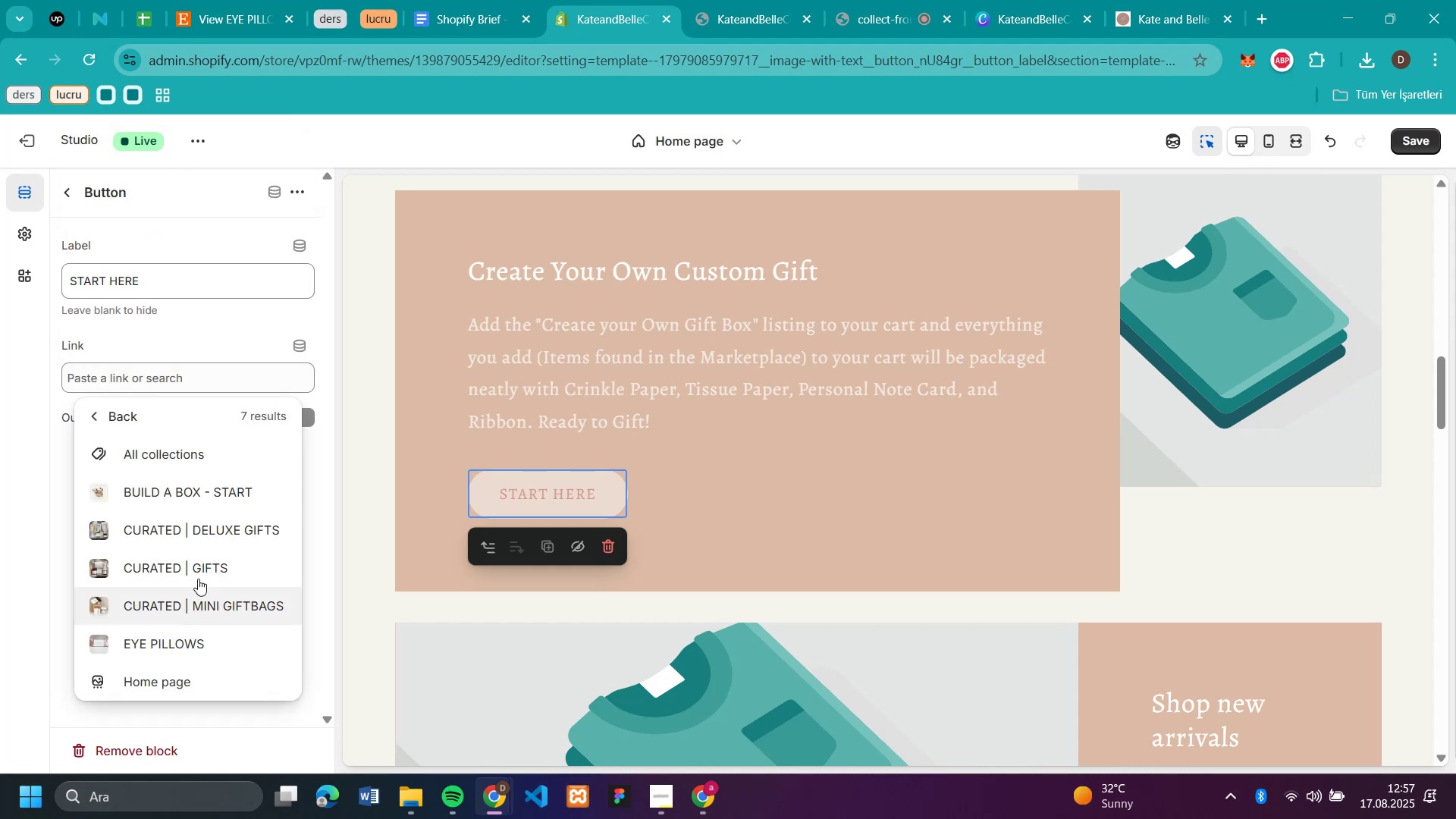 
left_click([209, 486])
 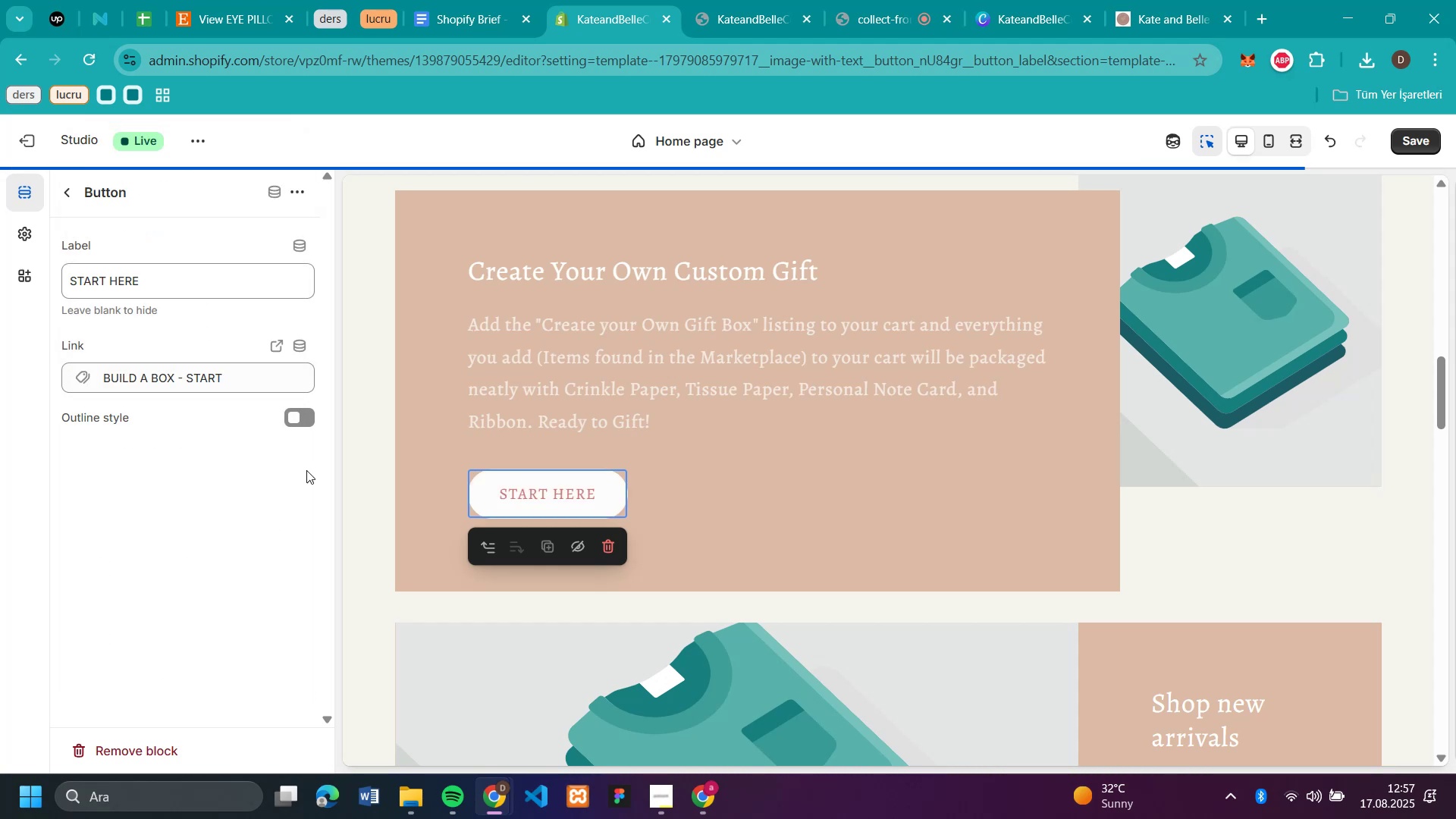 
scroll: coordinate [1166, 376], scroll_direction: up, amount: 1.0
 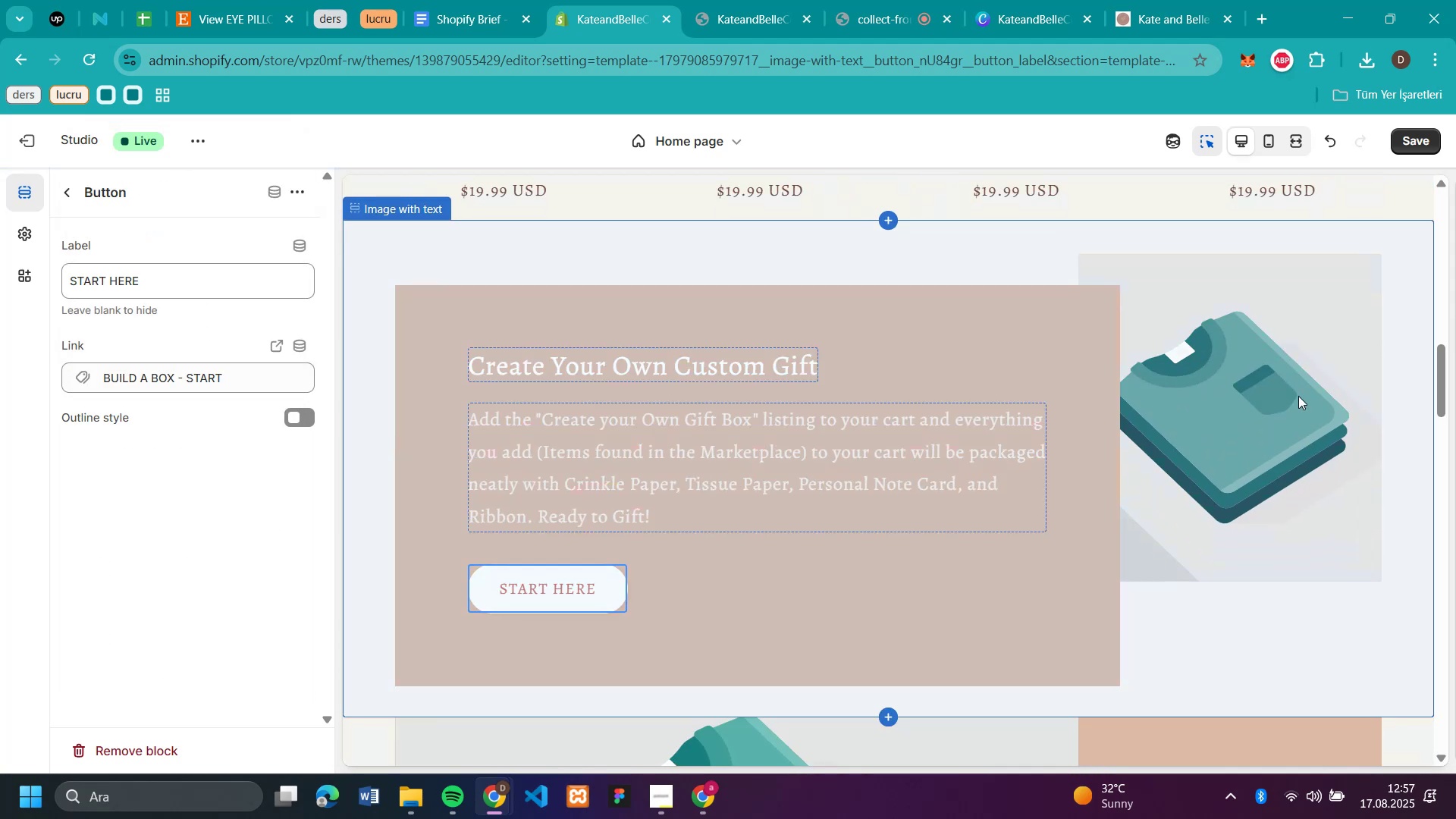 
left_click([1298, 396])
 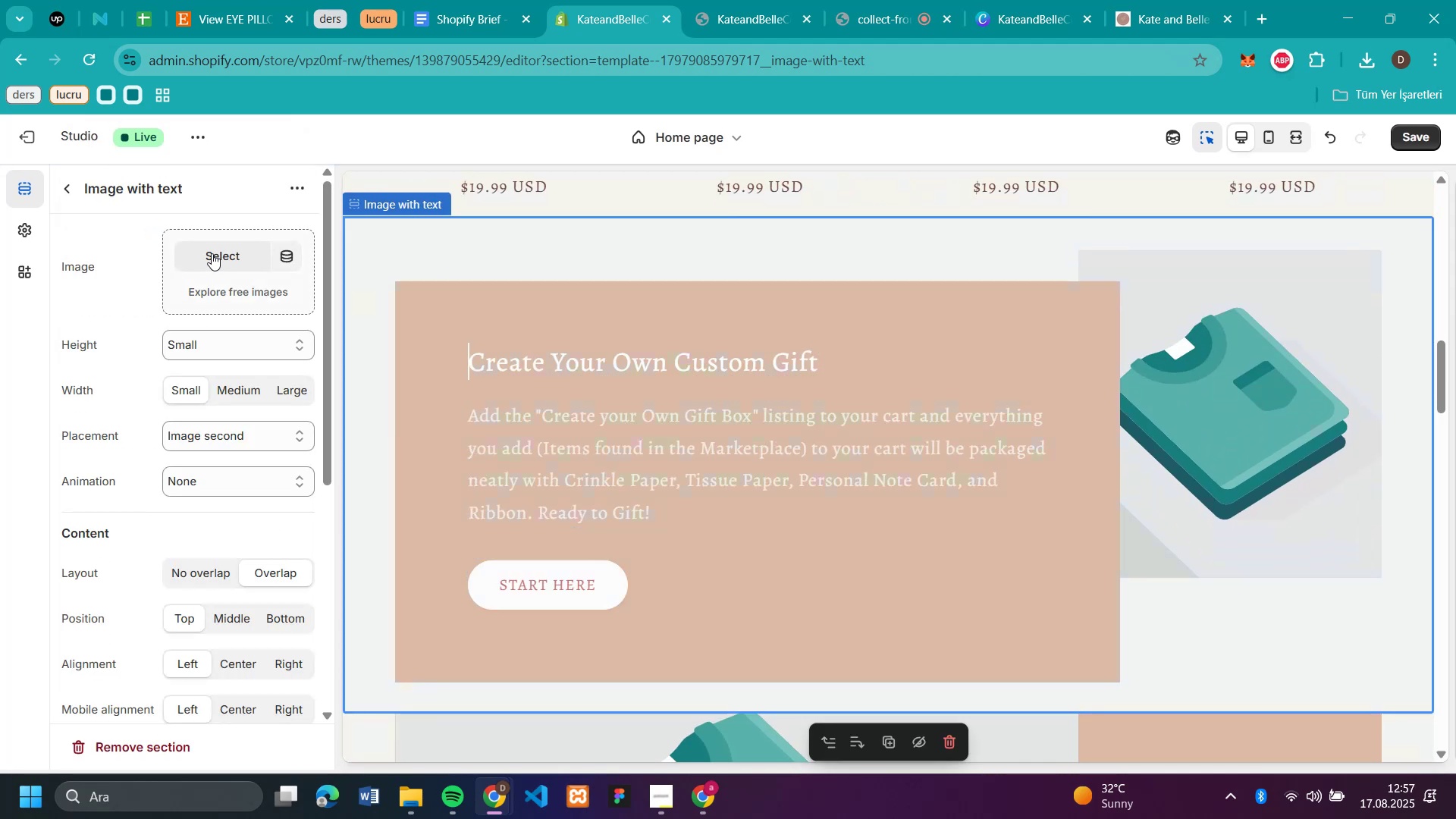 
left_click([212, 253])
 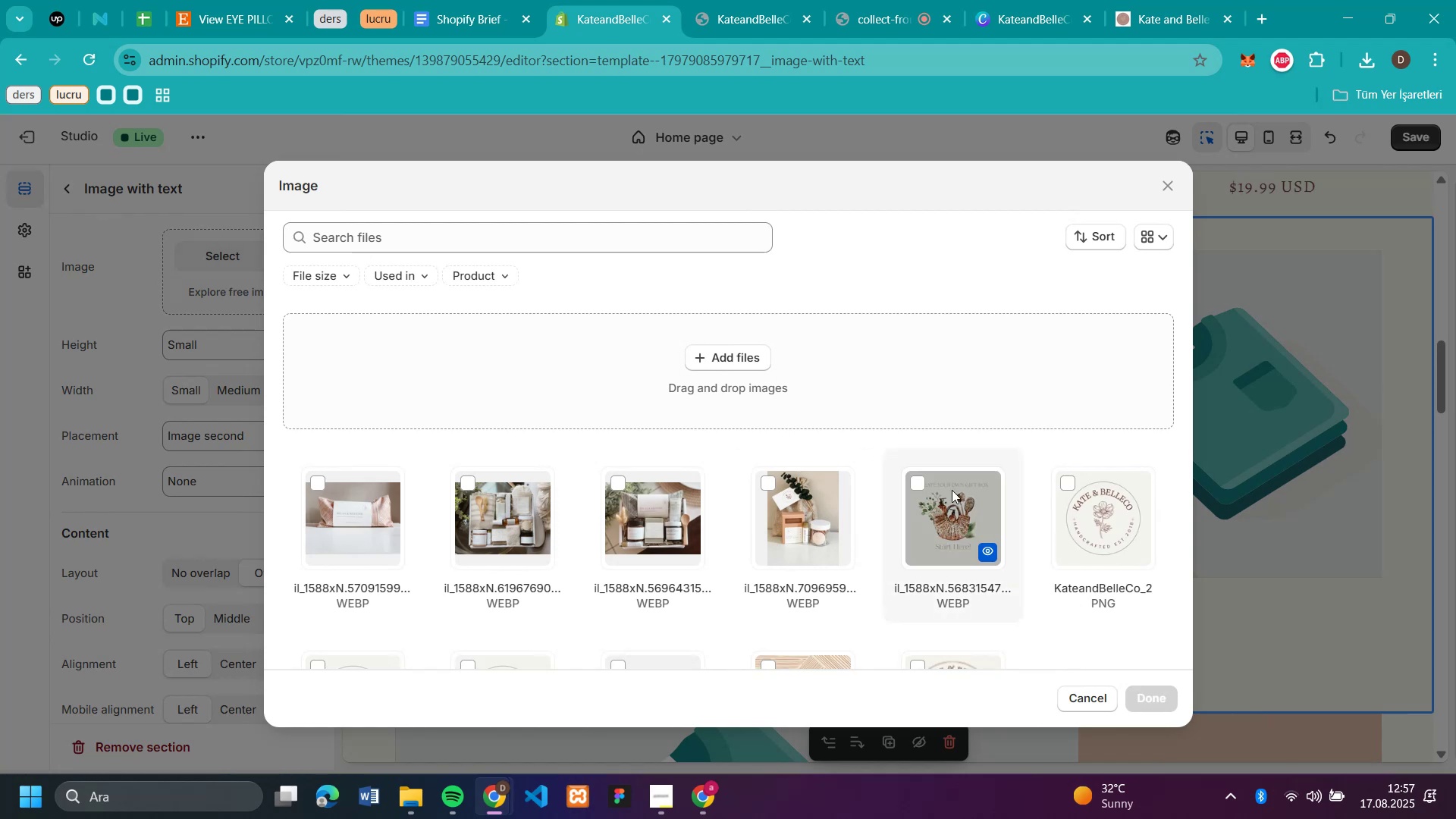 
left_click([952, 490])
 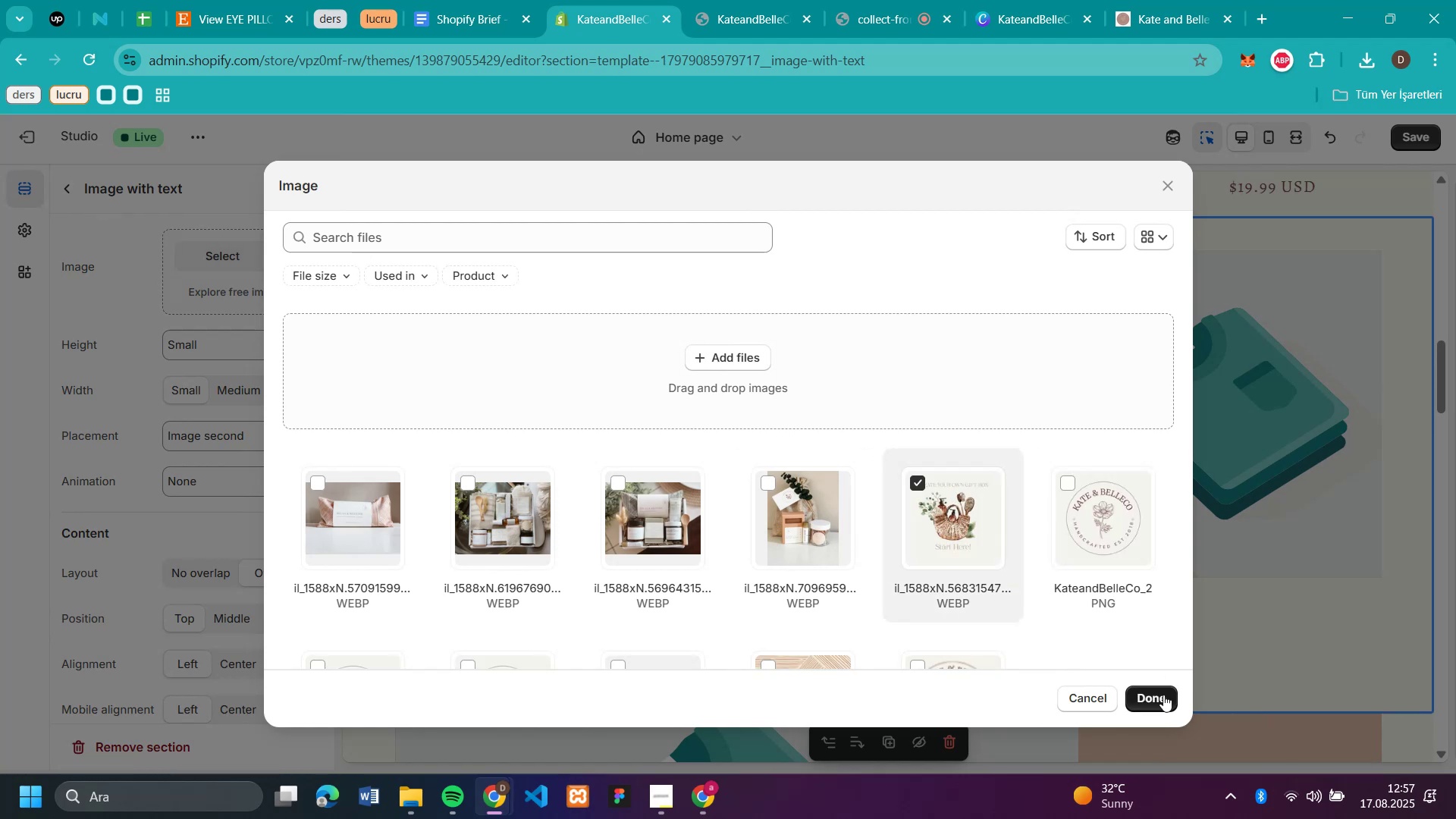 
left_click([1163, 695])
 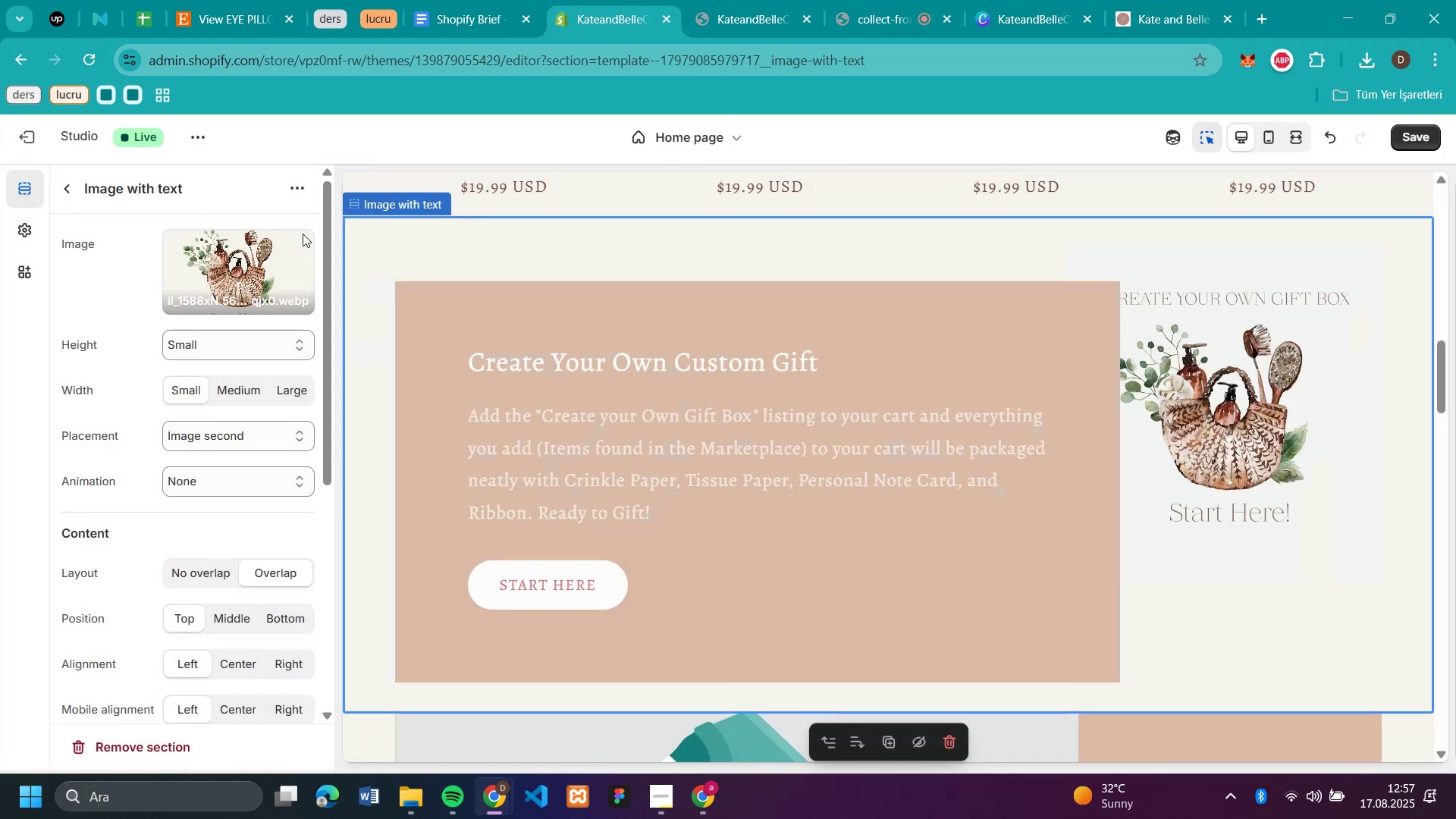 
left_click([298, 246])
 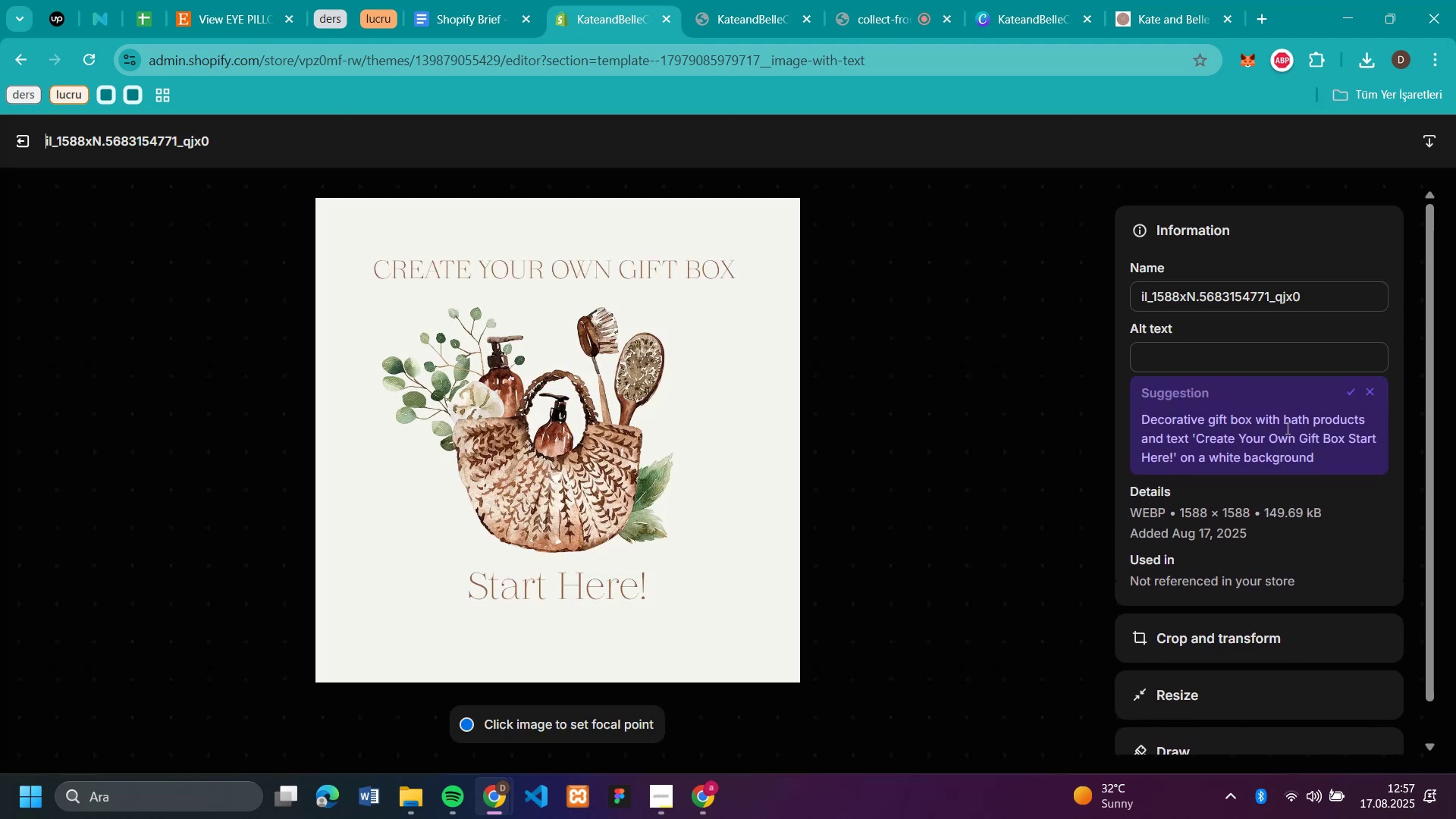 
left_click([1232, 645])
 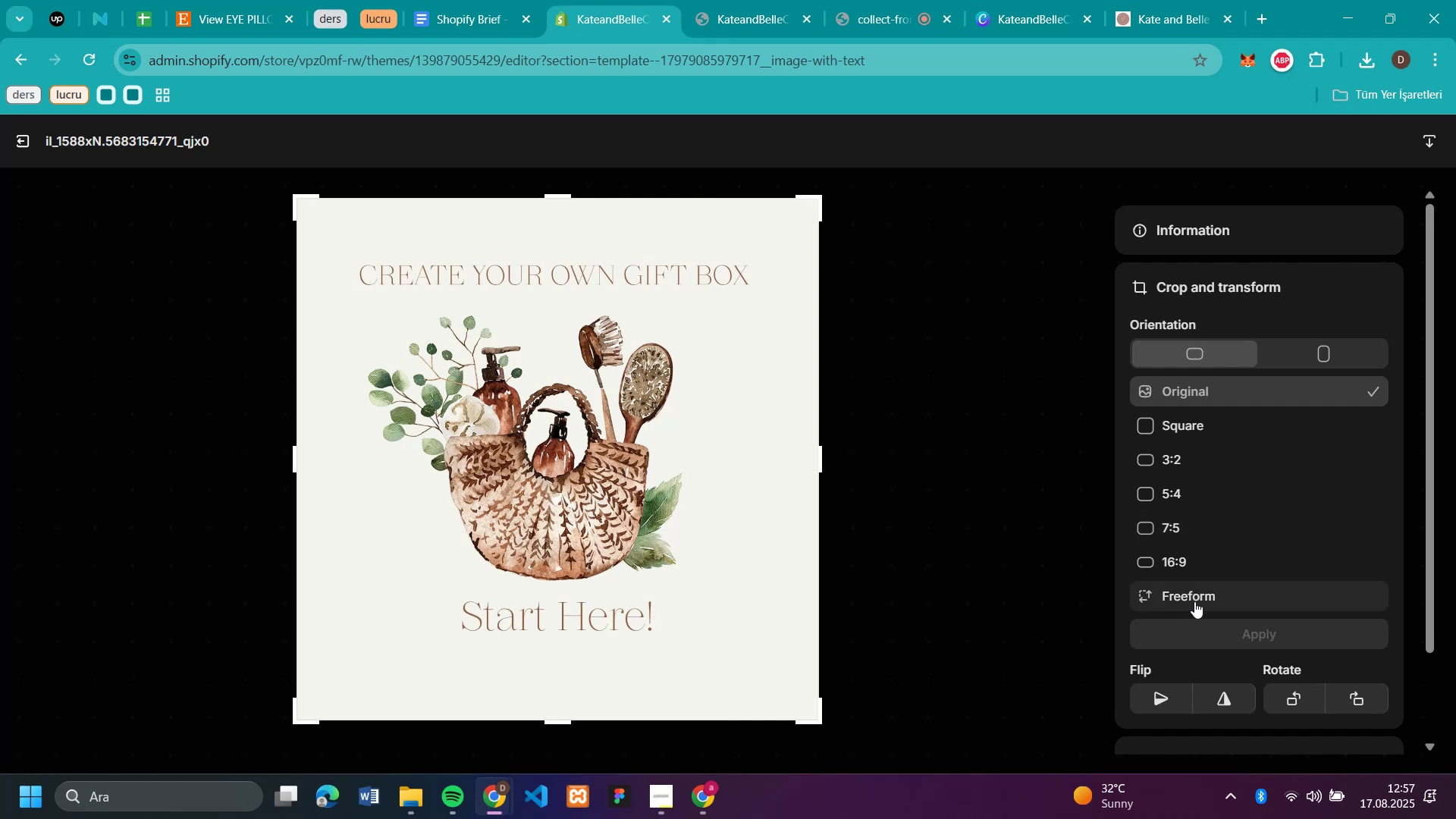 
left_click([1194, 601])
 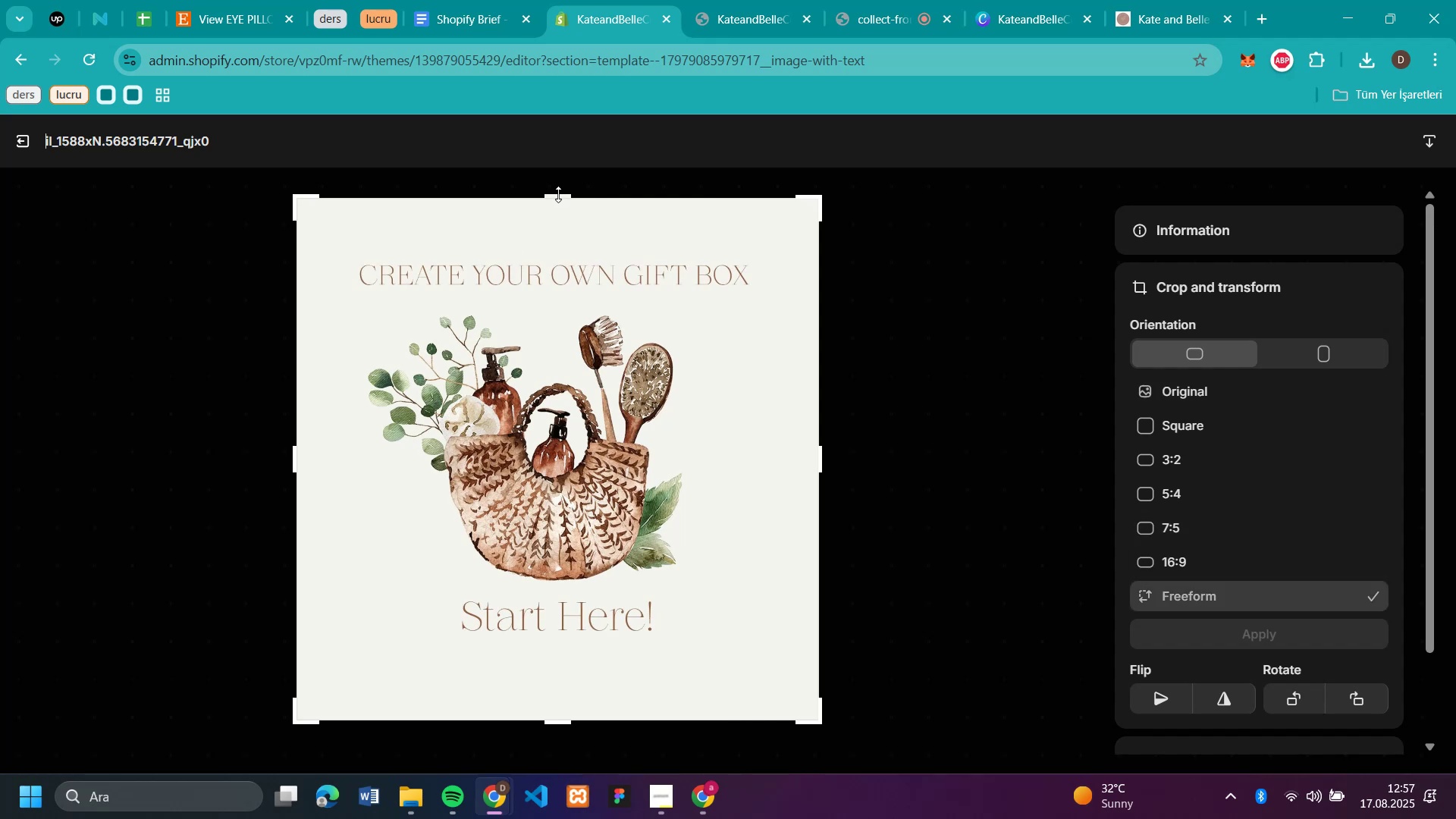 
left_click_drag(start_coordinate=[558, 194], to_coordinate=[557, 286])
 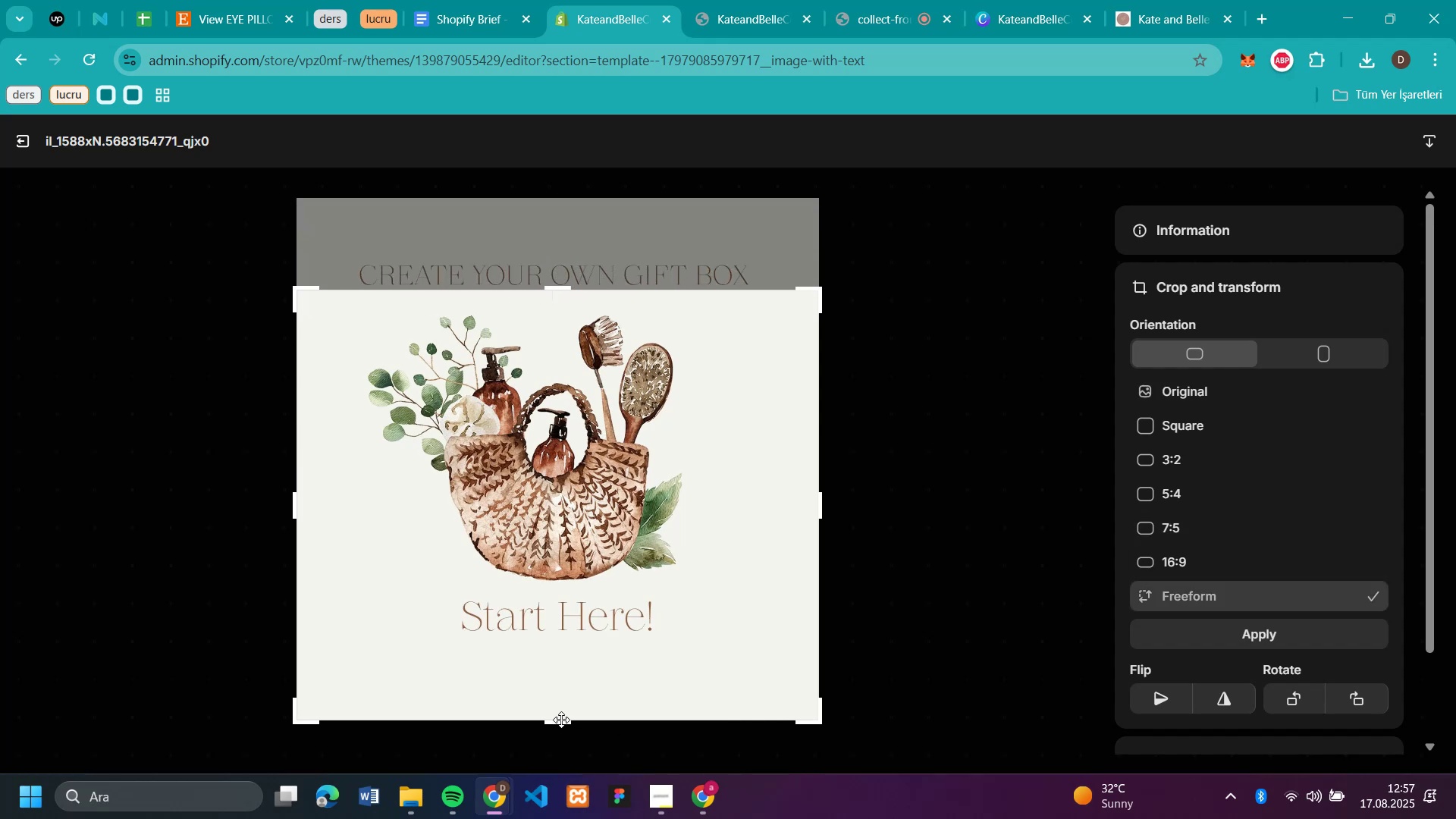 
left_click_drag(start_coordinate=[562, 725], to_coordinate=[631, 605])
 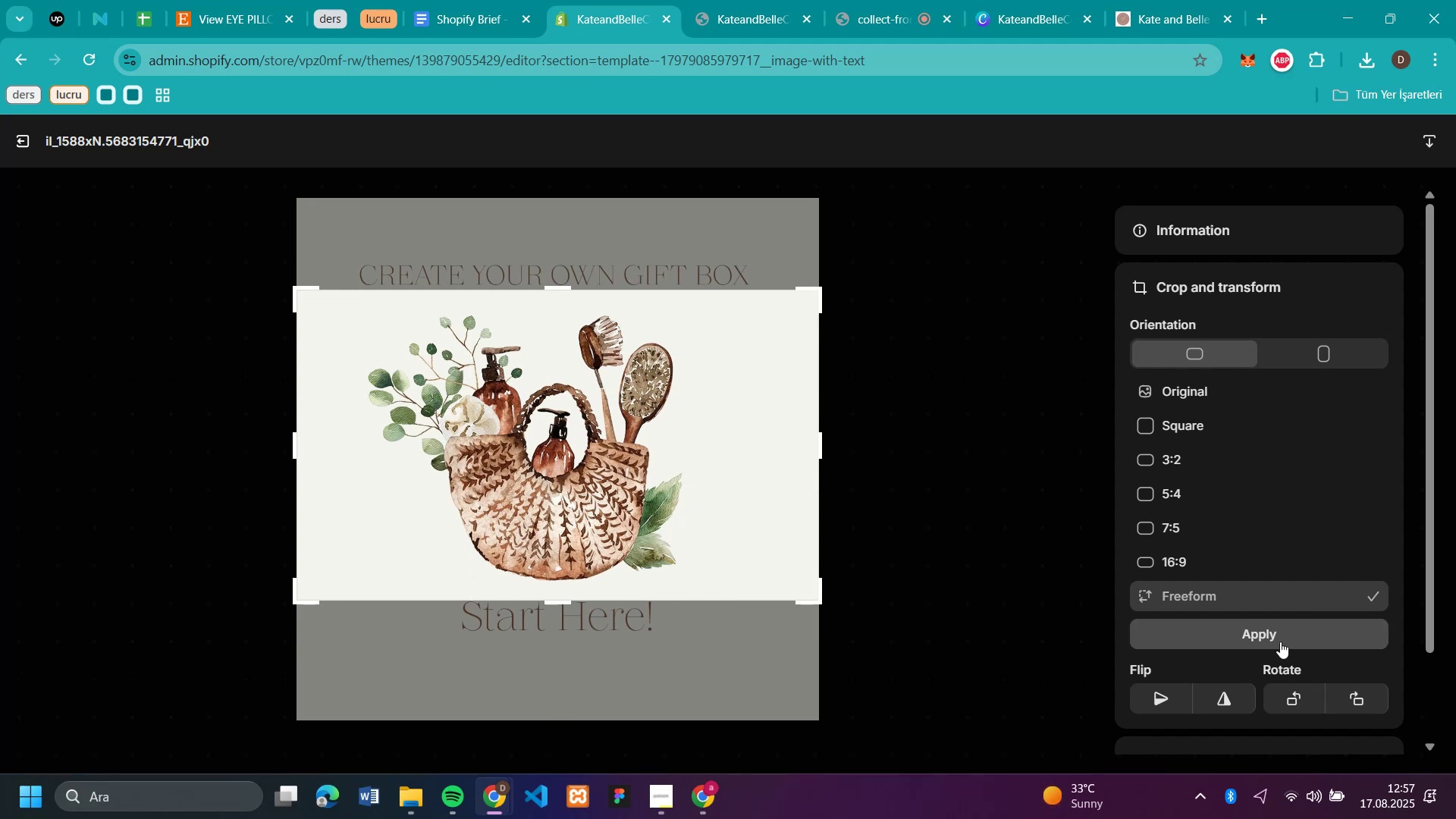 
left_click([1279, 641])
 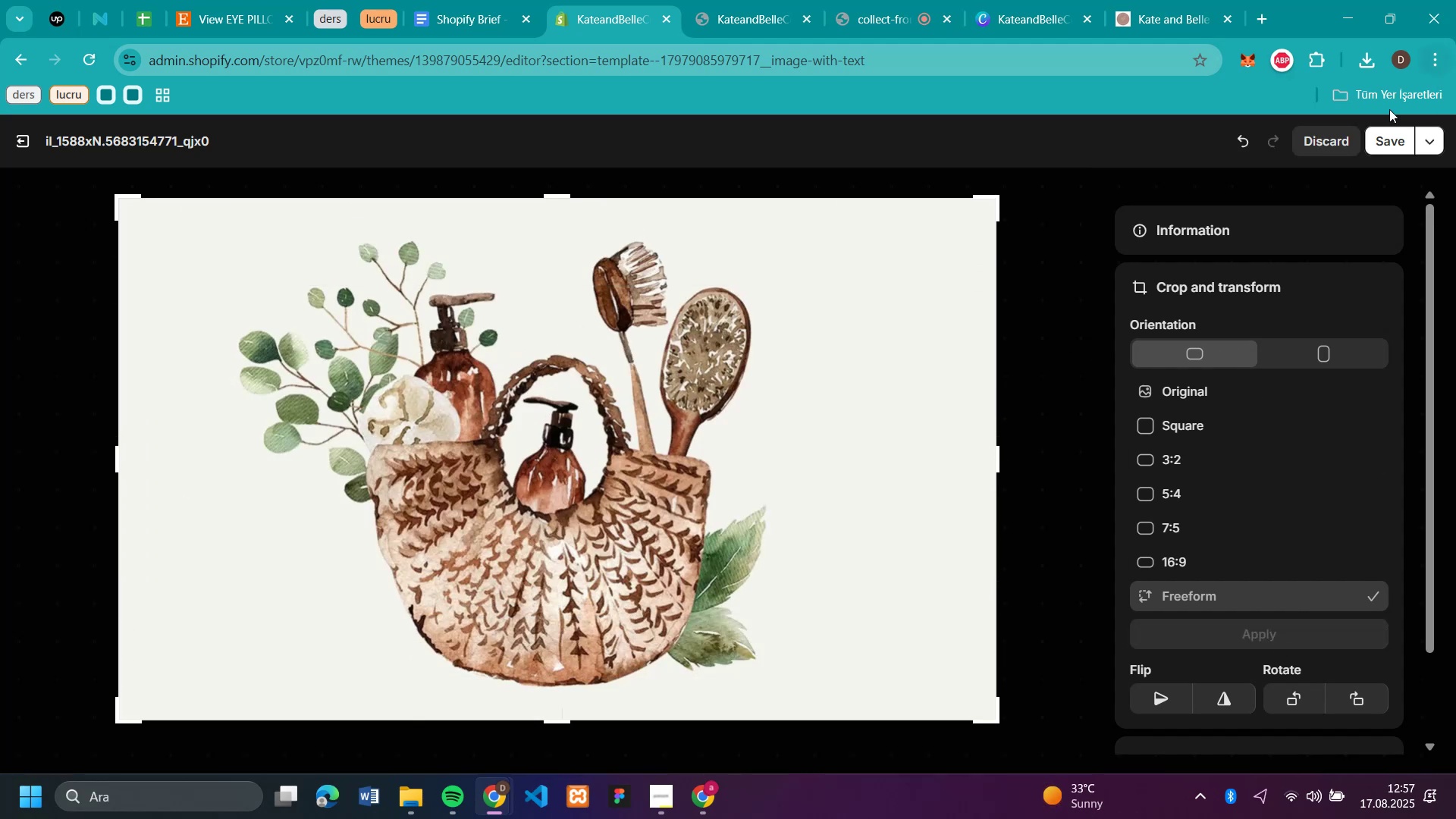 
left_click([1389, 143])
 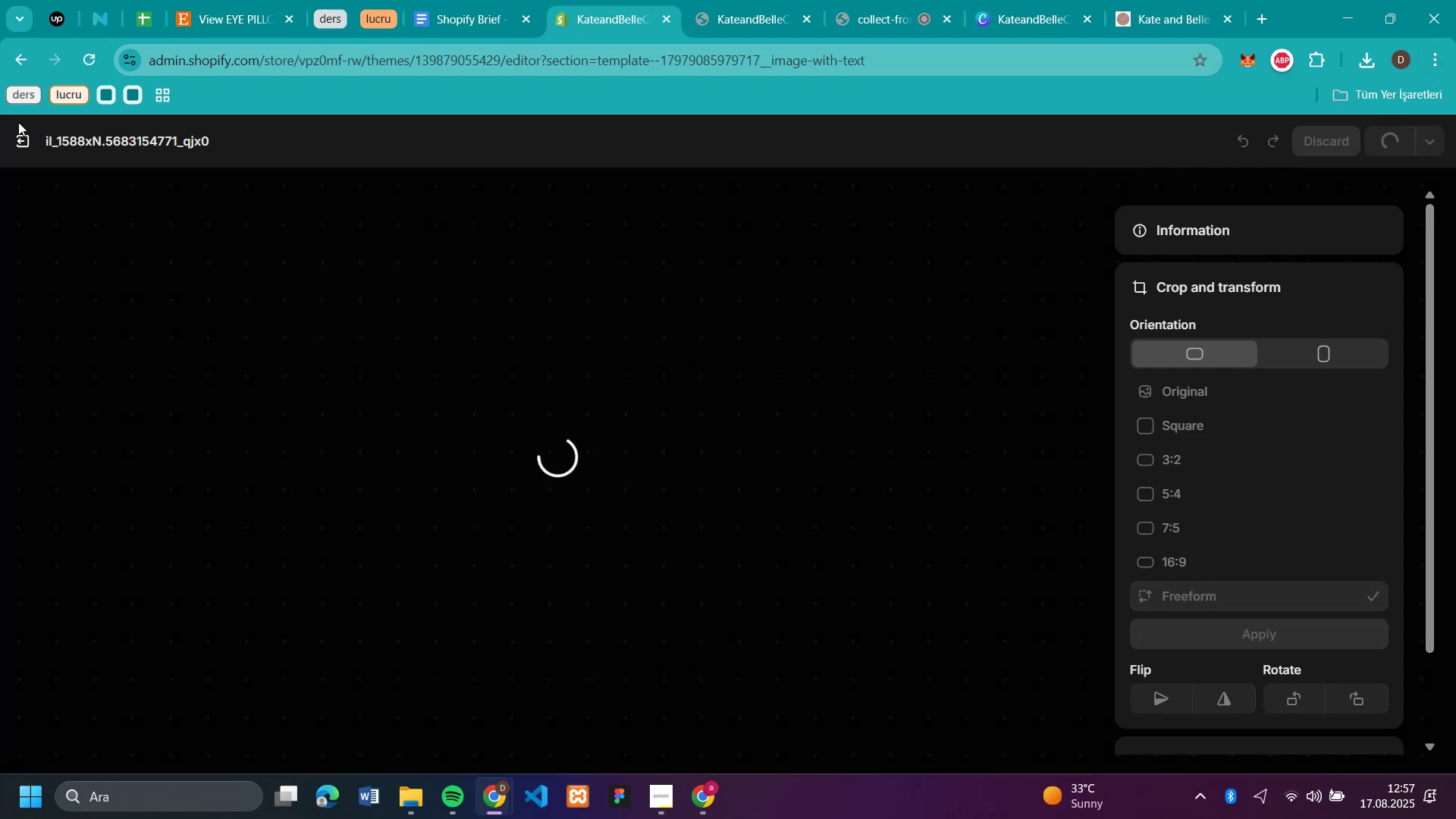 
mouse_move([22, 154])
 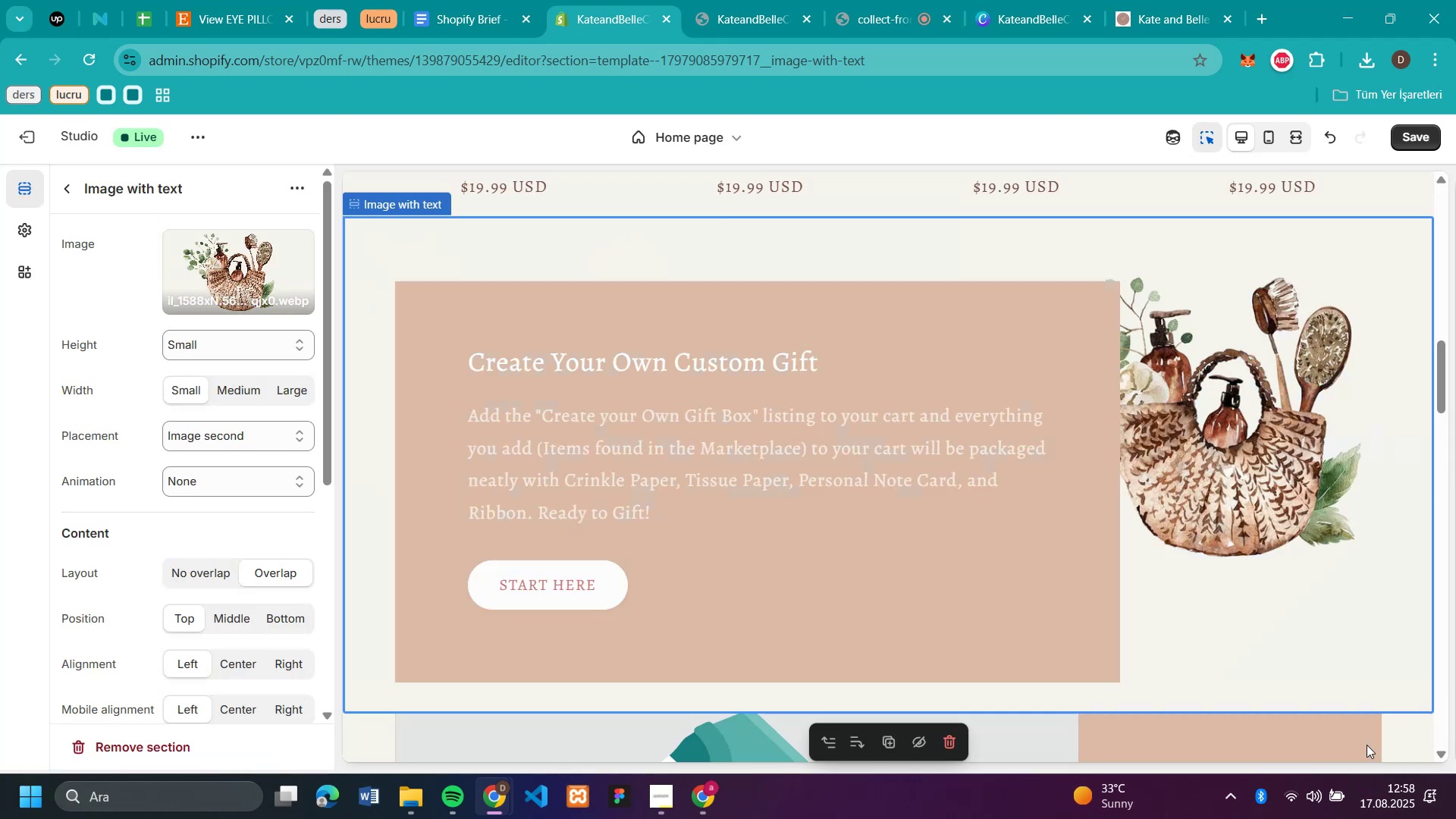 
scroll: coordinate [1364, 388], scroll_direction: up, amount: 3.0
 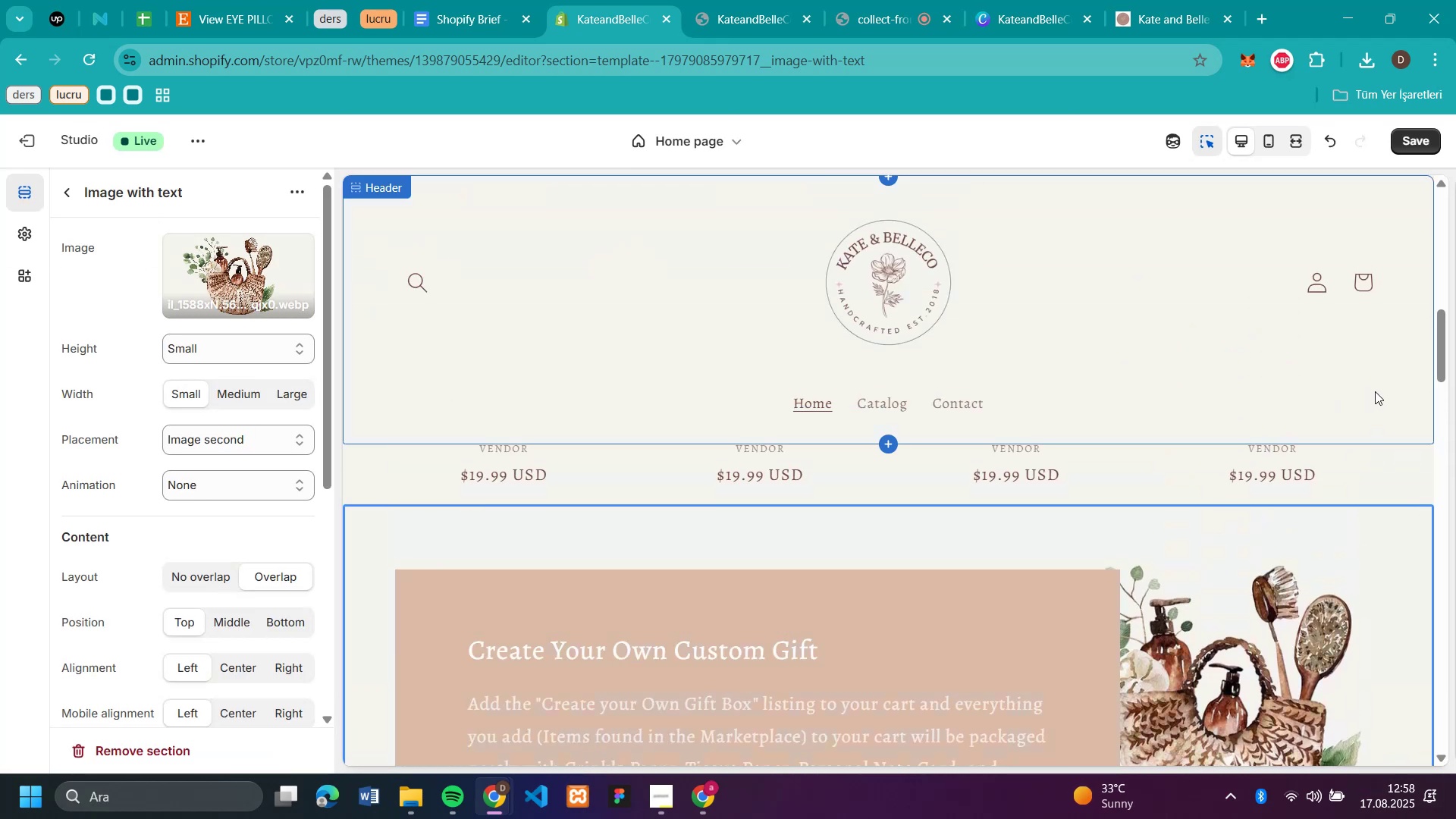 
scroll: coordinate [1341, 403], scroll_direction: down, amount: 7.0
 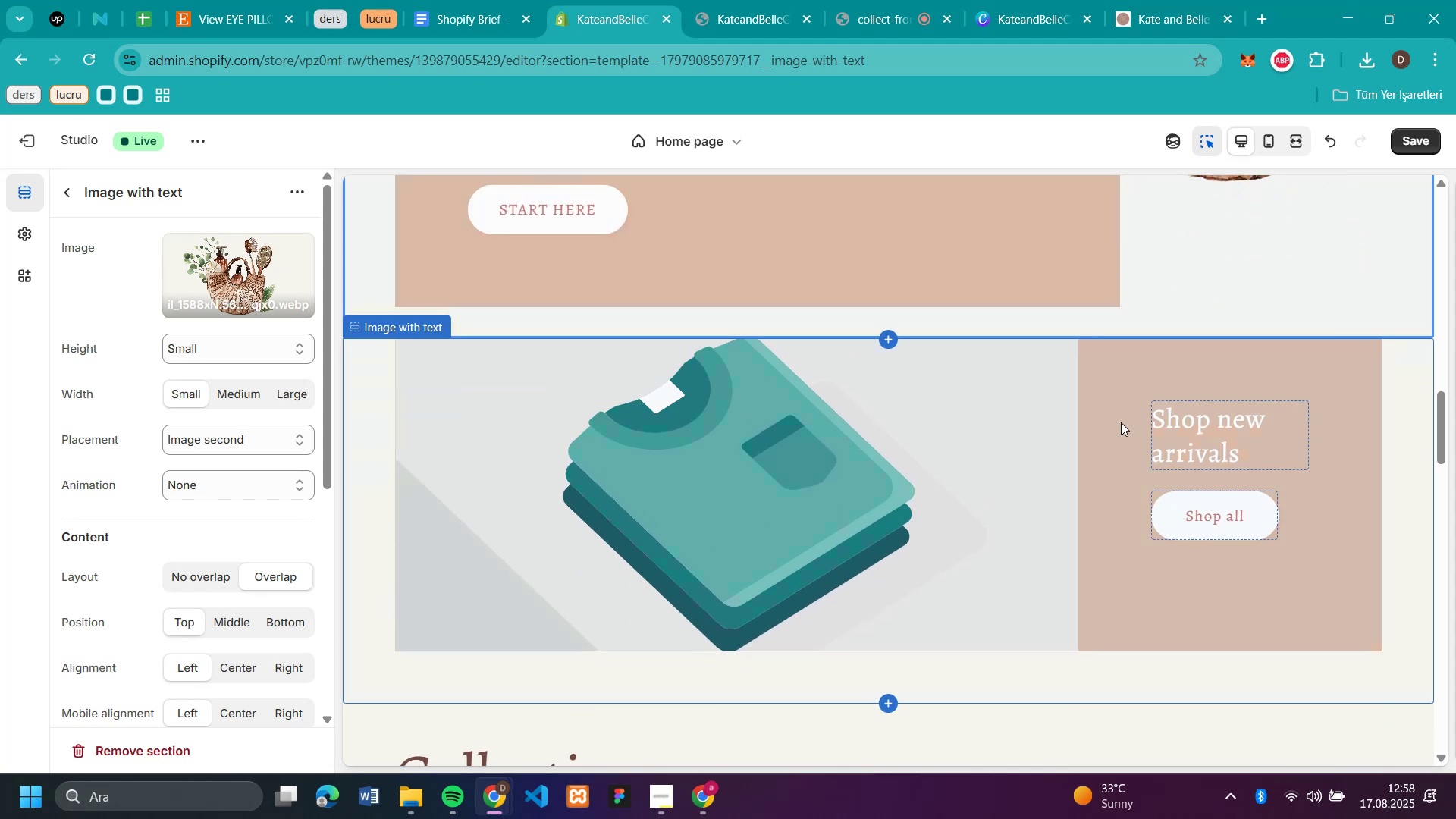 
scroll: coordinate [1251, 384], scroll_direction: up, amount: 2.0
 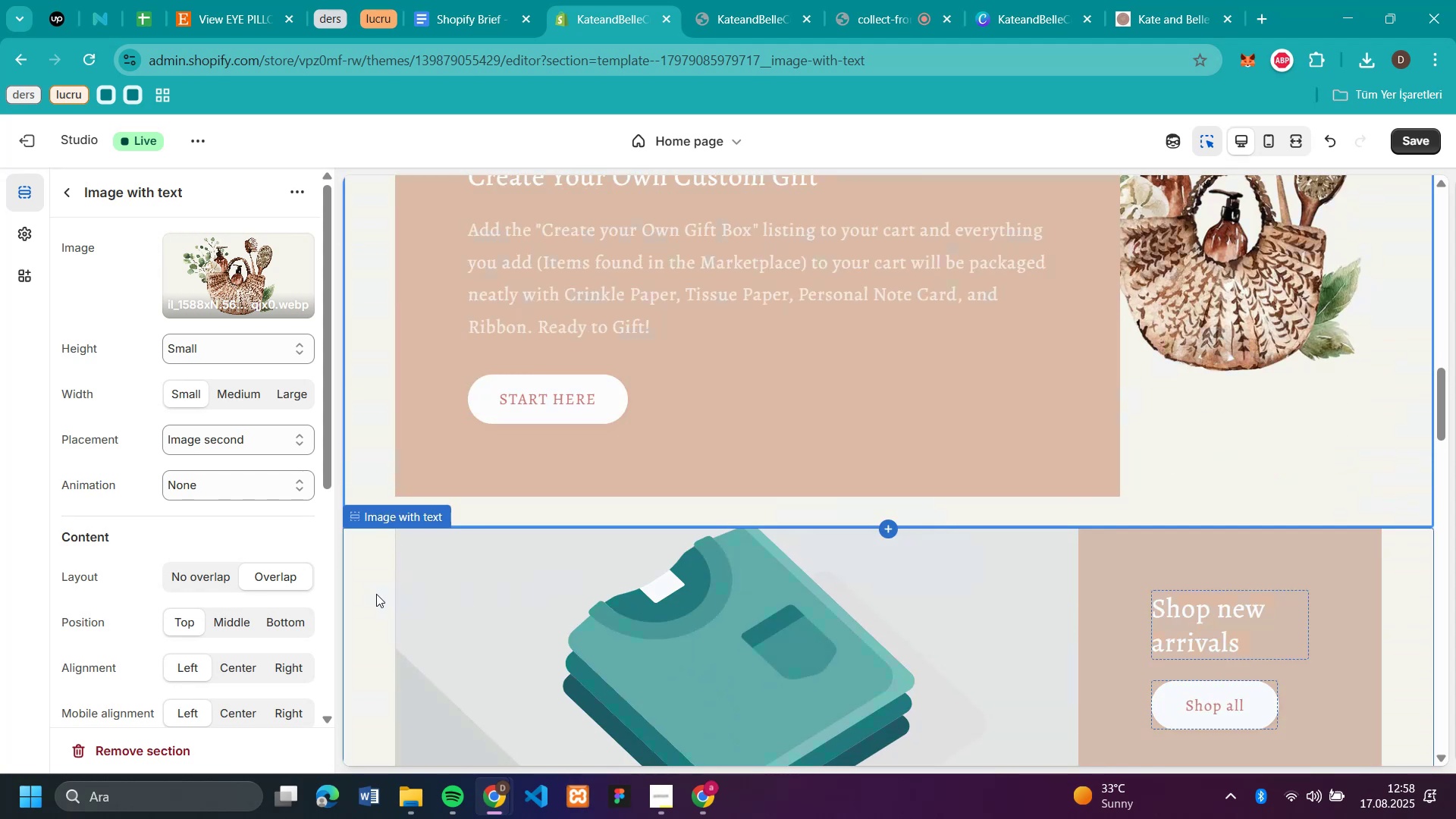 
left_click([374, 591])
 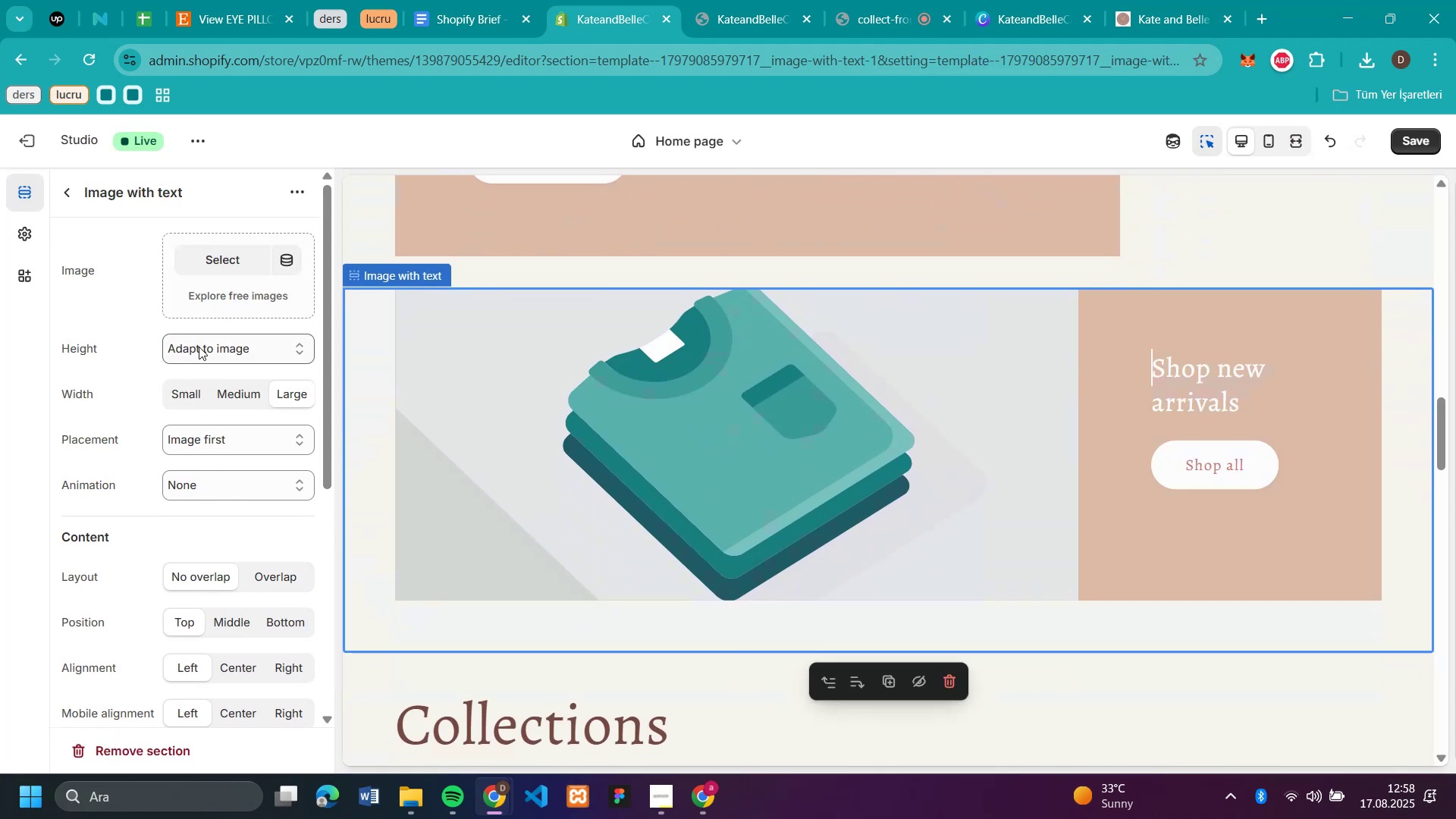 
left_click([199, 345])
 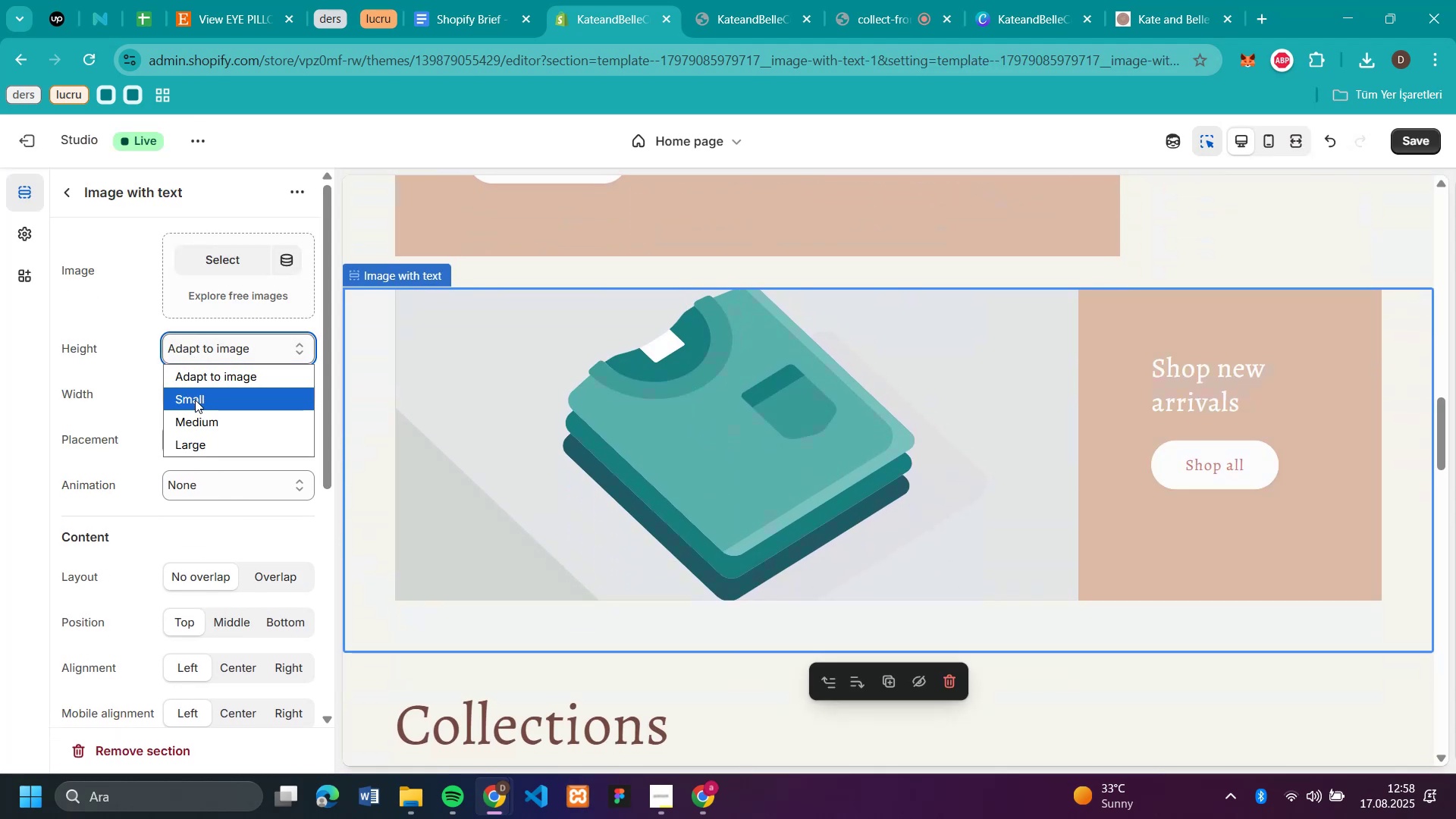 
left_click([195, 400])
 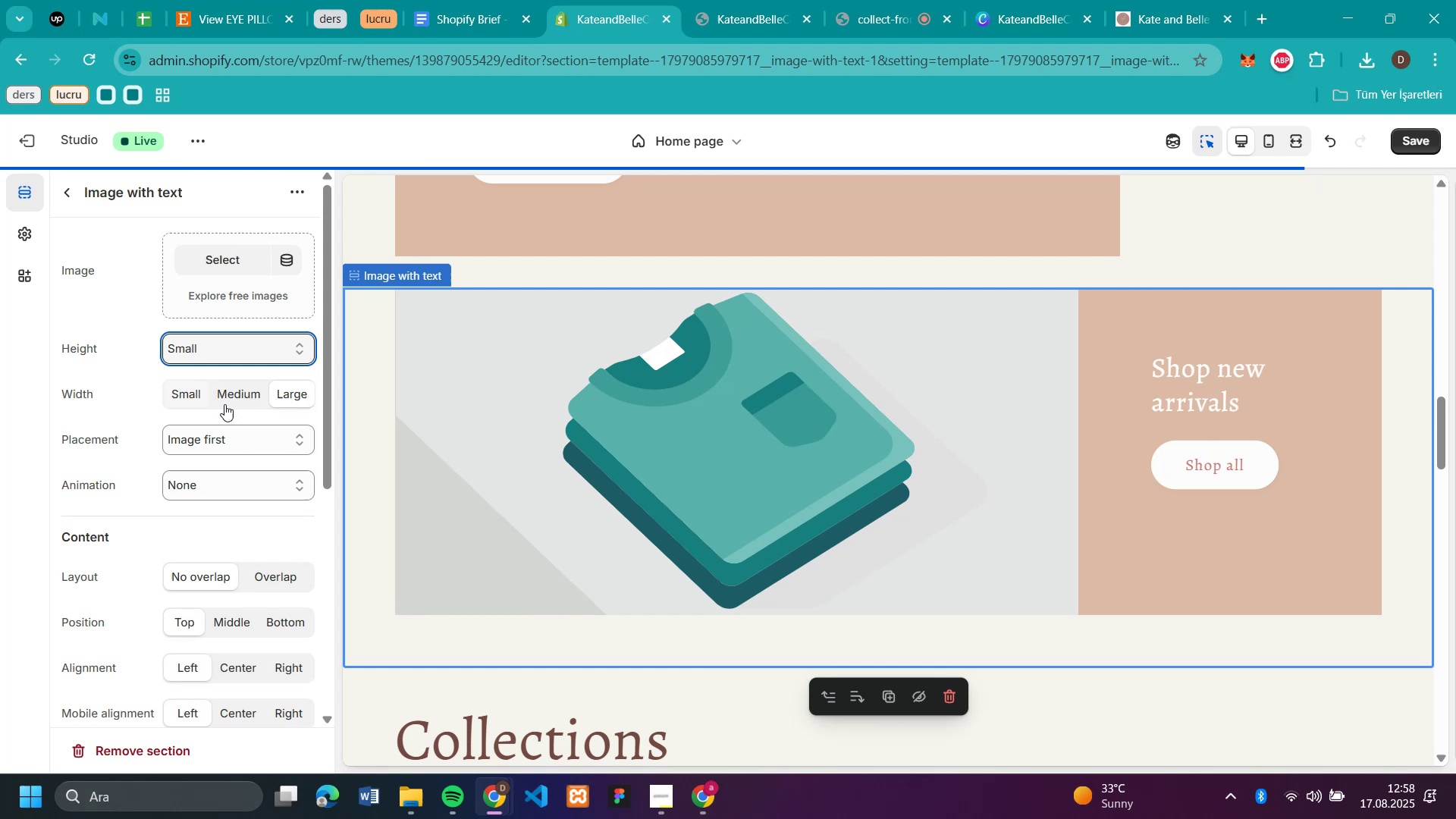 
scroll: coordinate [1013, 449], scroll_direction: up, amount: 1.0
 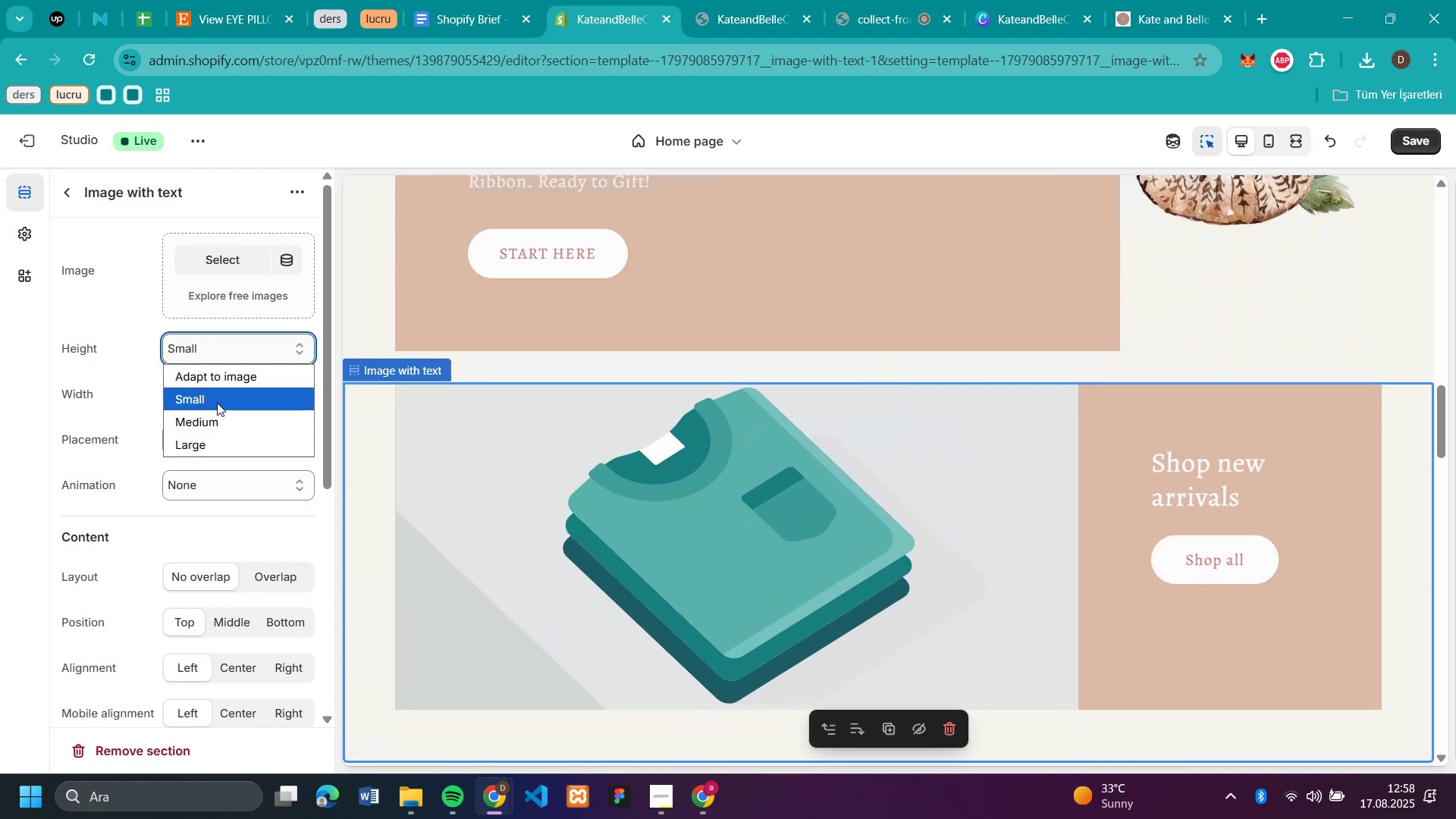 
left_click([217, 419])
 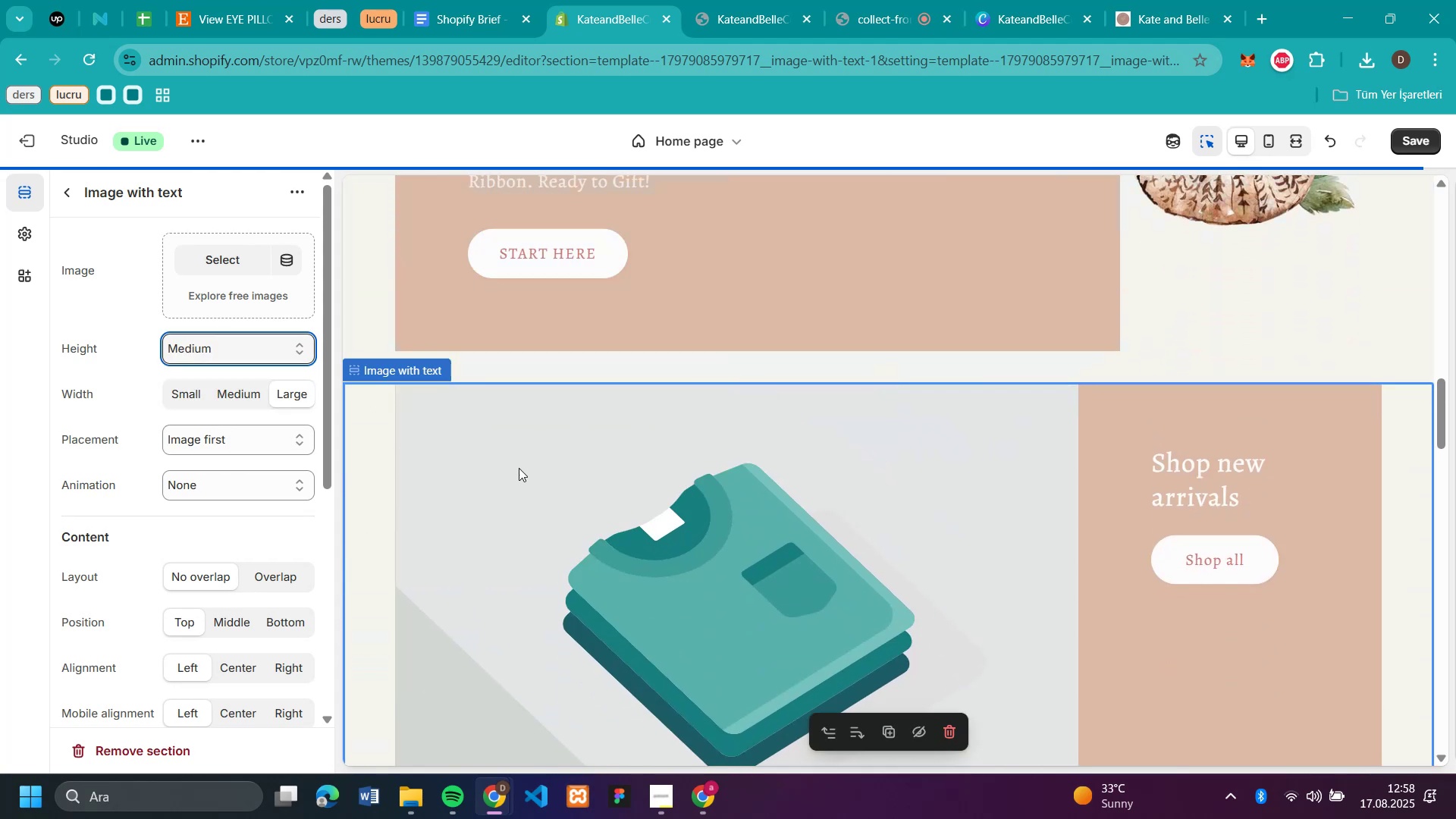 
scroll: coordinate [1156, 431], scroll_direction: up, amount: 2.0
 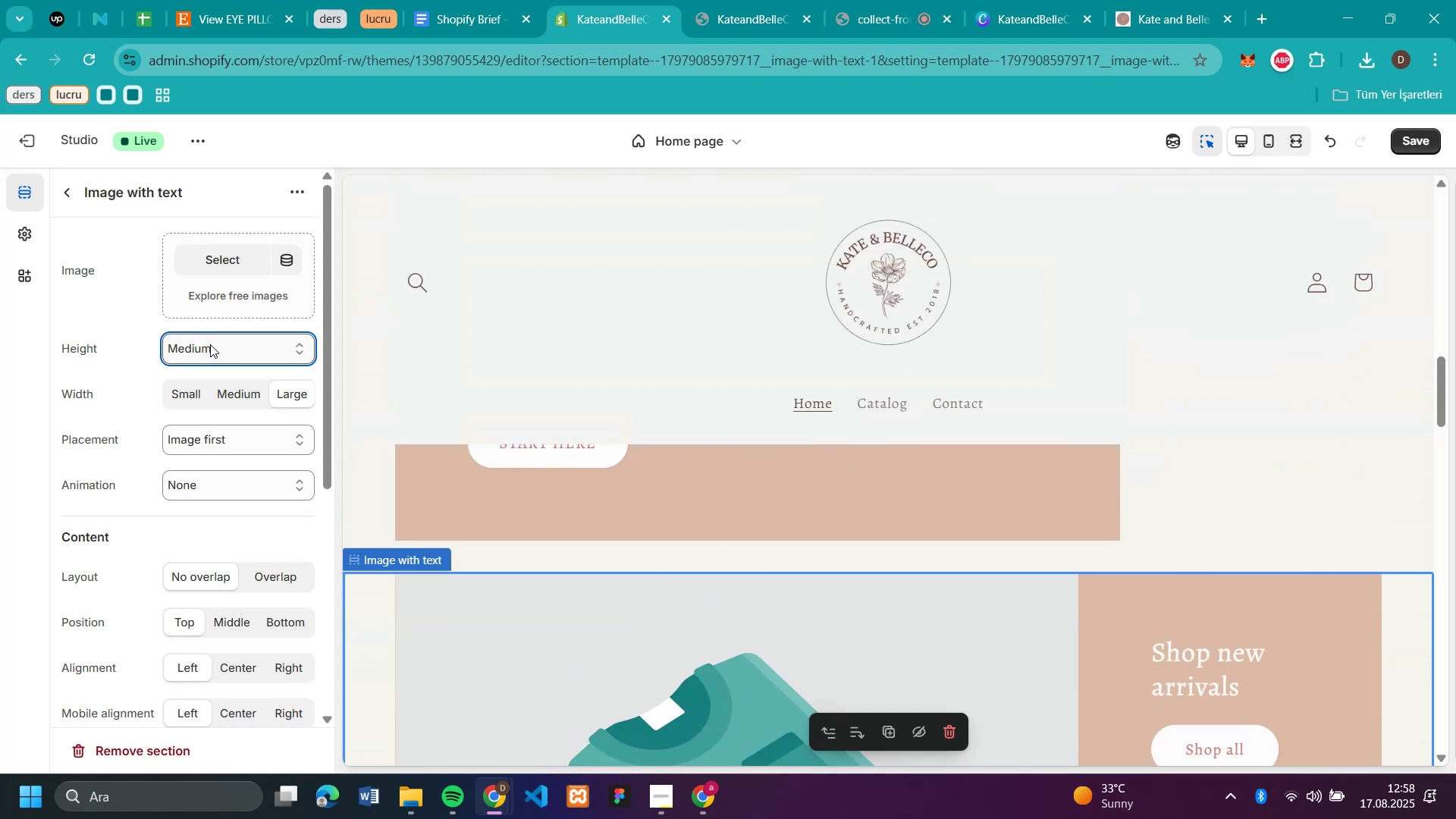 
left_click([210, 344])
 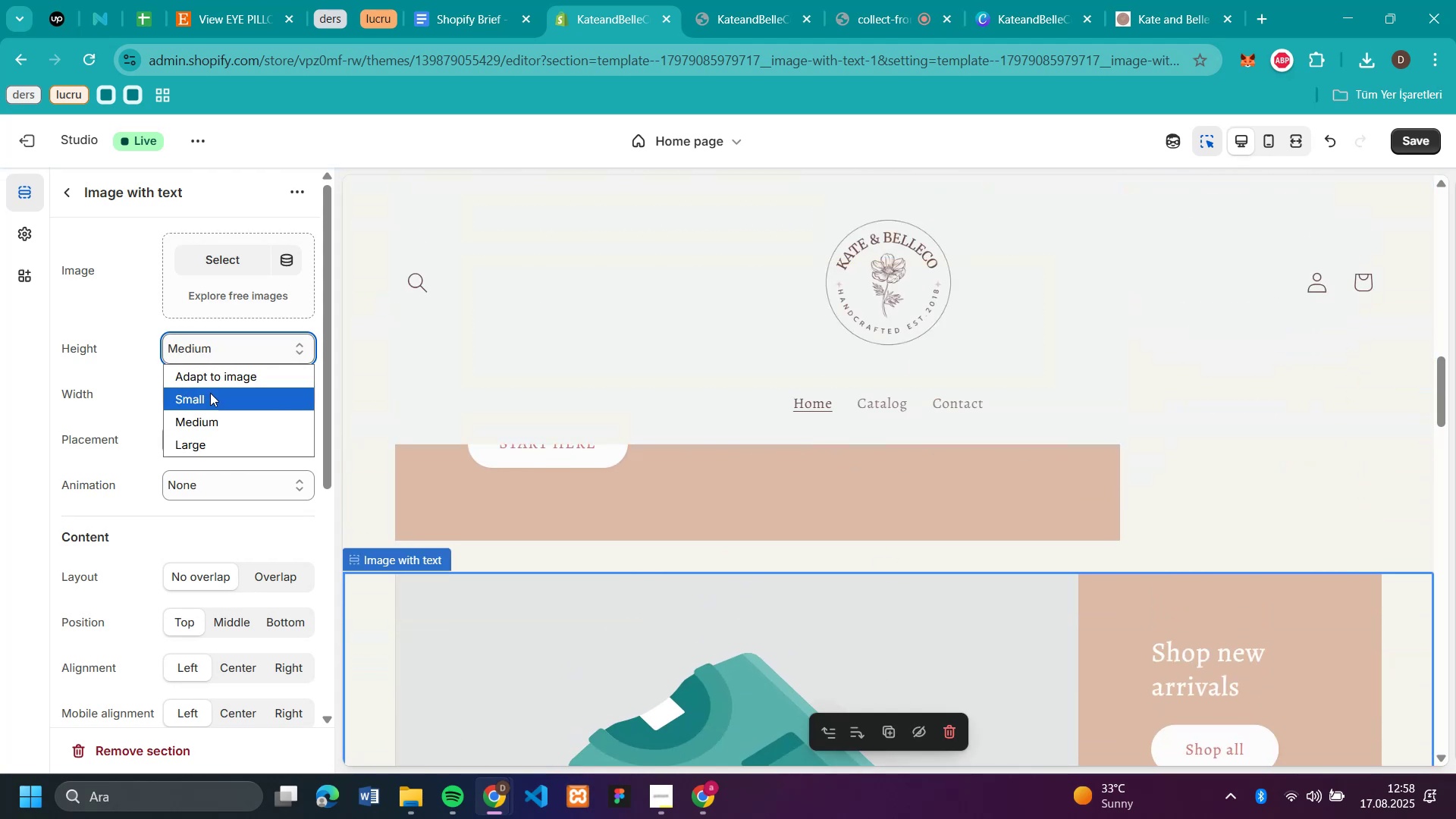 
left_click([210, 393])
 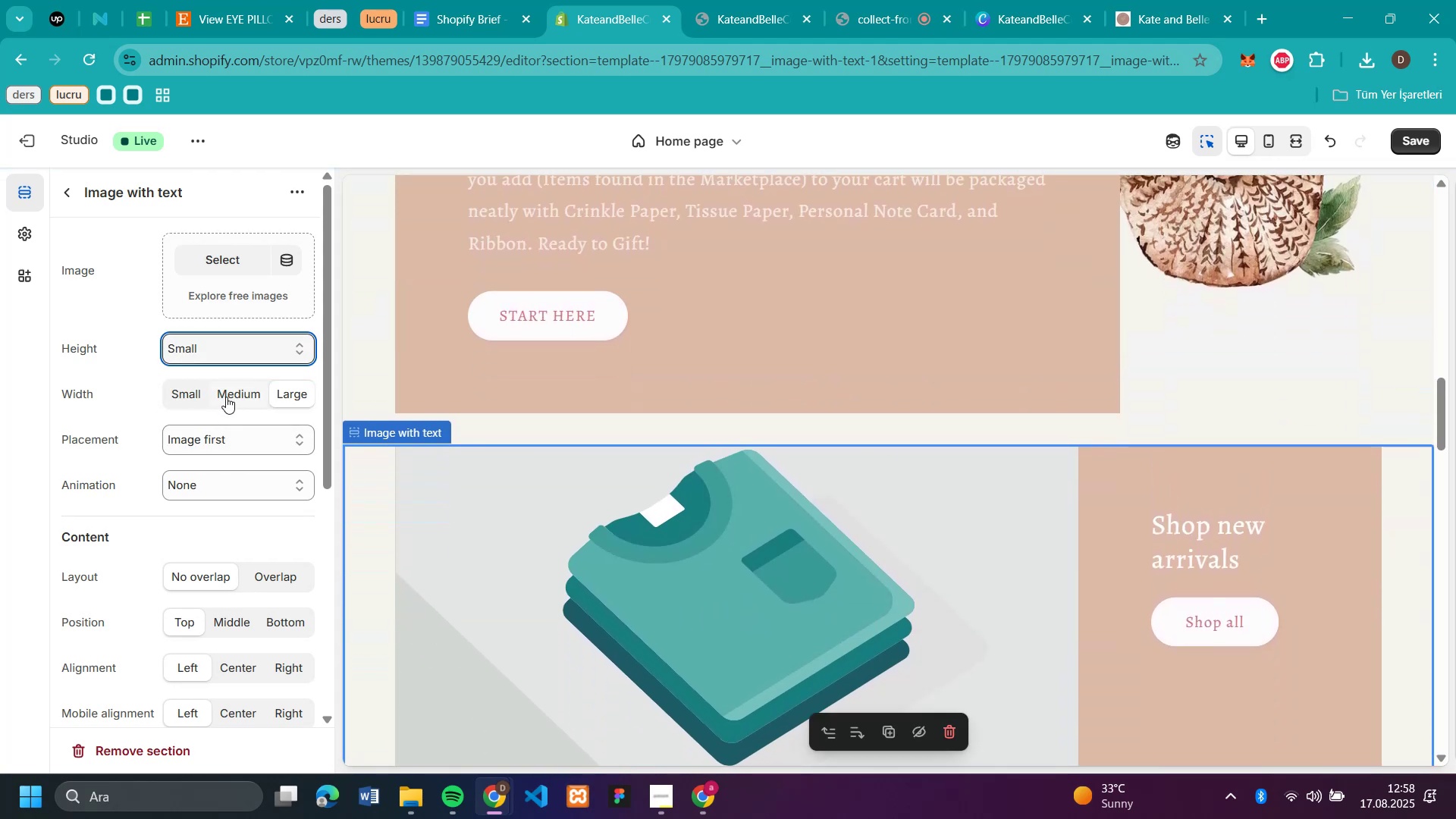 
left_click([226, 397])
 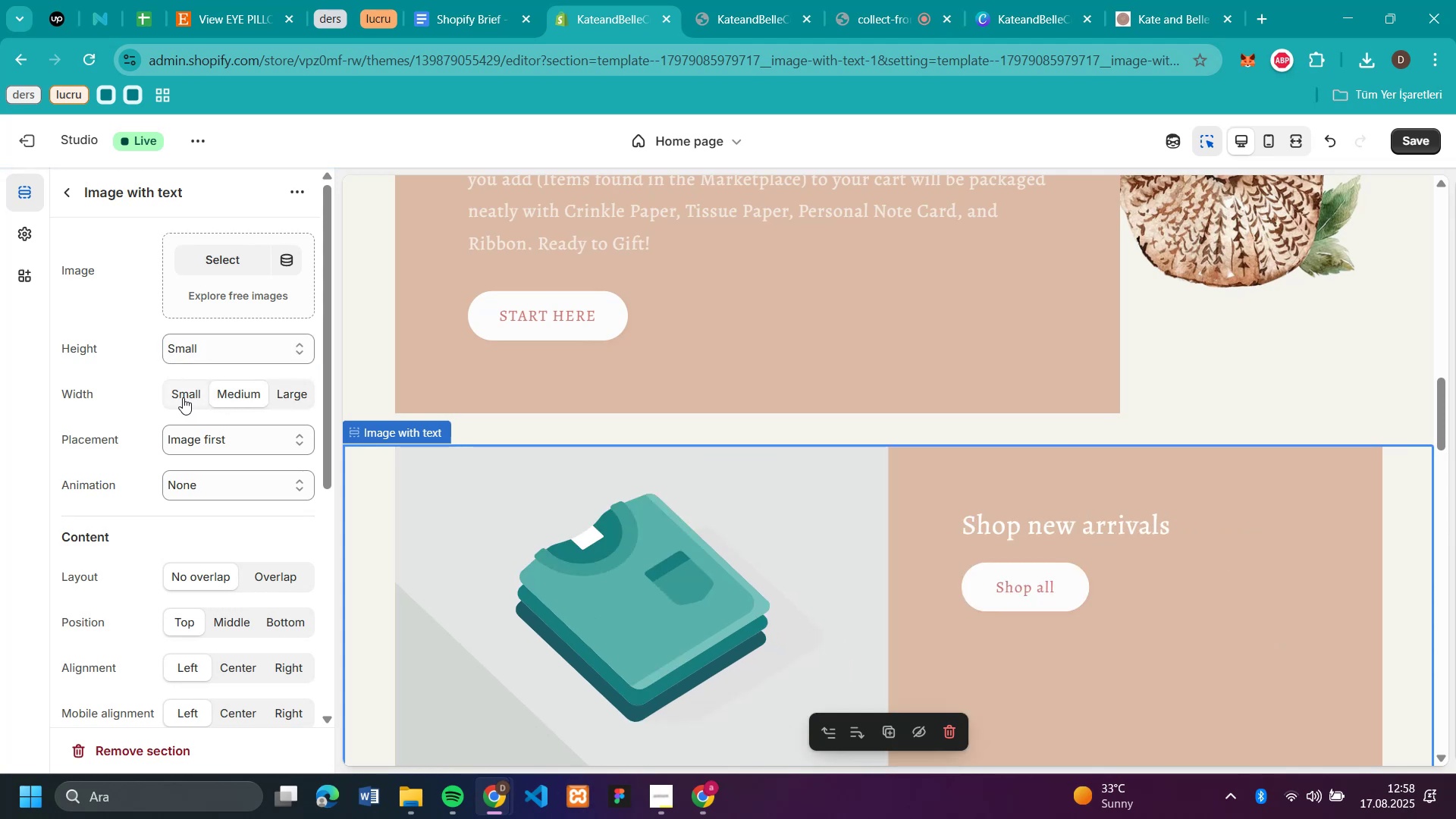 
left_click([183, 397])
 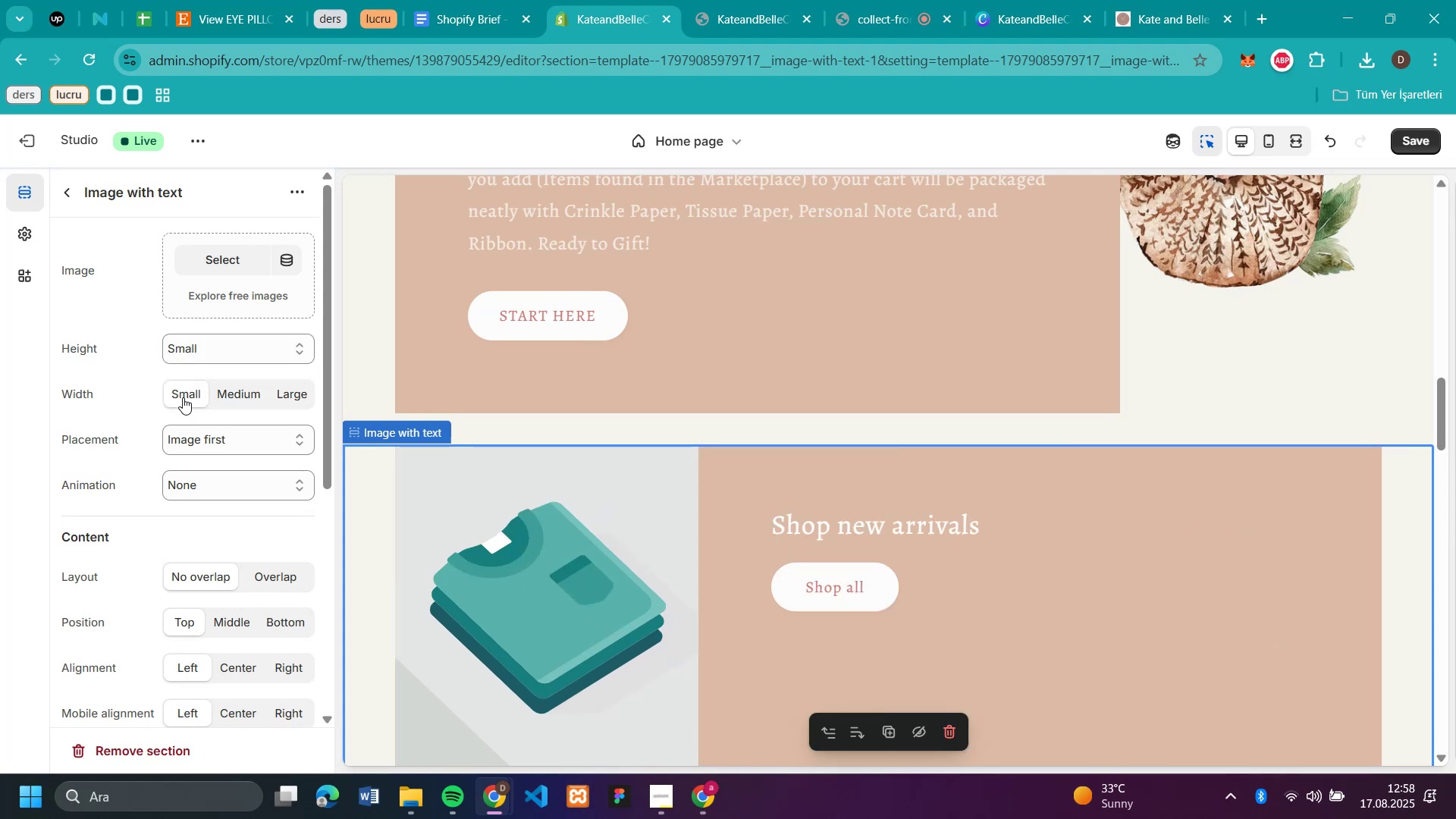 
scroll: coordinate [1186, 513], scroll_direction: none, amount: 0.0
 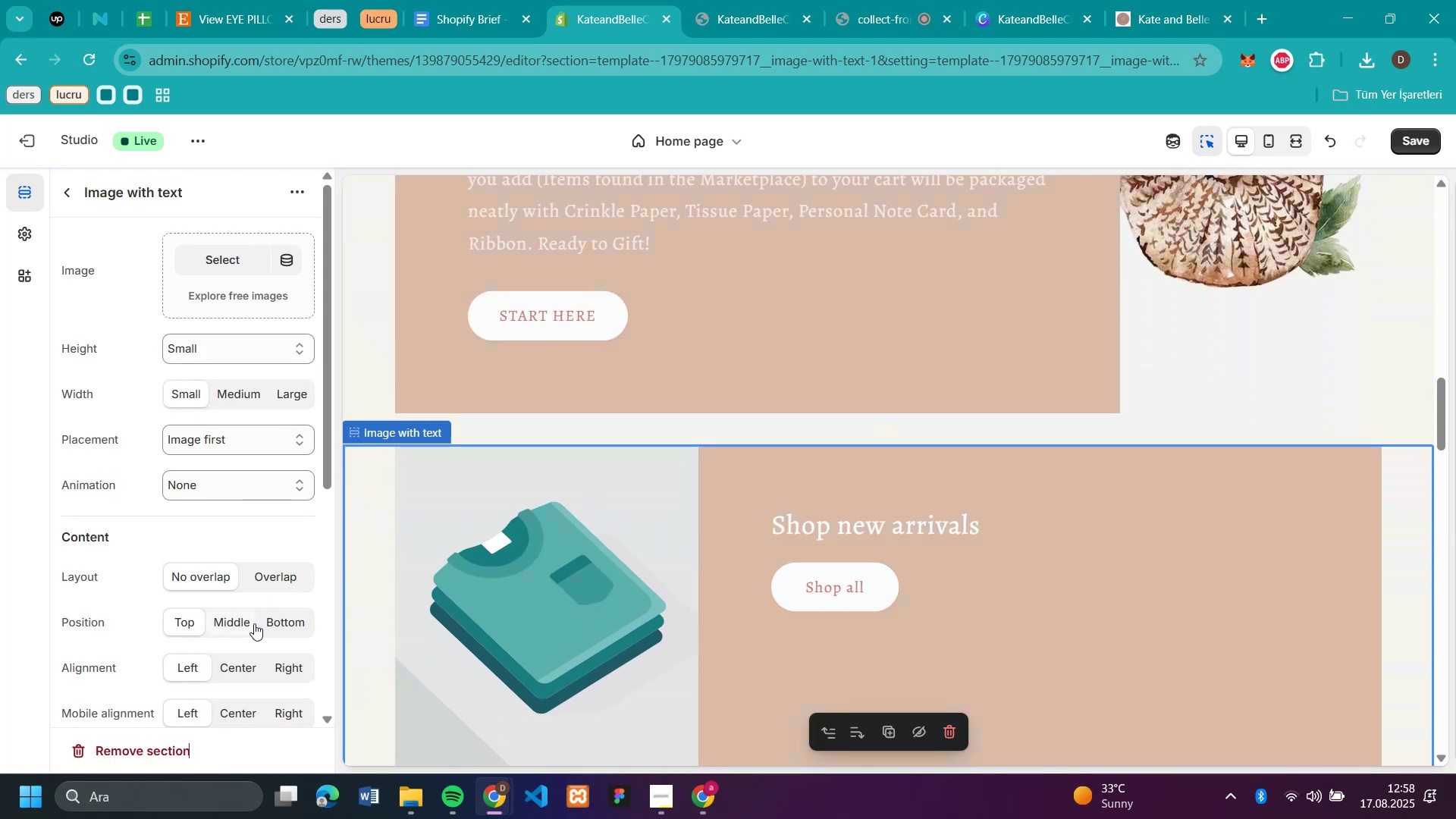 
left_click([280, 573])
 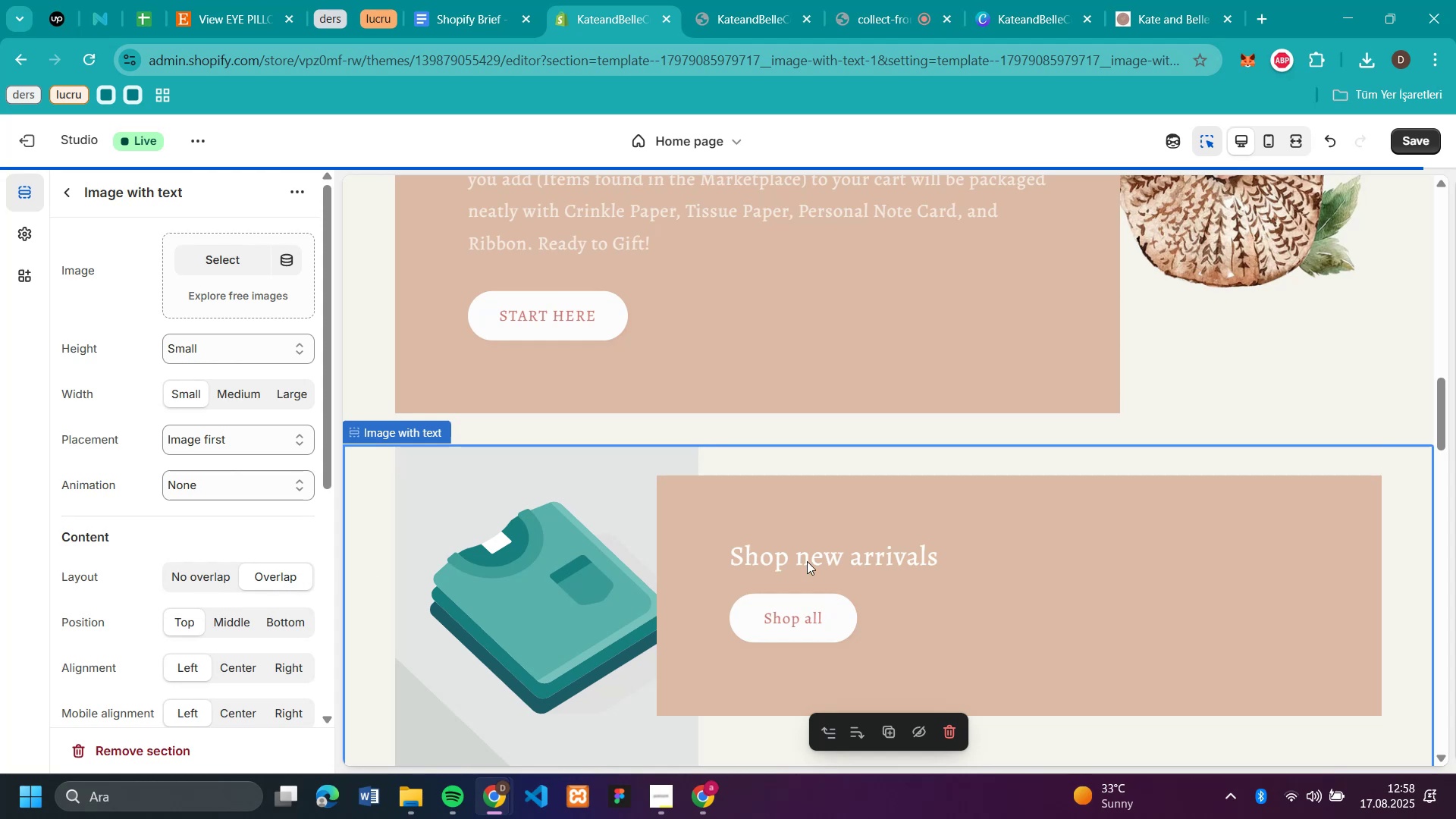 
scroll: coordinate [1225, 446], scroll_direction: up, amount: 4.0
 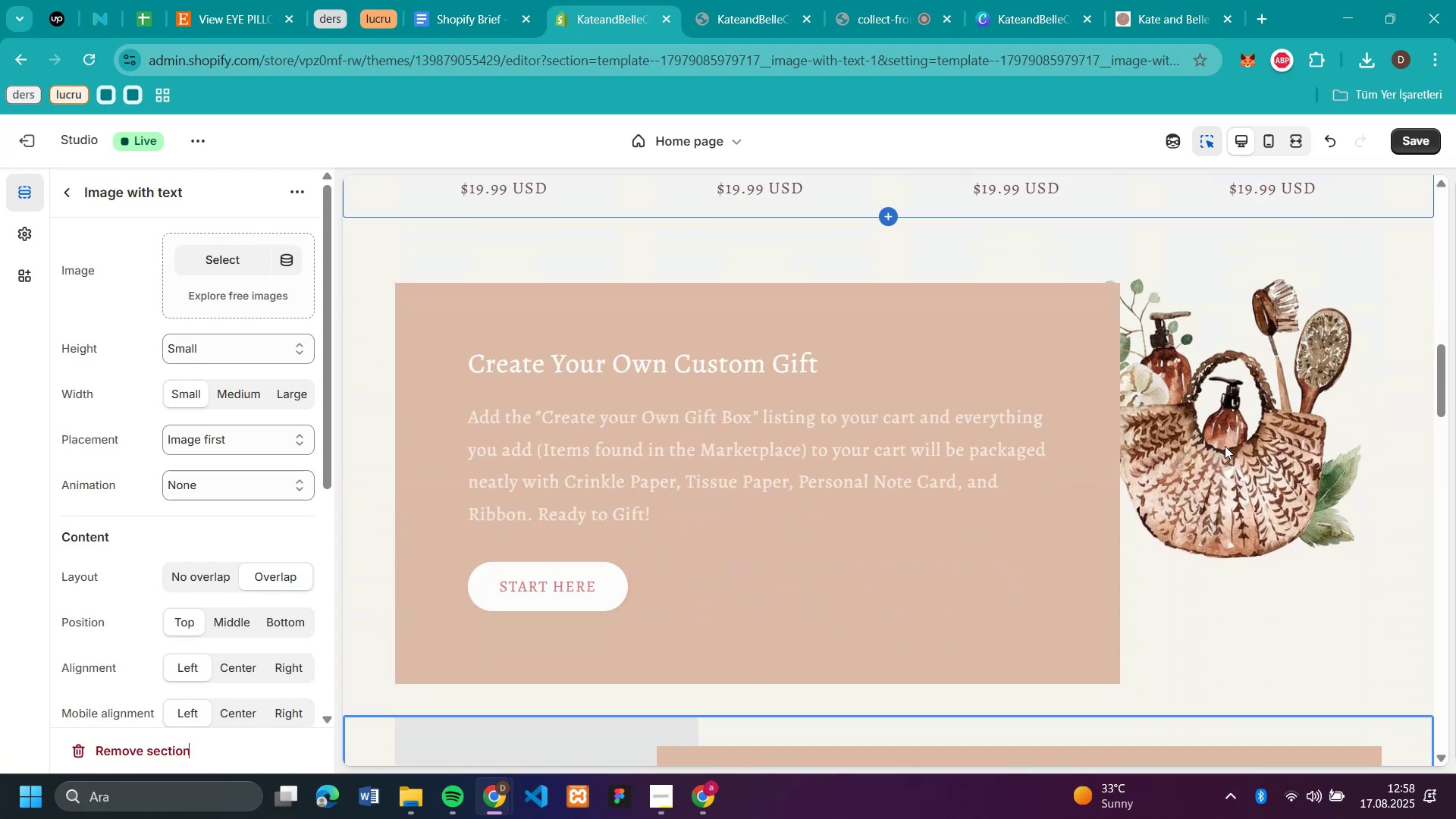 
scroll: coordinate [1078, 334], scroll_direction: down, amount: 11.0
 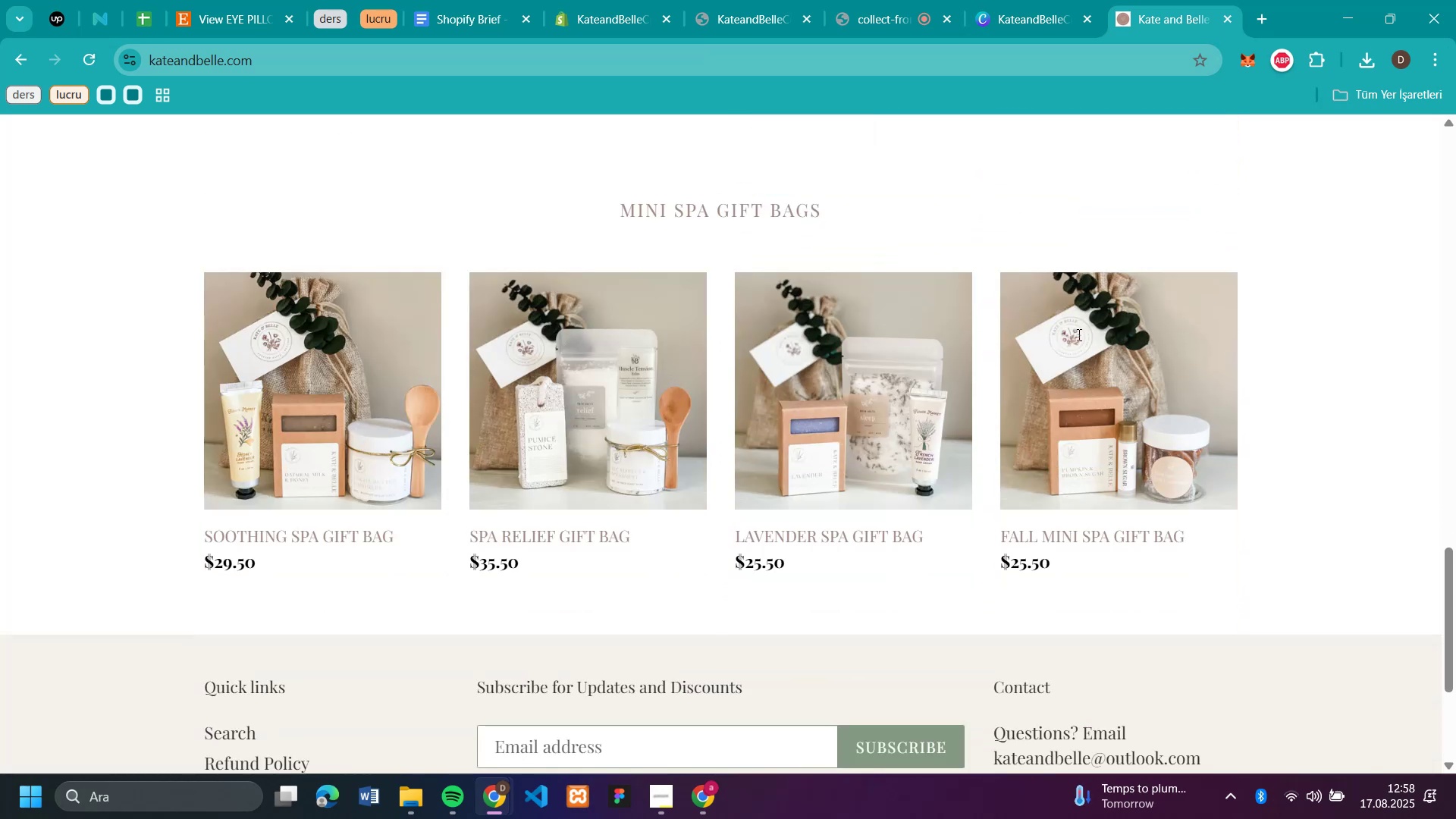 
scroll: coordinate [1078, 334], scroll_direction: up, amount: 15.0
 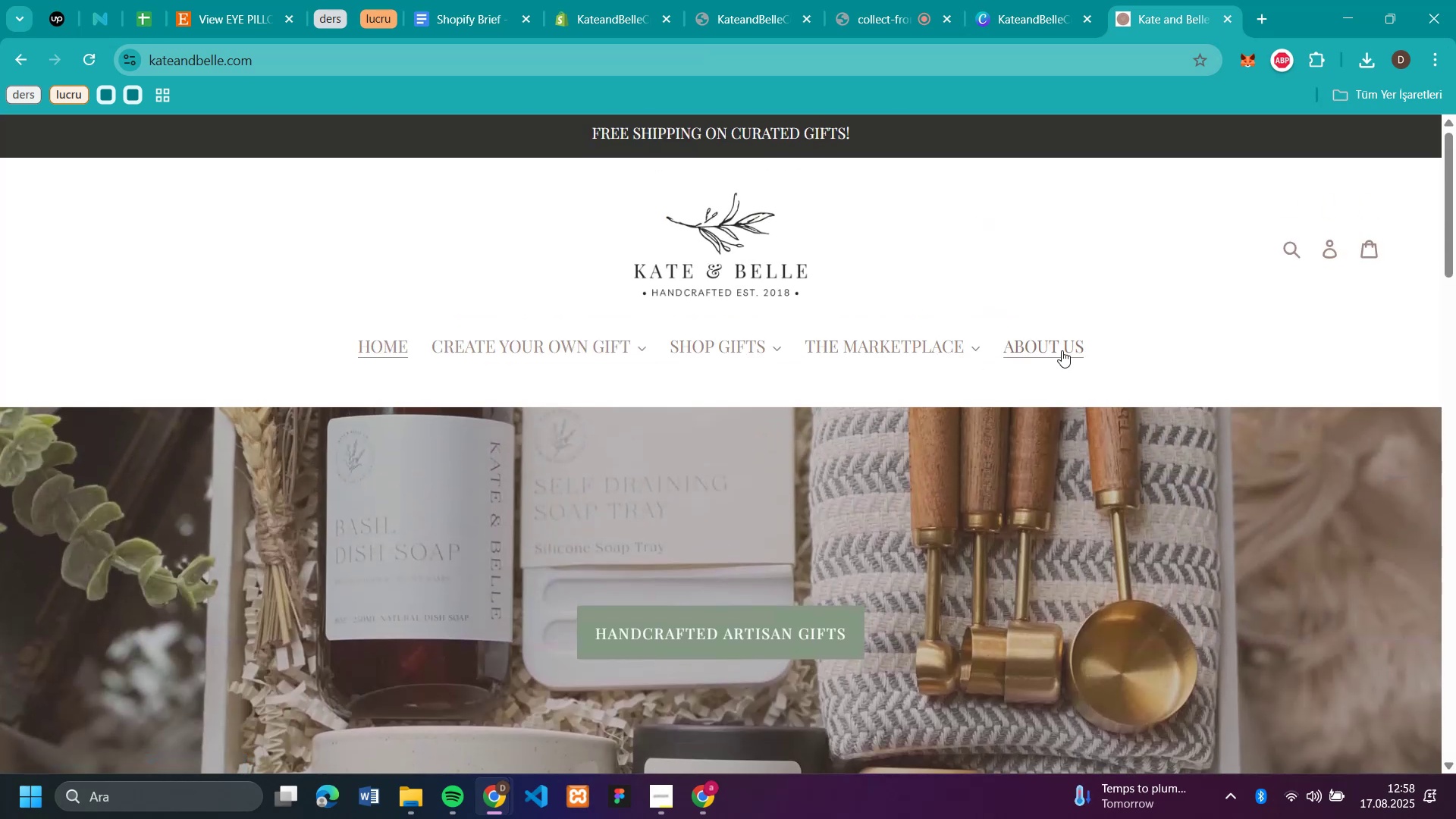 
left_click([1029, 347])
 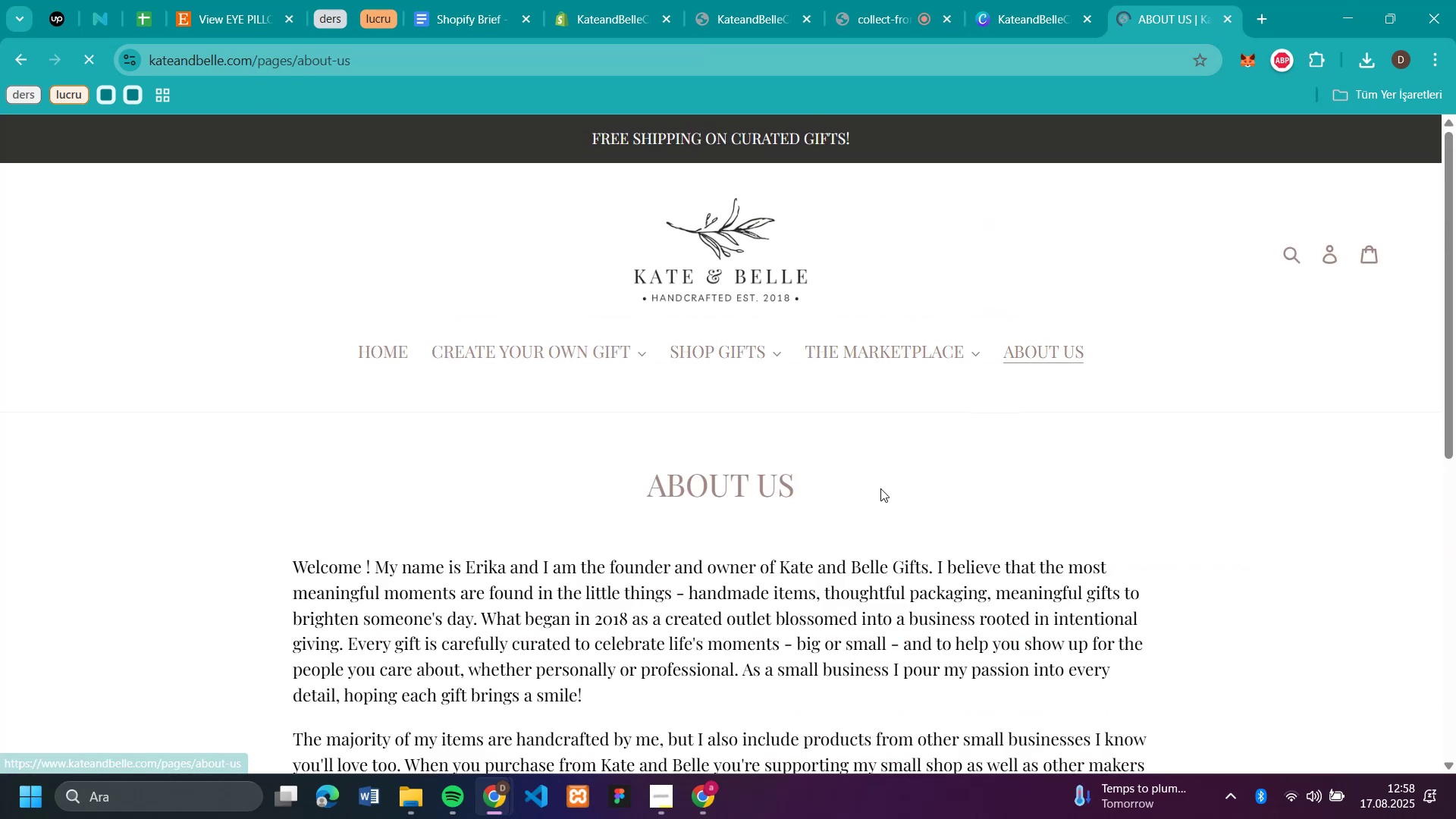 
scroll: coordinate [880, 488], scroll_direction: down, amount: 4.0
 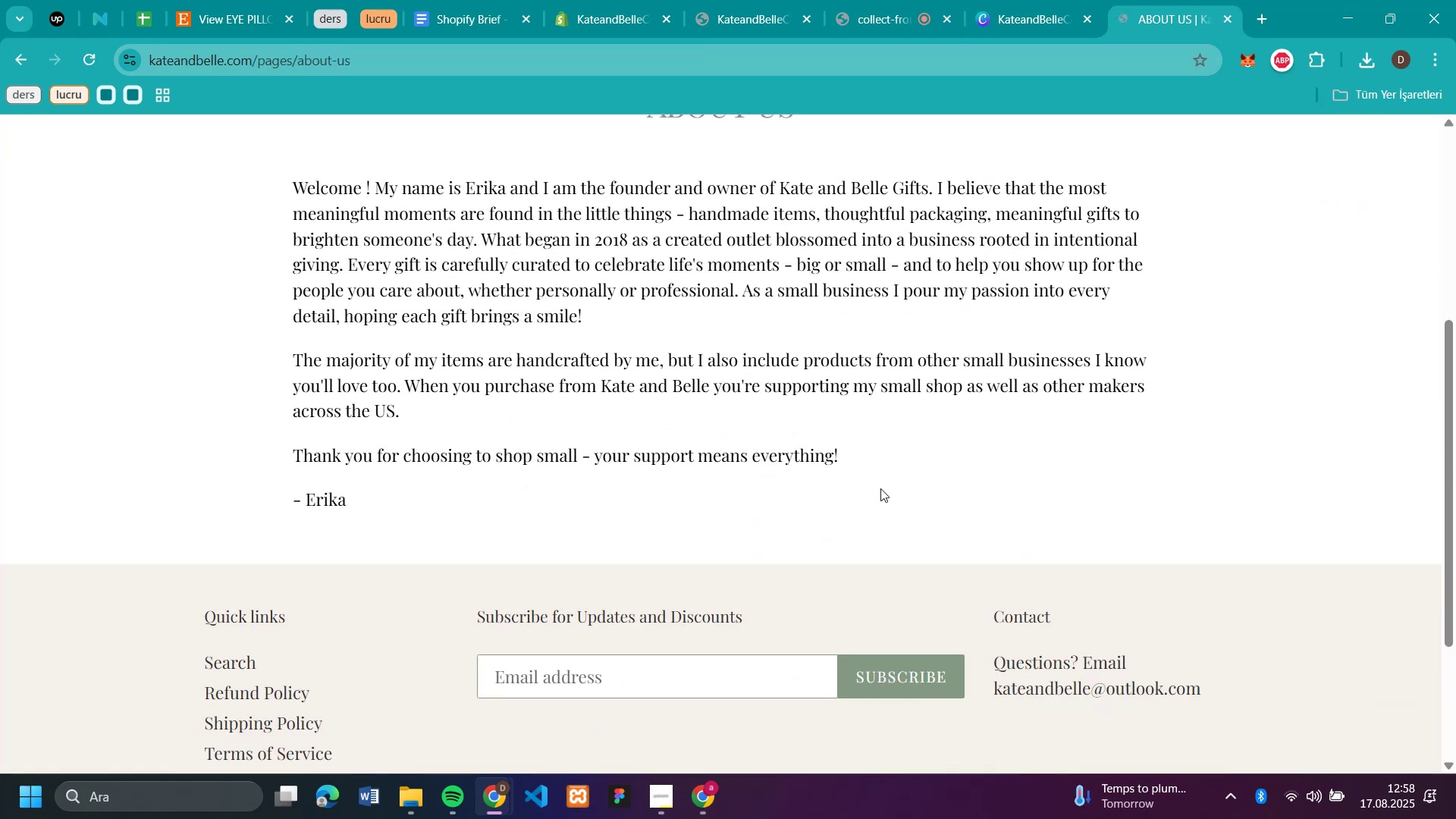 
scroll: coordinate [880, 478], scroll_direction: up, amount: 8.0
 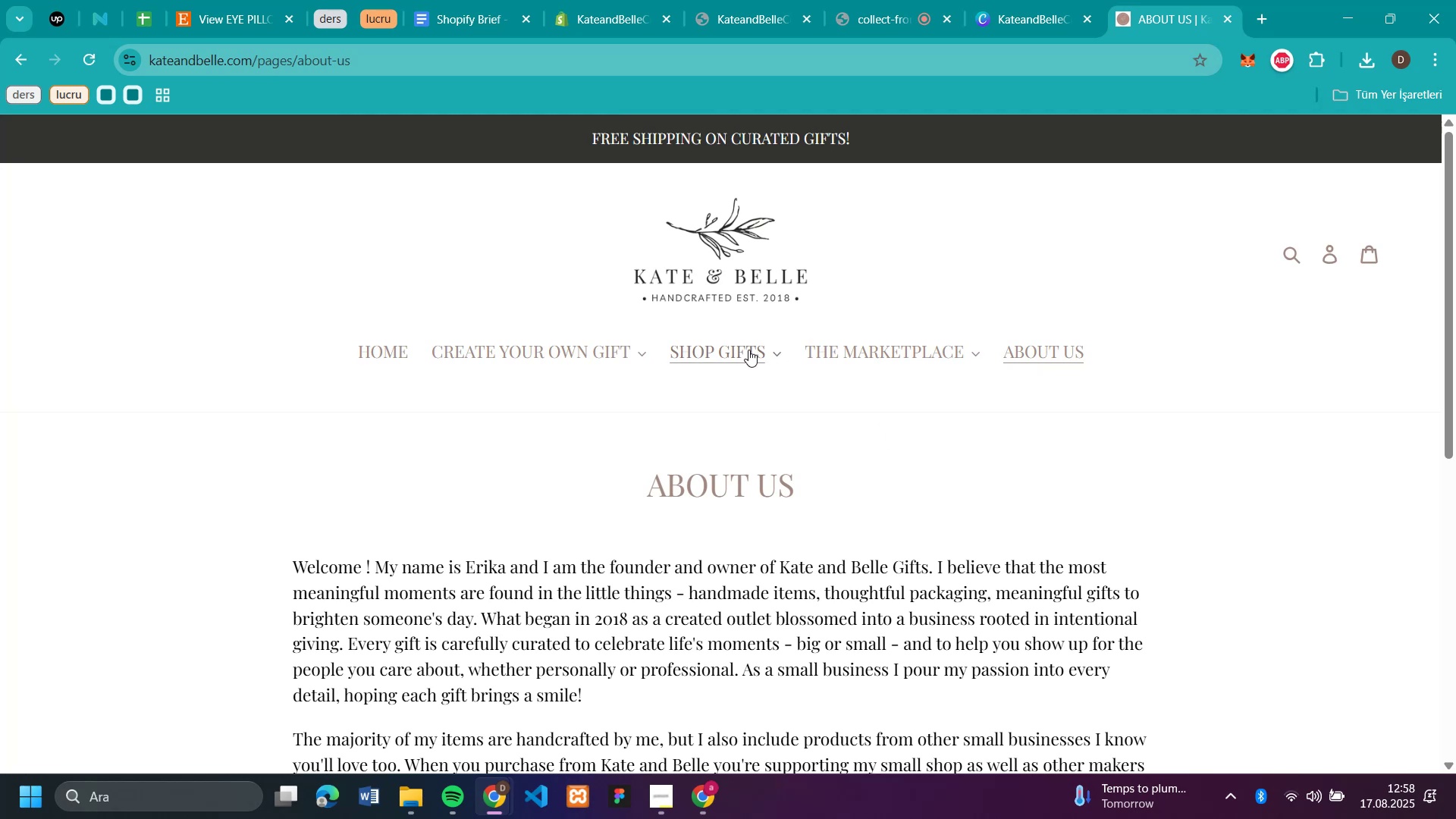 
left_click([748, 350])
 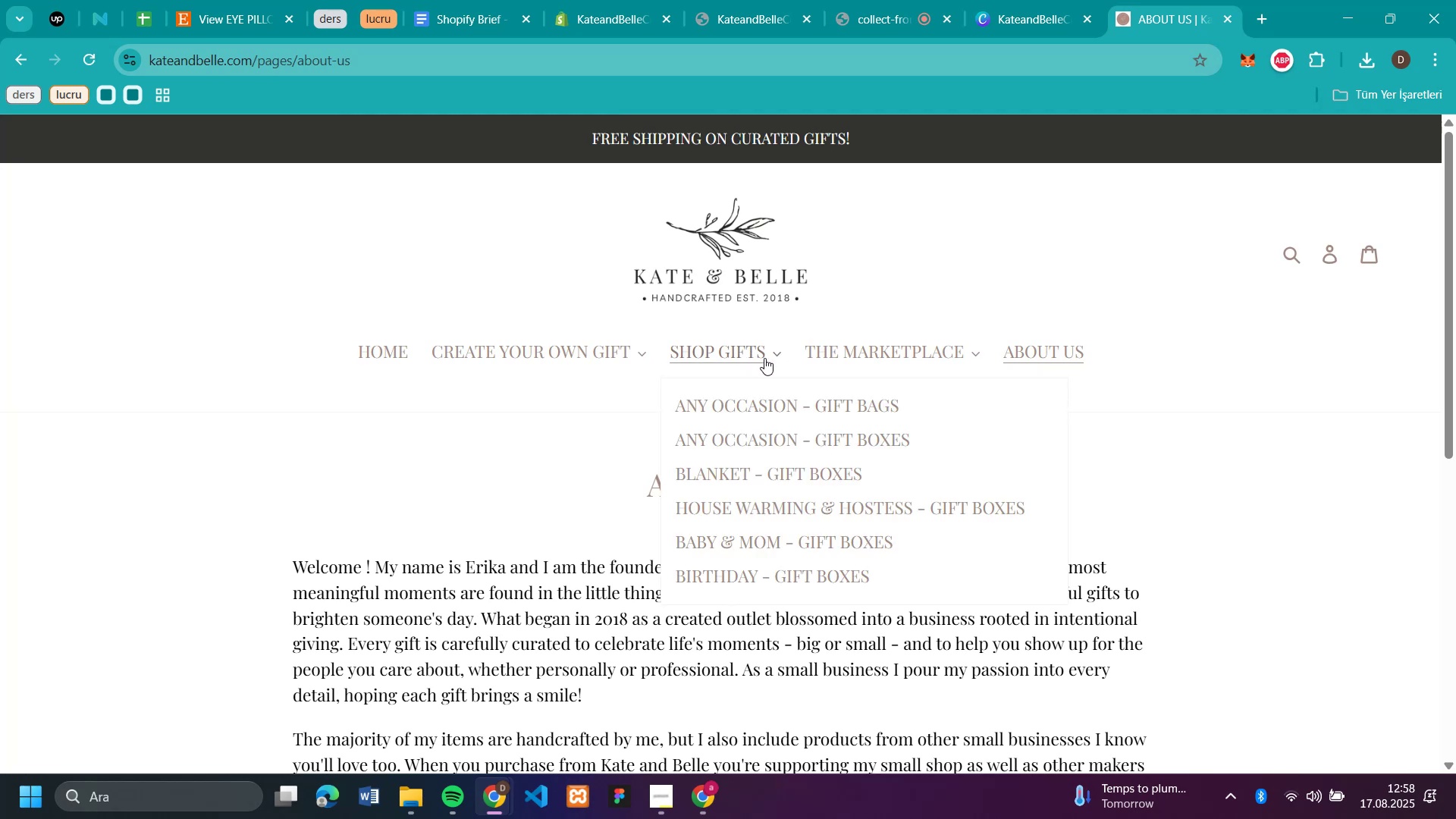 
mouse_move([852, 374])
 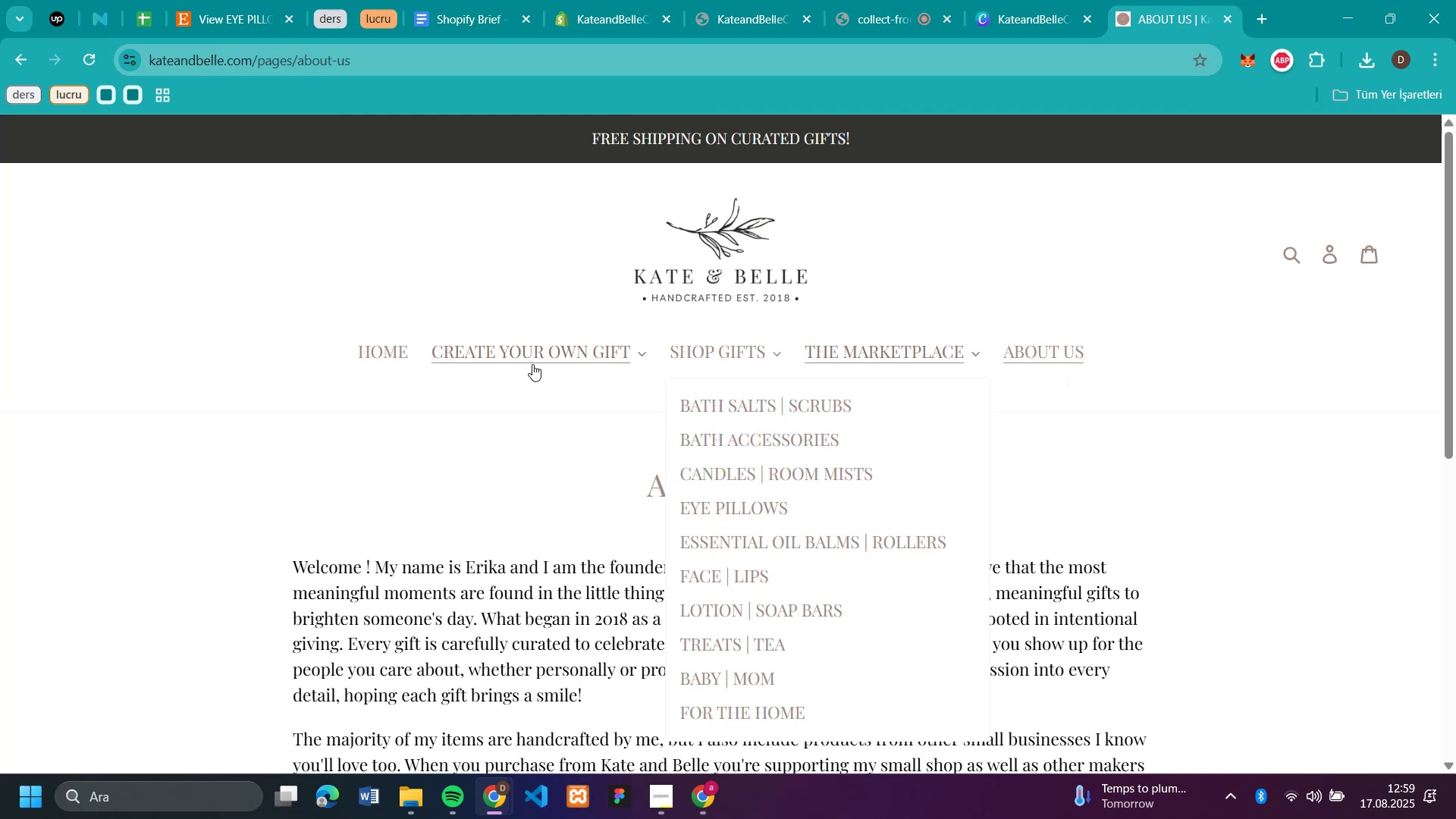 
left_click([532, 364])
 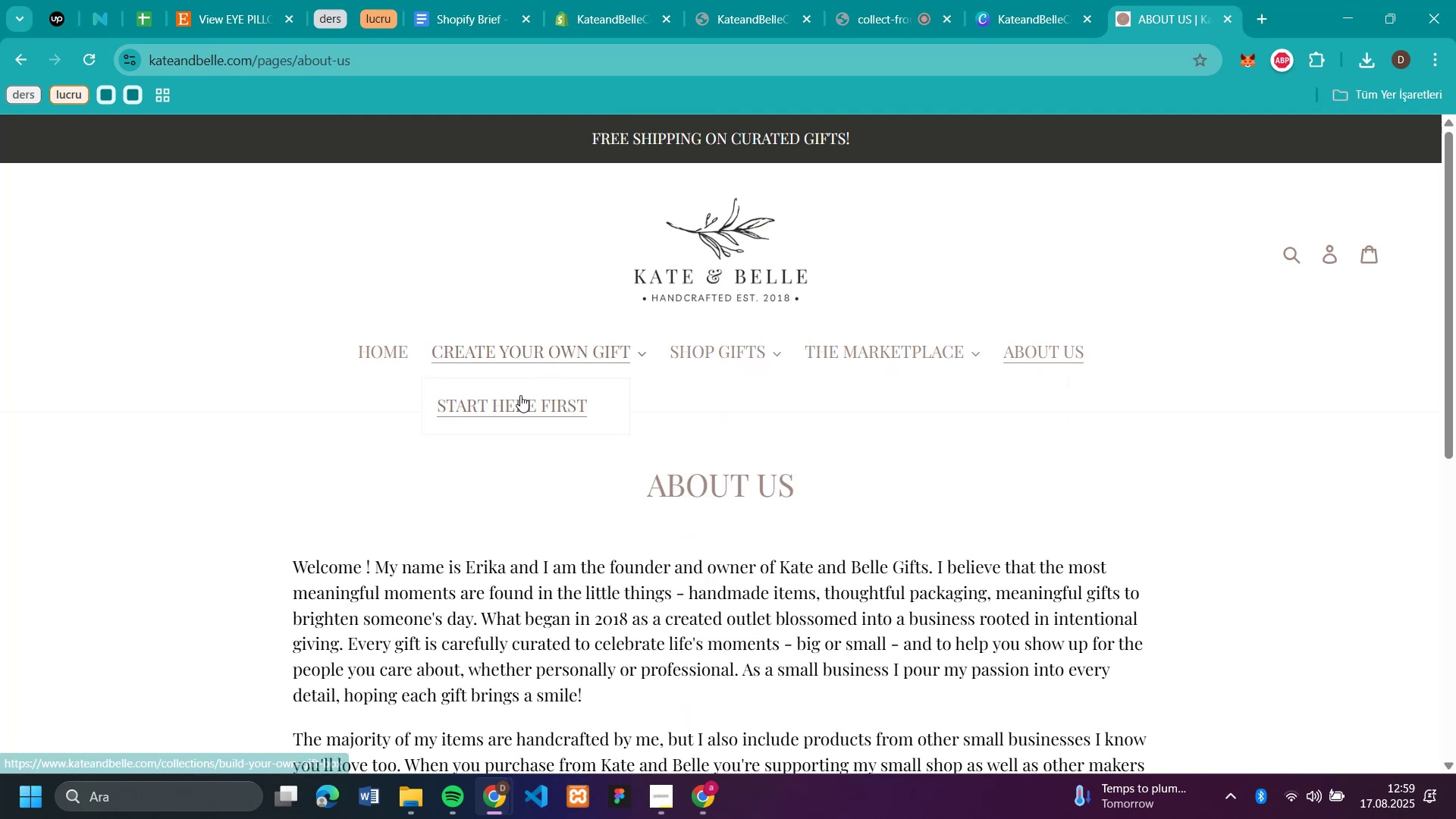 
left_click([520, 395])
 